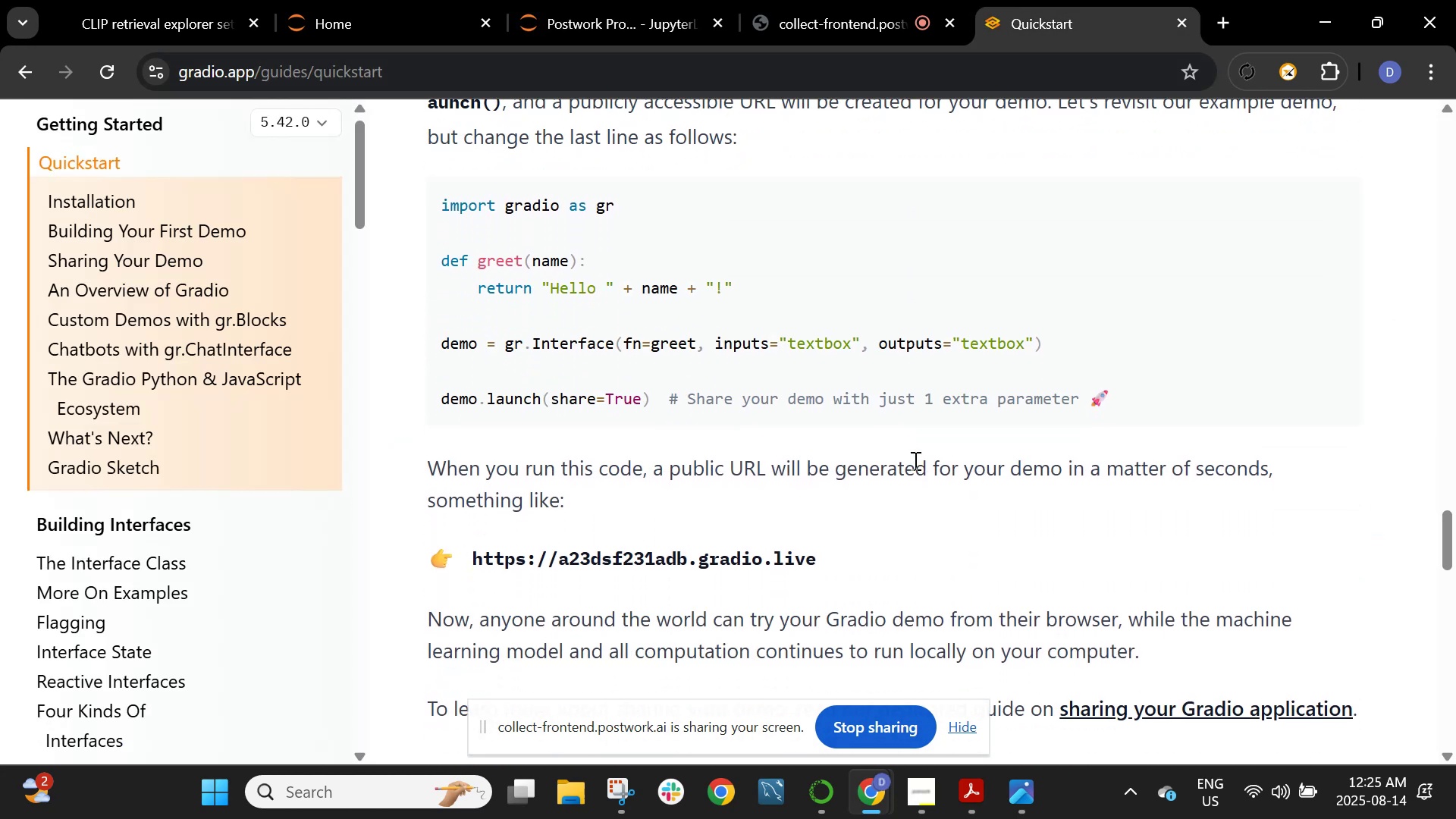 
left_click([161, 0])
 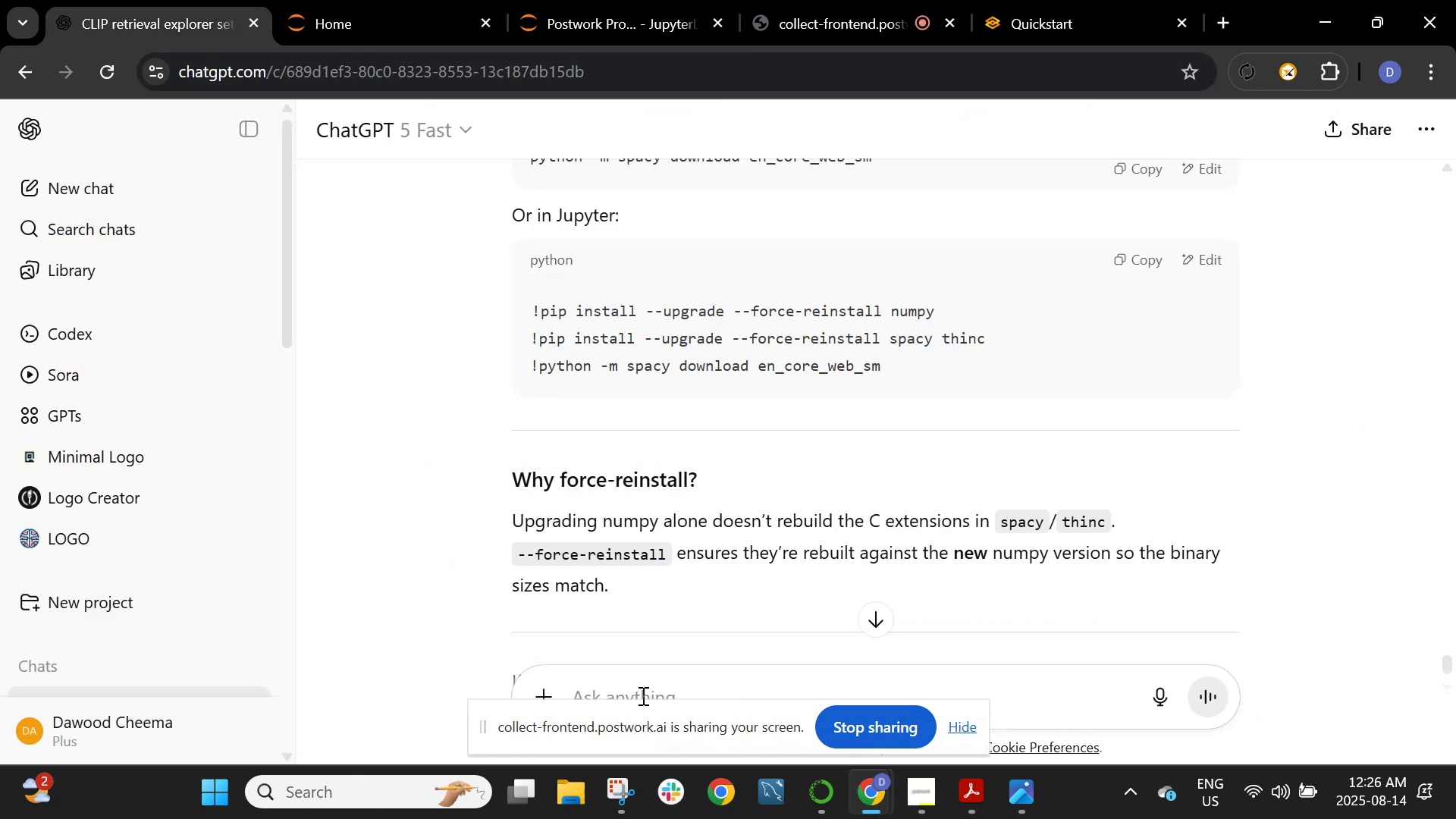 
left_click([642, 700])
 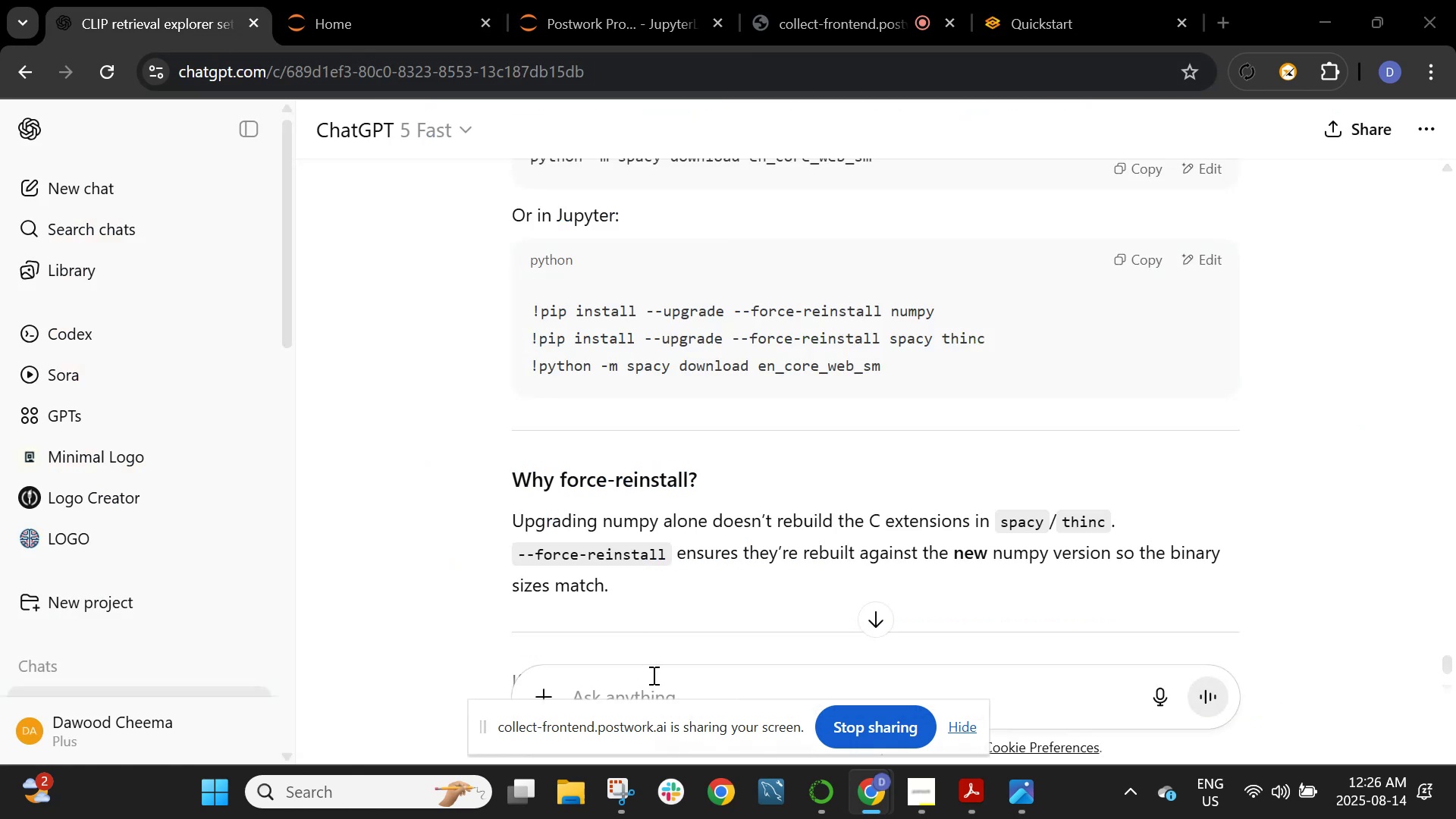 
left_click([652, 675])
 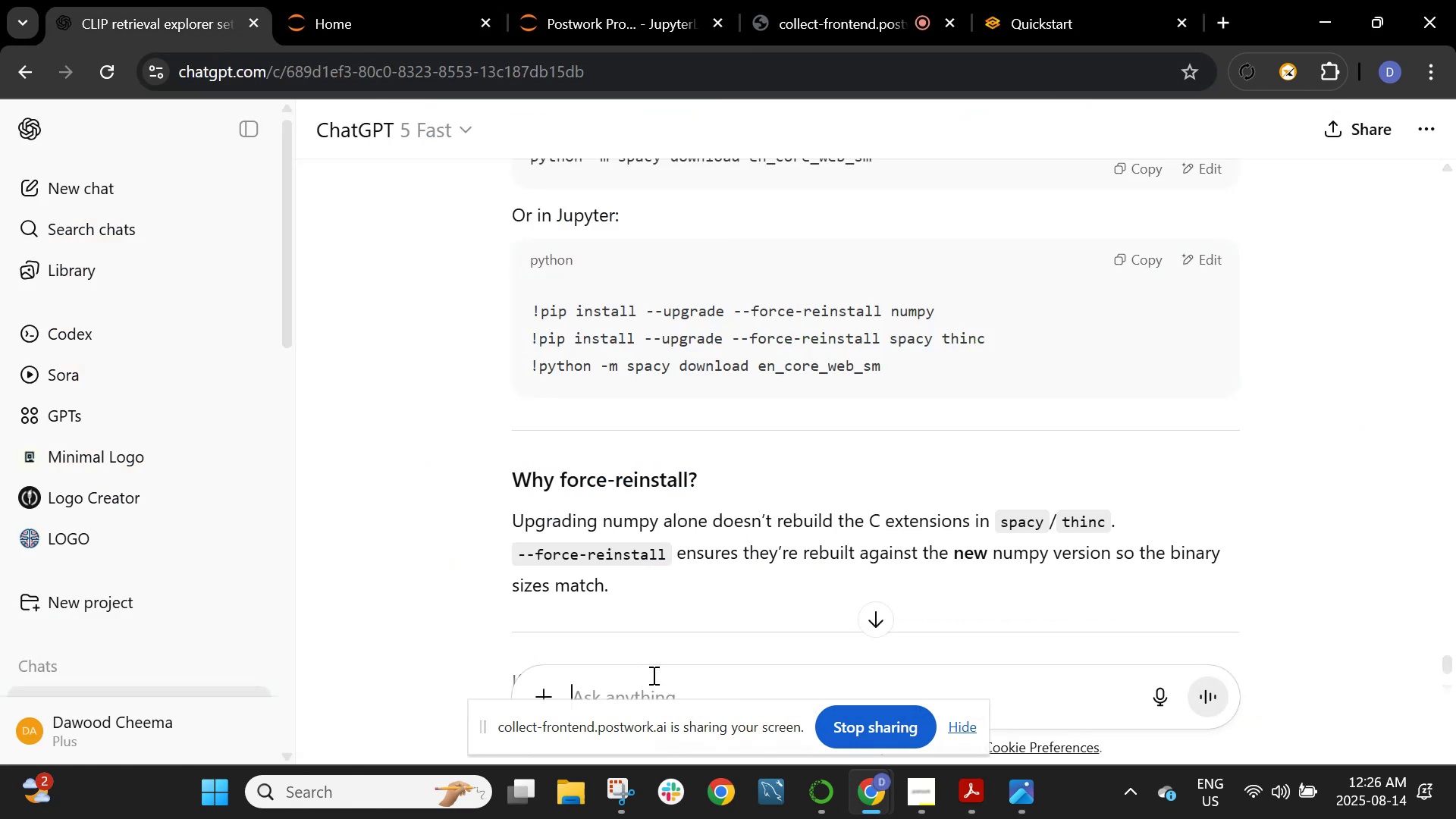 
scroll: coordinate [671, 541], scroll_direction: down, amount: 8.0
 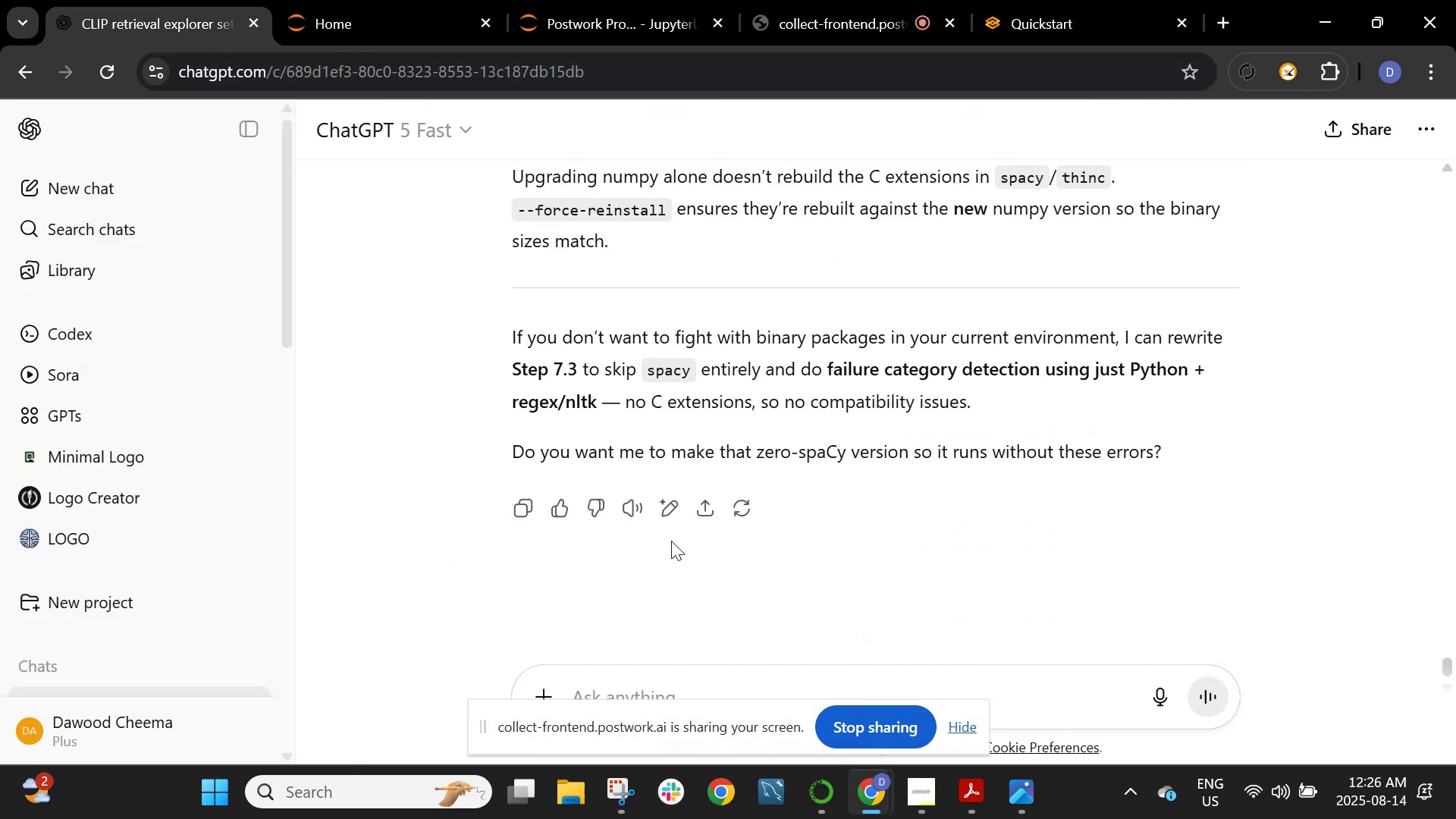 
type(set up gradip)
 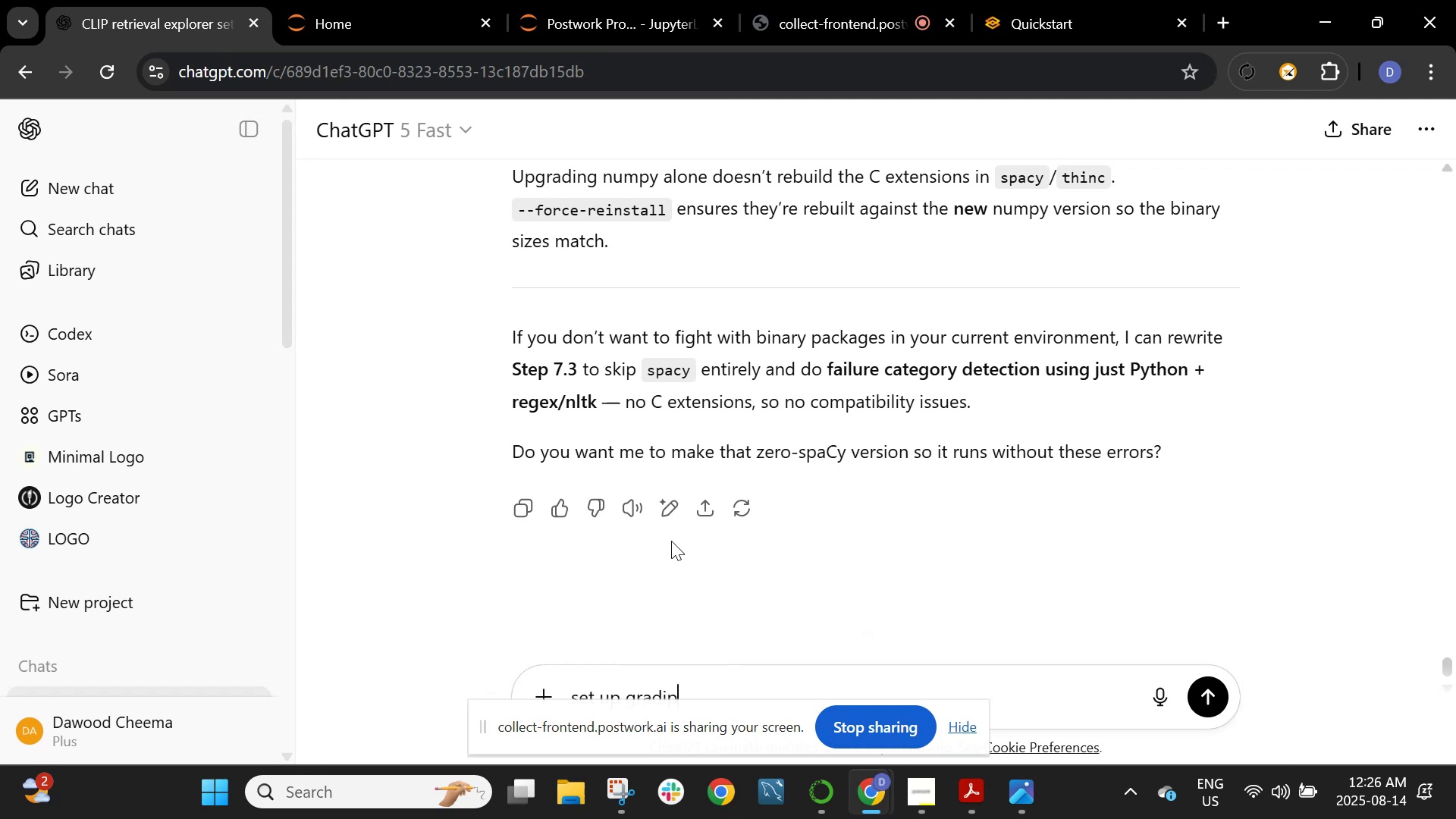 
key(Enter)
 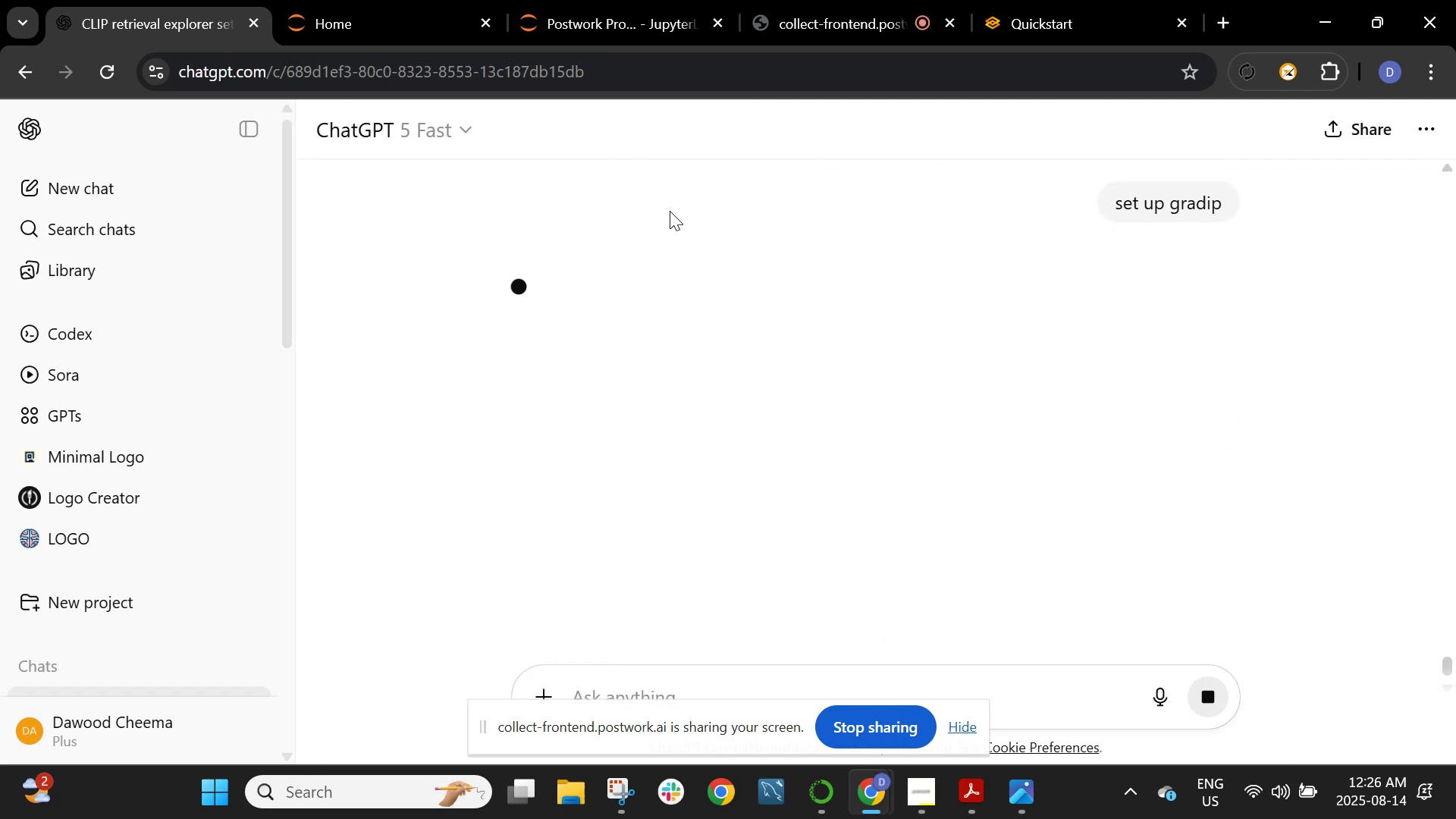 
scroll: coordinate [694, 306], scroll_direction: down, amount: 15.0
 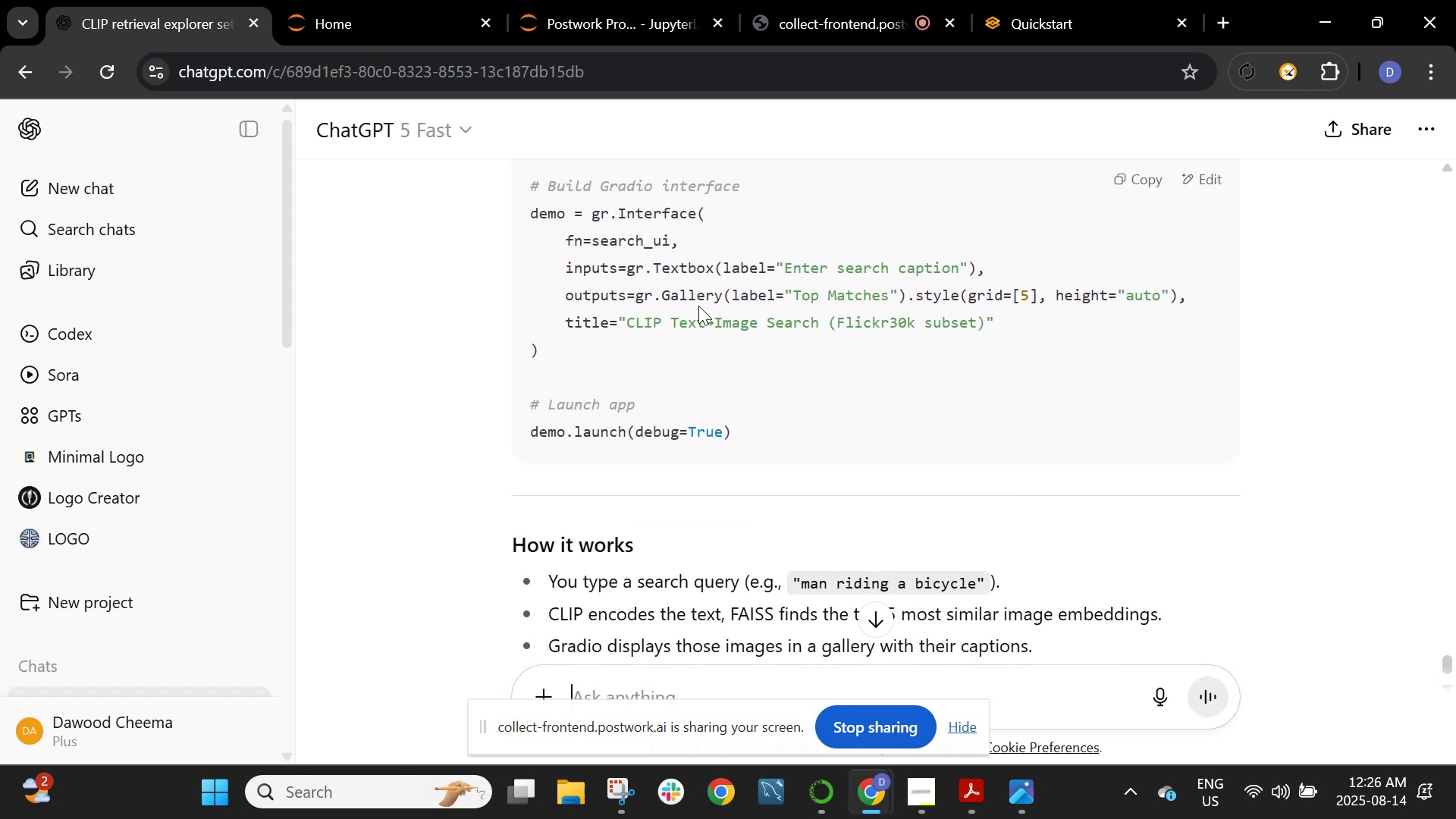 
scroll: coordinate [698, 306], scroll_direction: up, amount: 4.0
 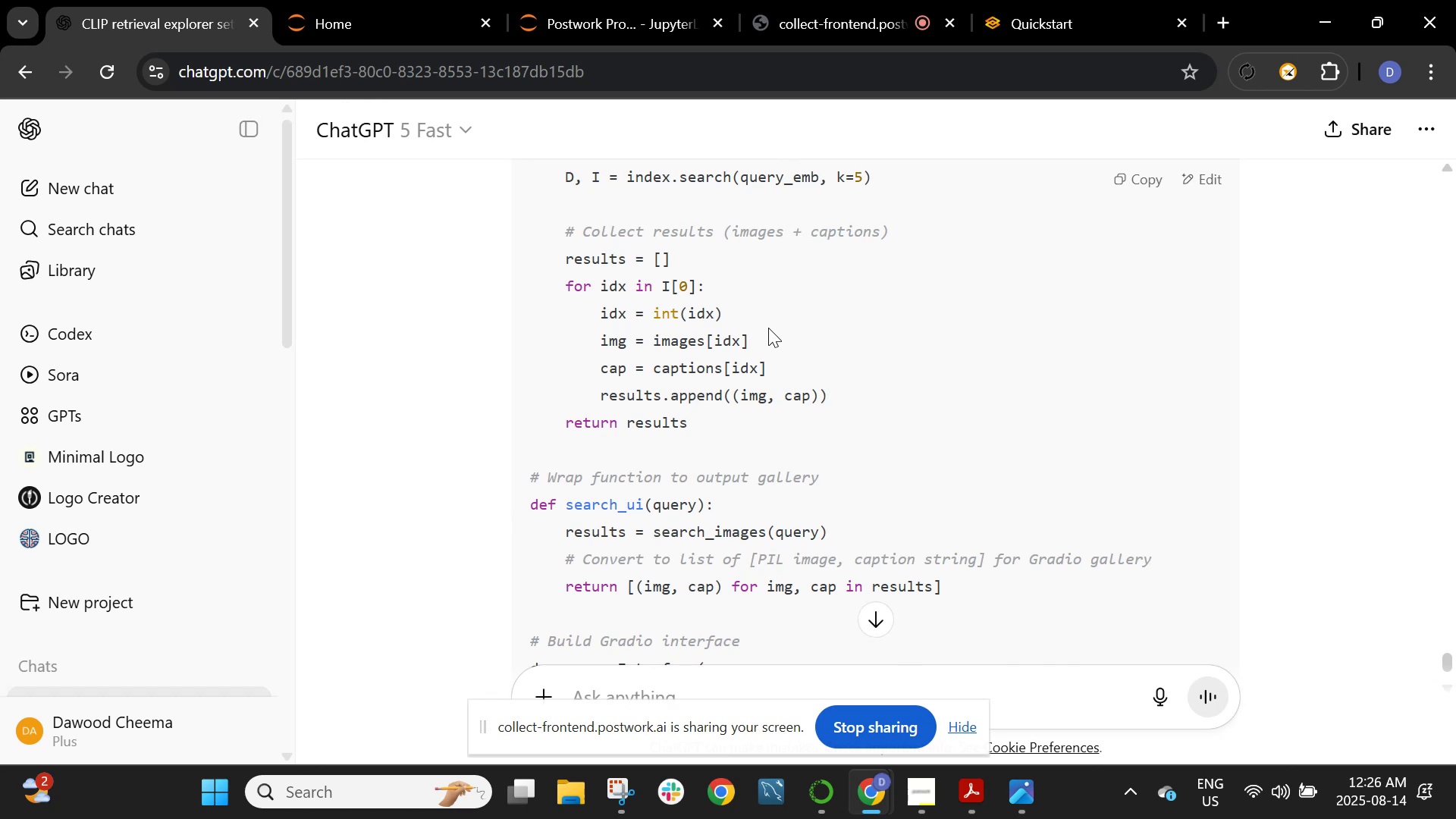 
wait(10.37)
 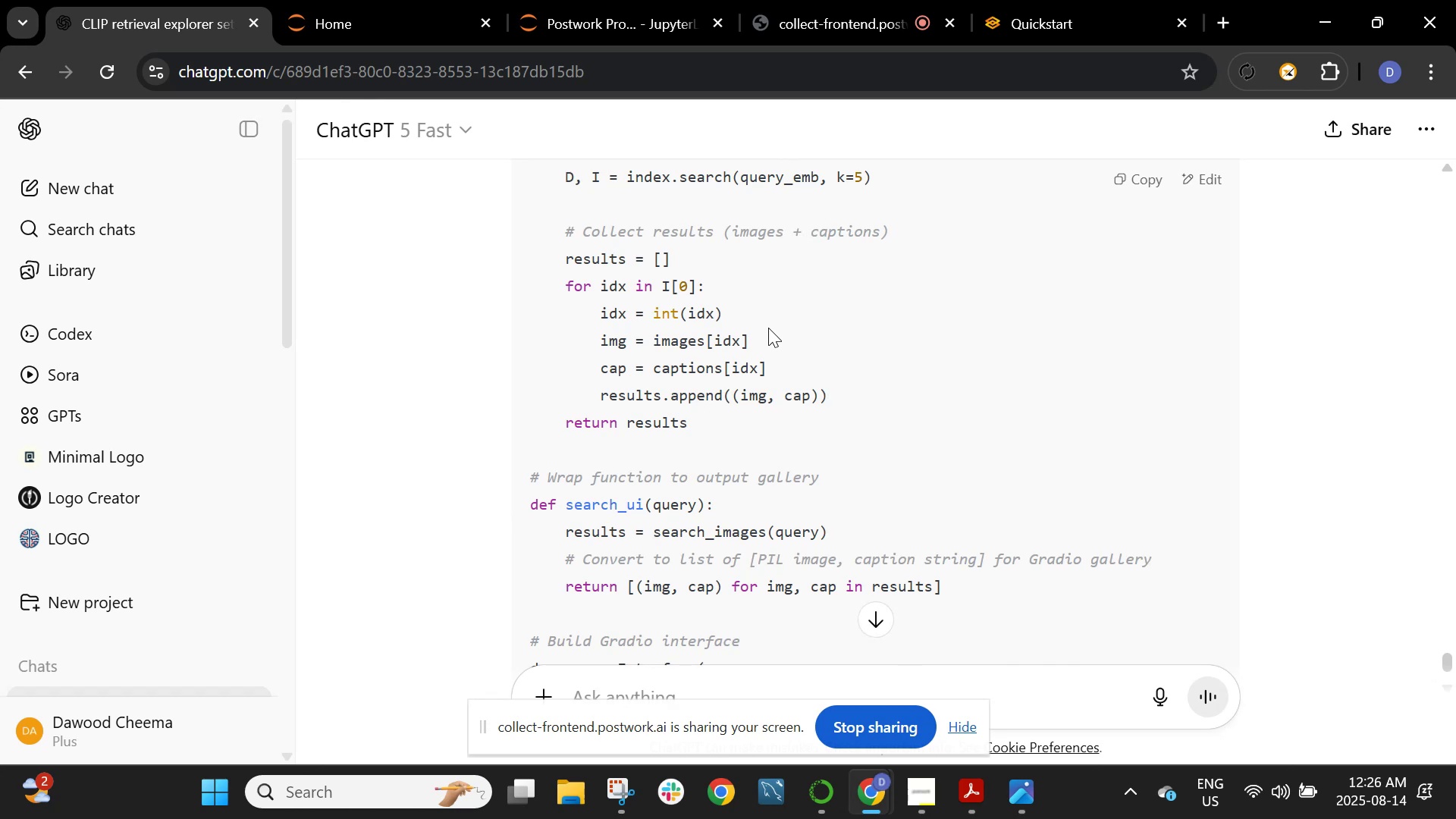 
left_click([1136, 173])
 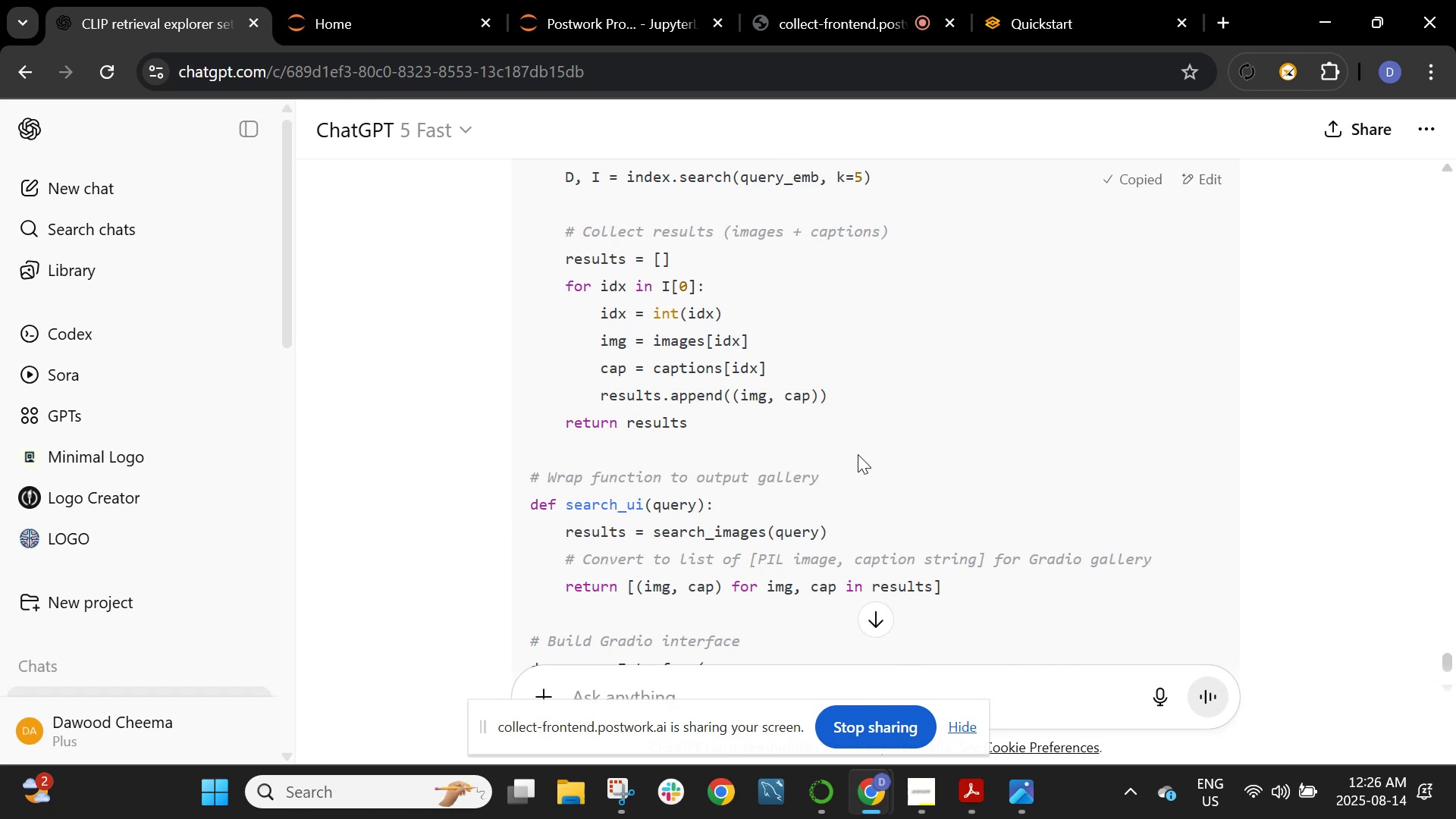 
scroll: coordinate [858, 453], scroll_direction: down, amount: 4.0
 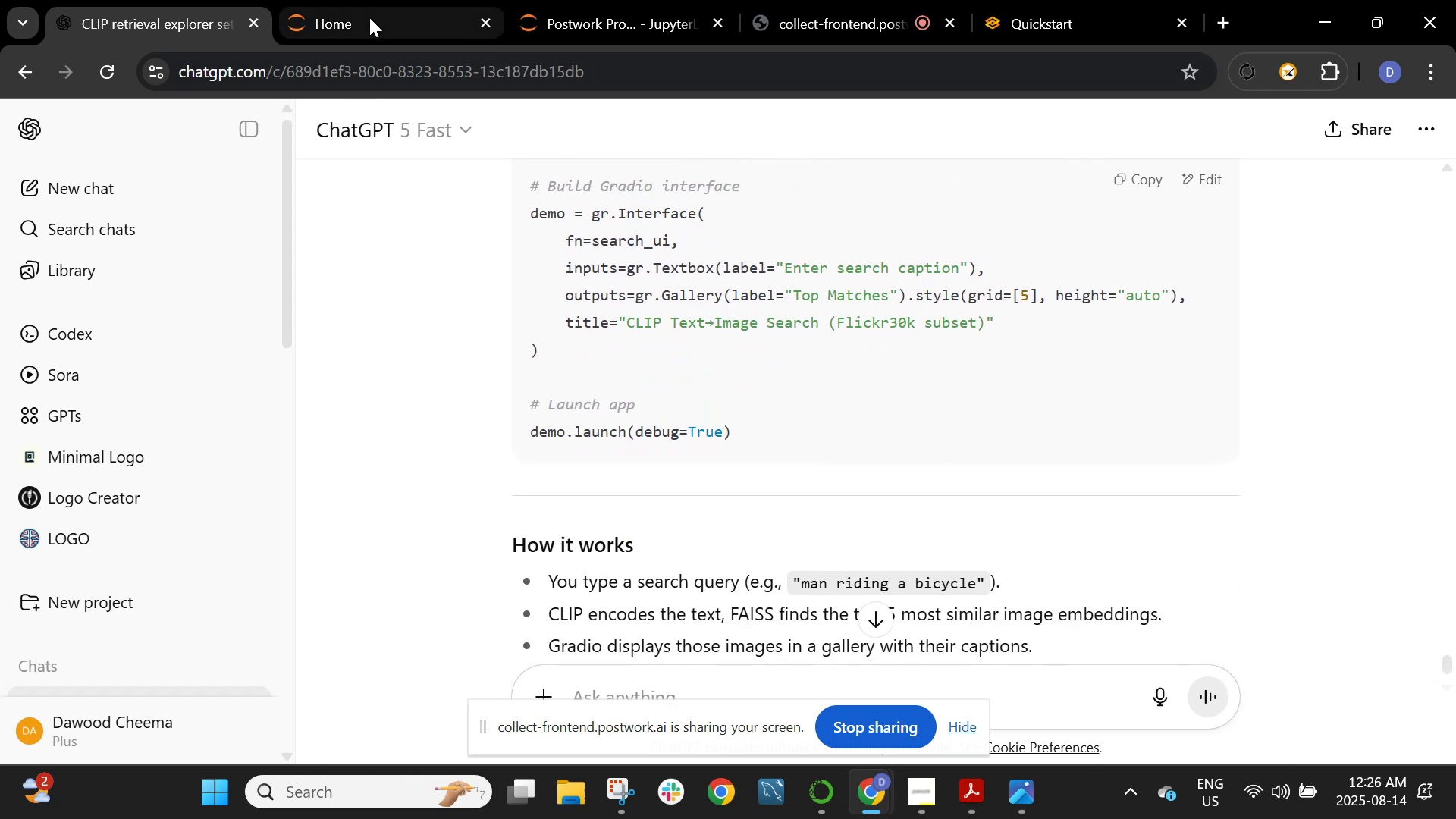 
double_click([544, 0])
 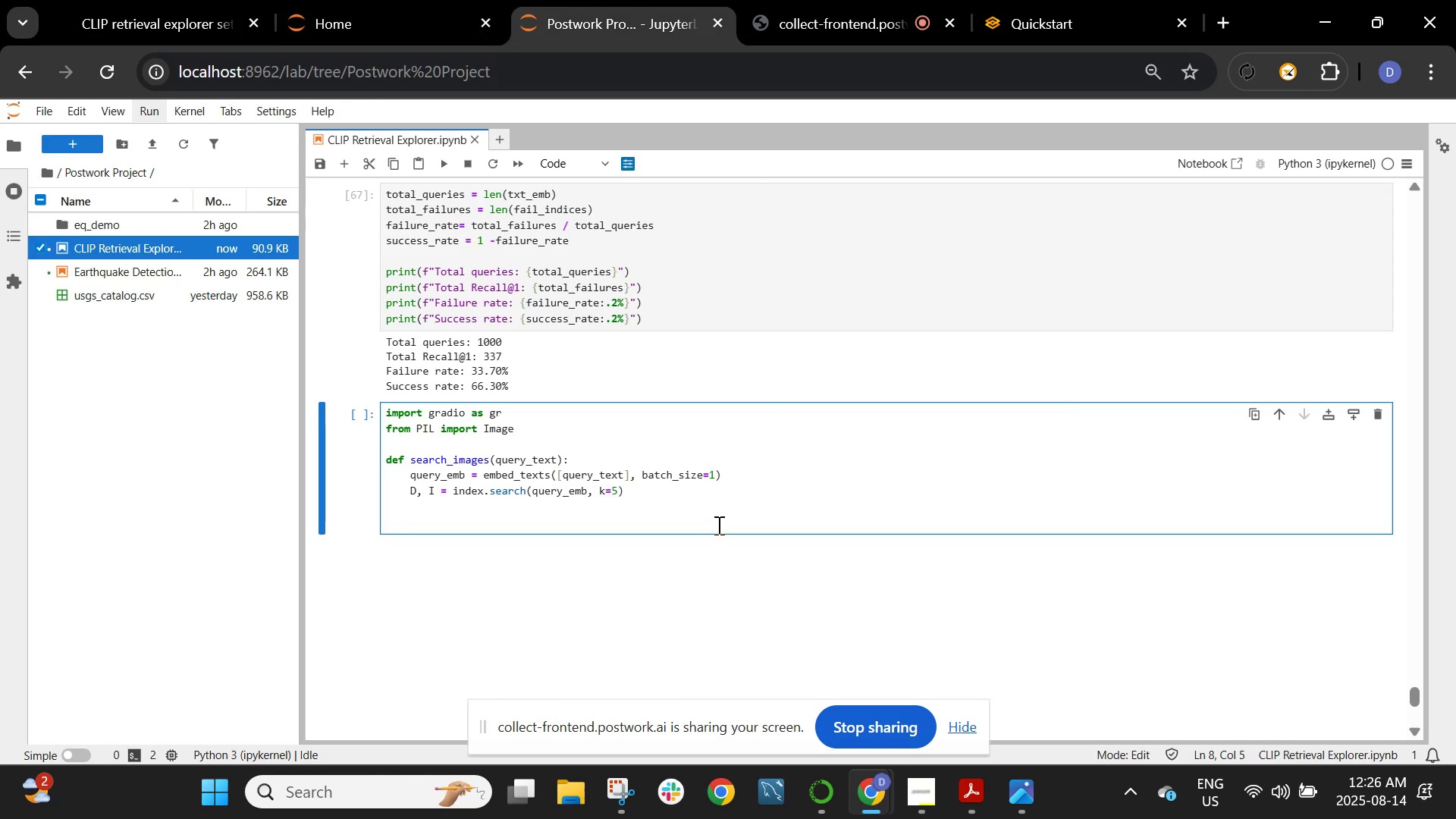 
left_click_drag(start_coordinate=[703, 500], to_coordinate=[380, 406])
 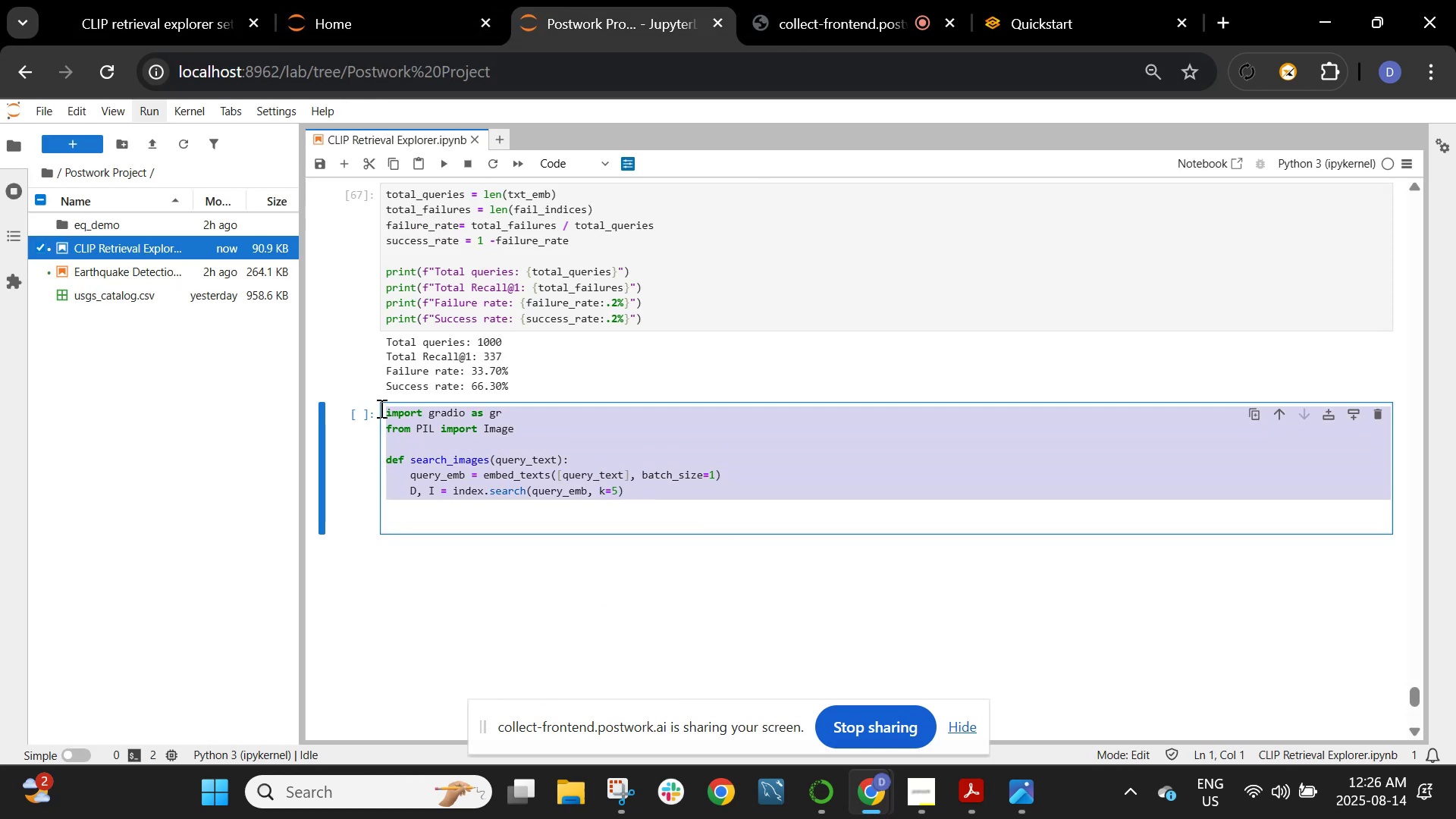 
key(Control+V)
 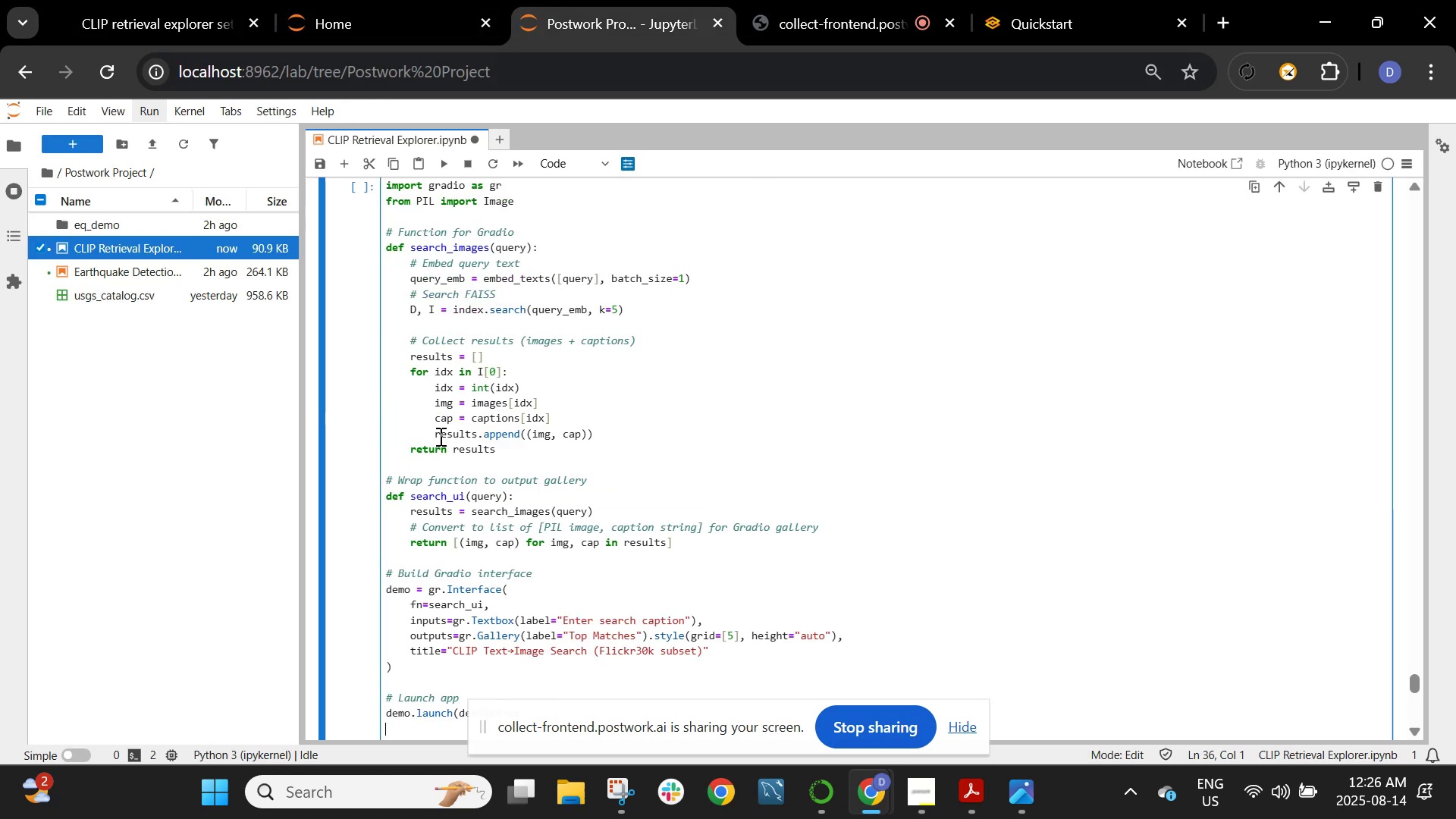 
scroll: coordinate [453, 438], scroll_direction: up, amount: 1.0
 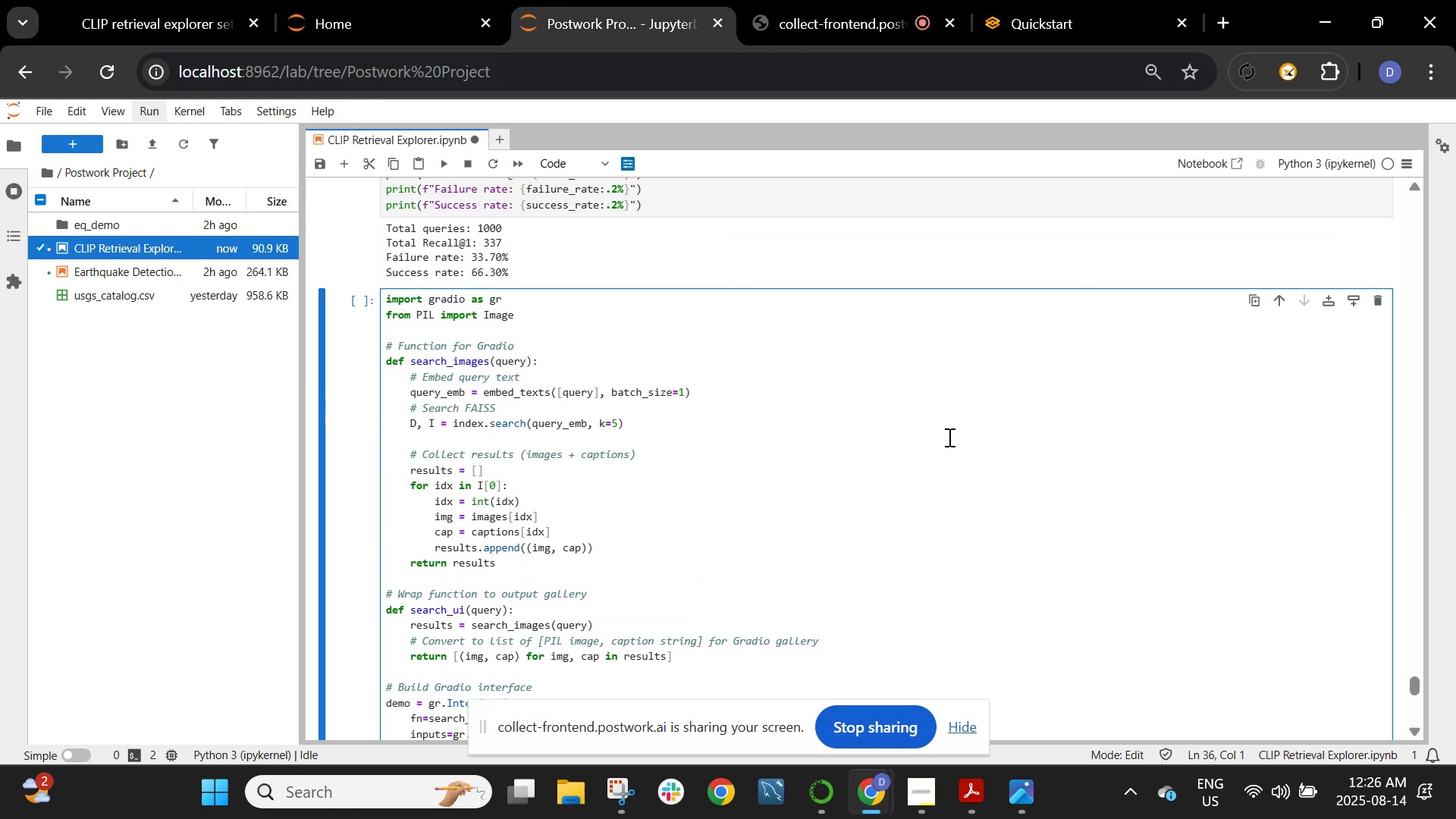 
key(Shift+ShiftRight)
 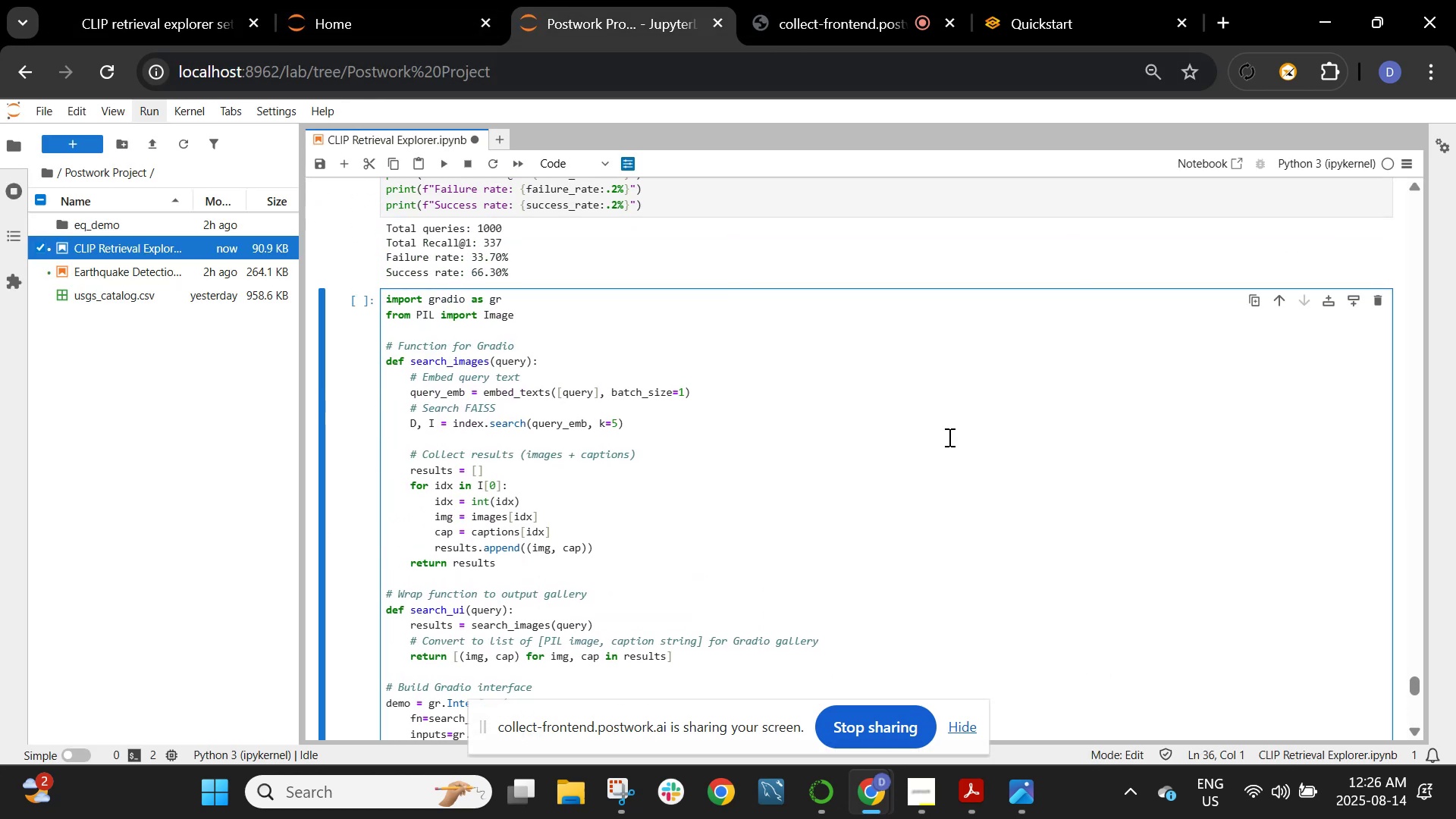 
key(Shift+Enter)
 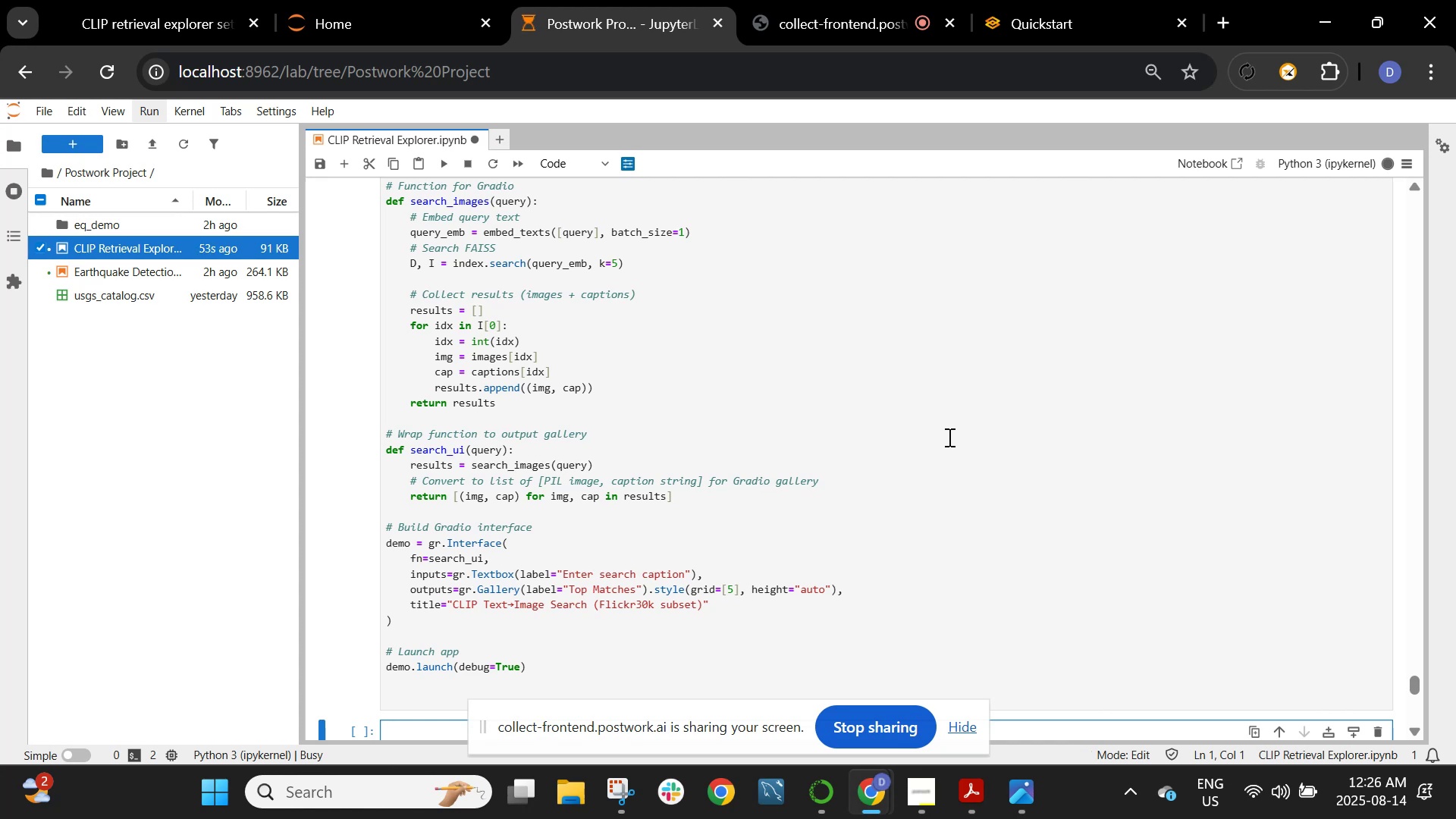 
scroll: coordinate [948, 437], scroll_direction: down, amount: 2.0
 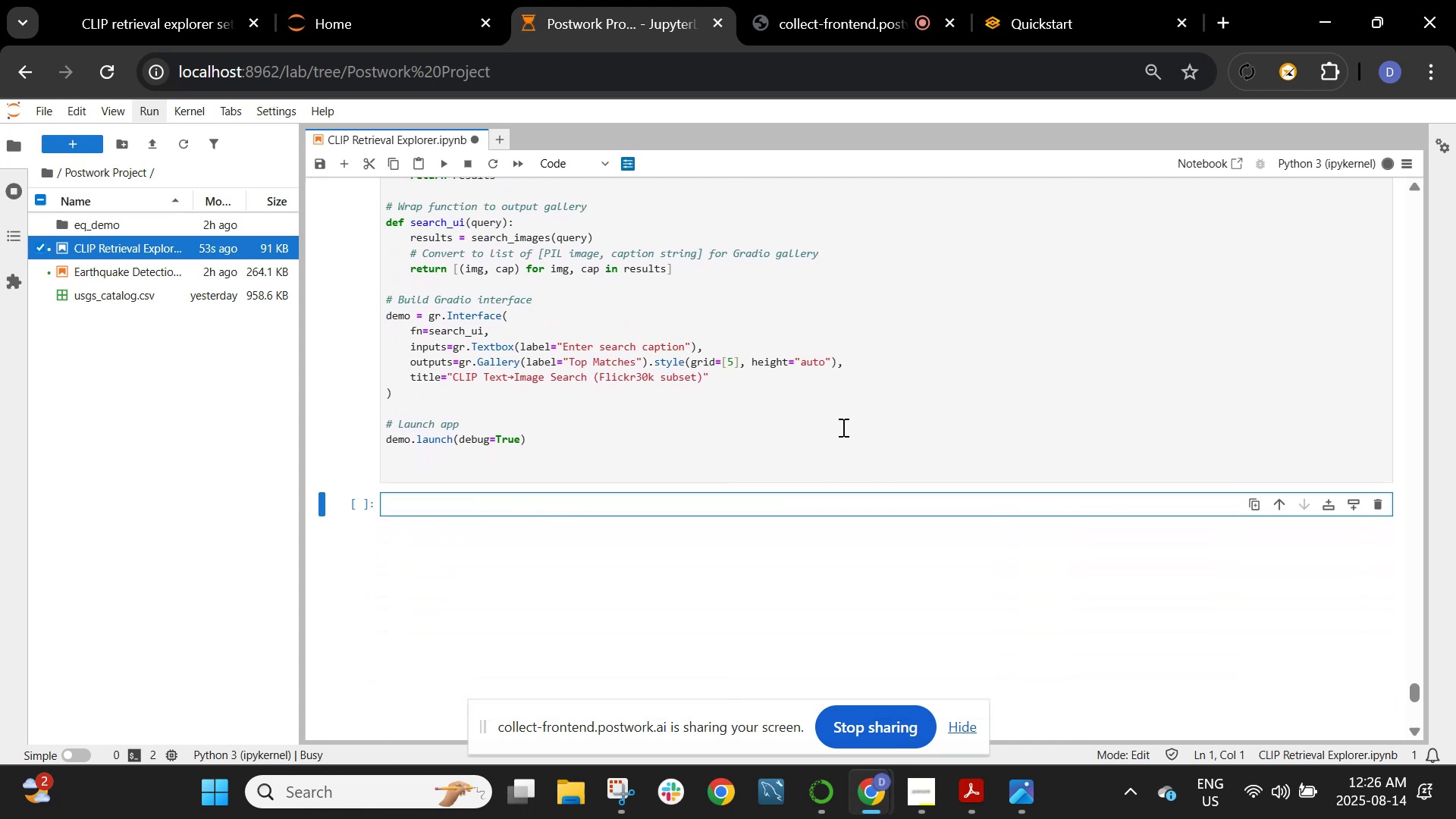 
scroll: coordinate [836, 422], scroll_direction: up, amount: 2.0
 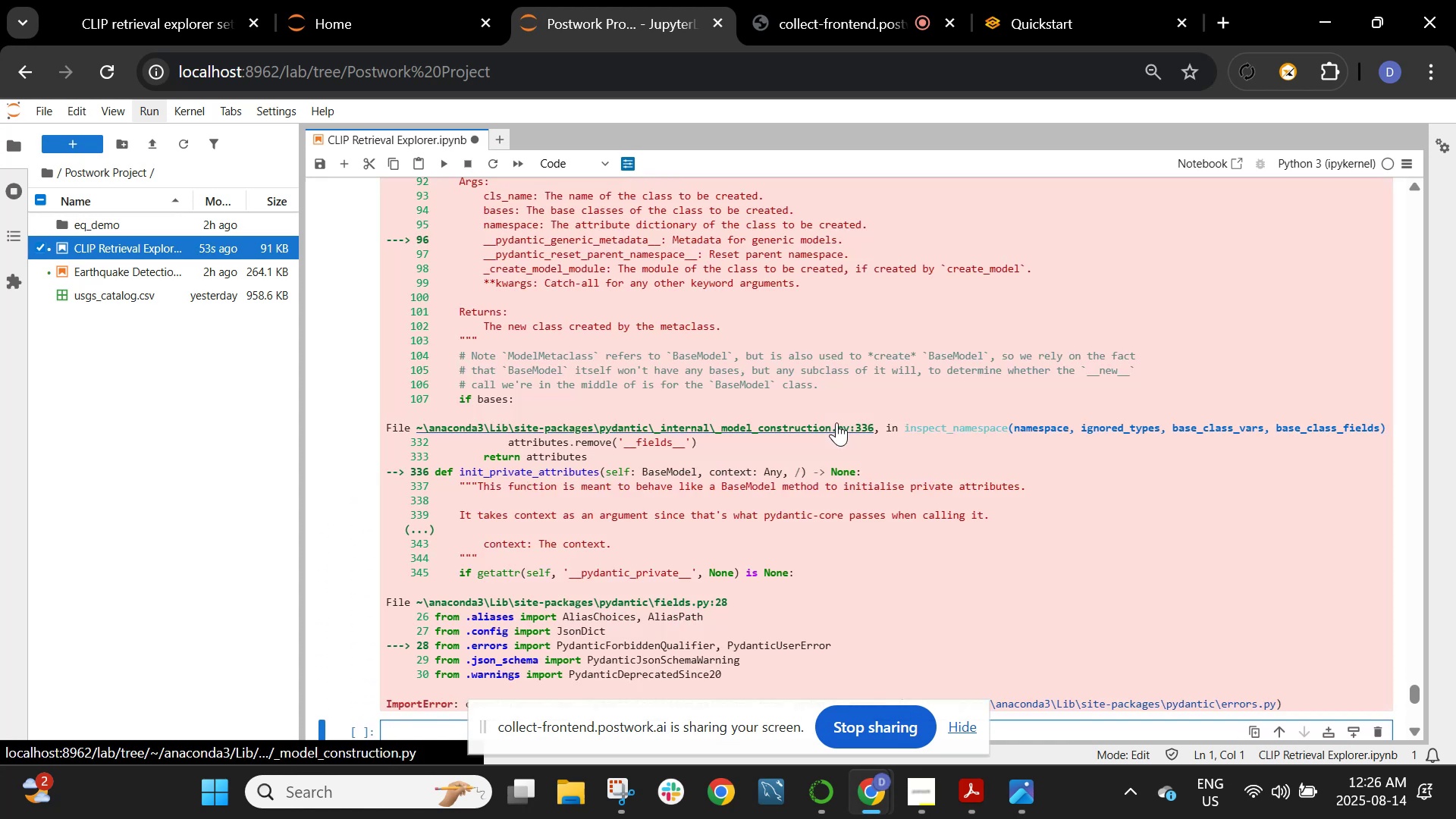 
scroll: coordinate [836, 422], scroll_direction: down, amount: 1.0
 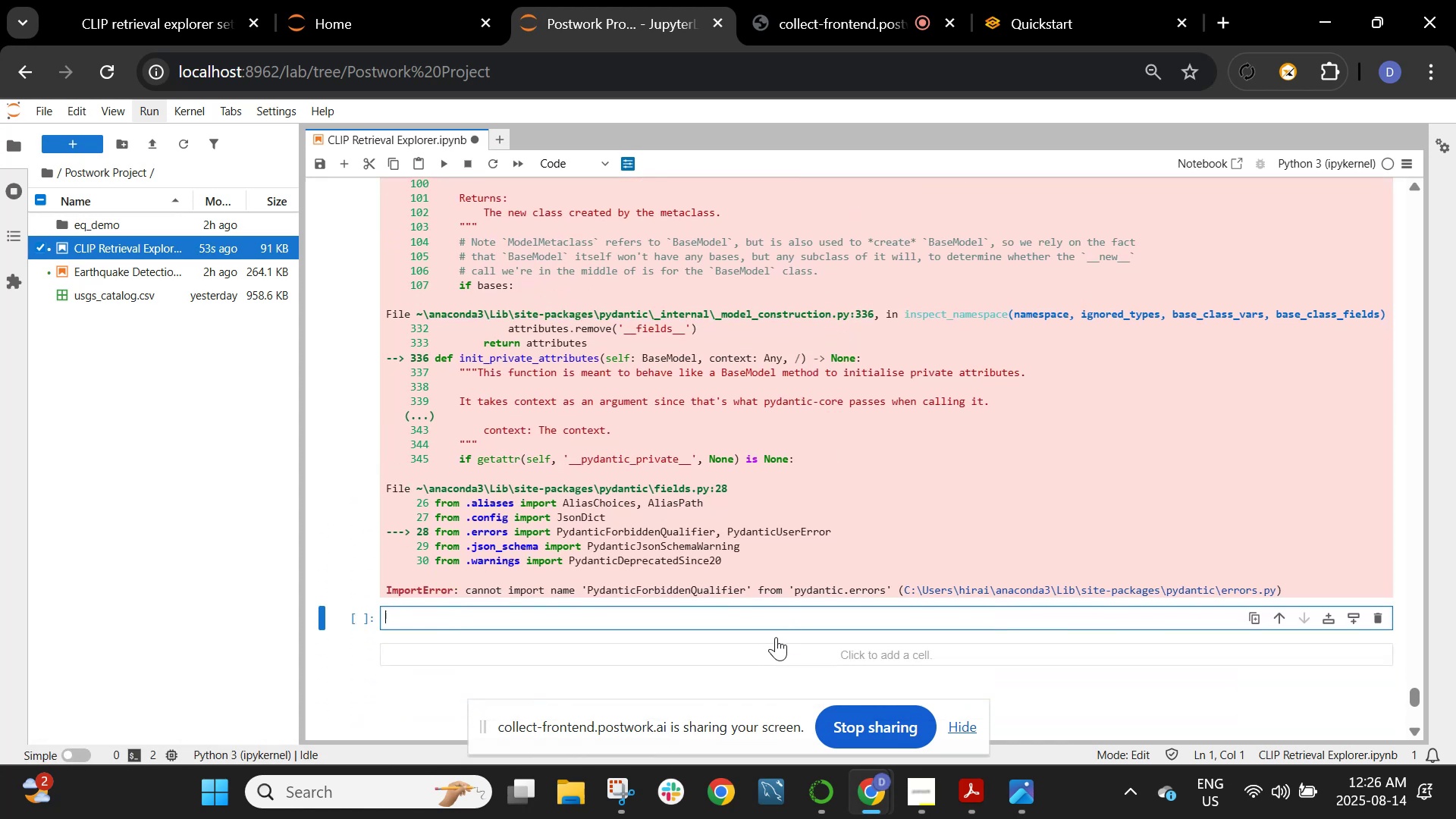 
left_click_drag(start_coordinate=[774, 592], to_coordinate=[918, 579])
 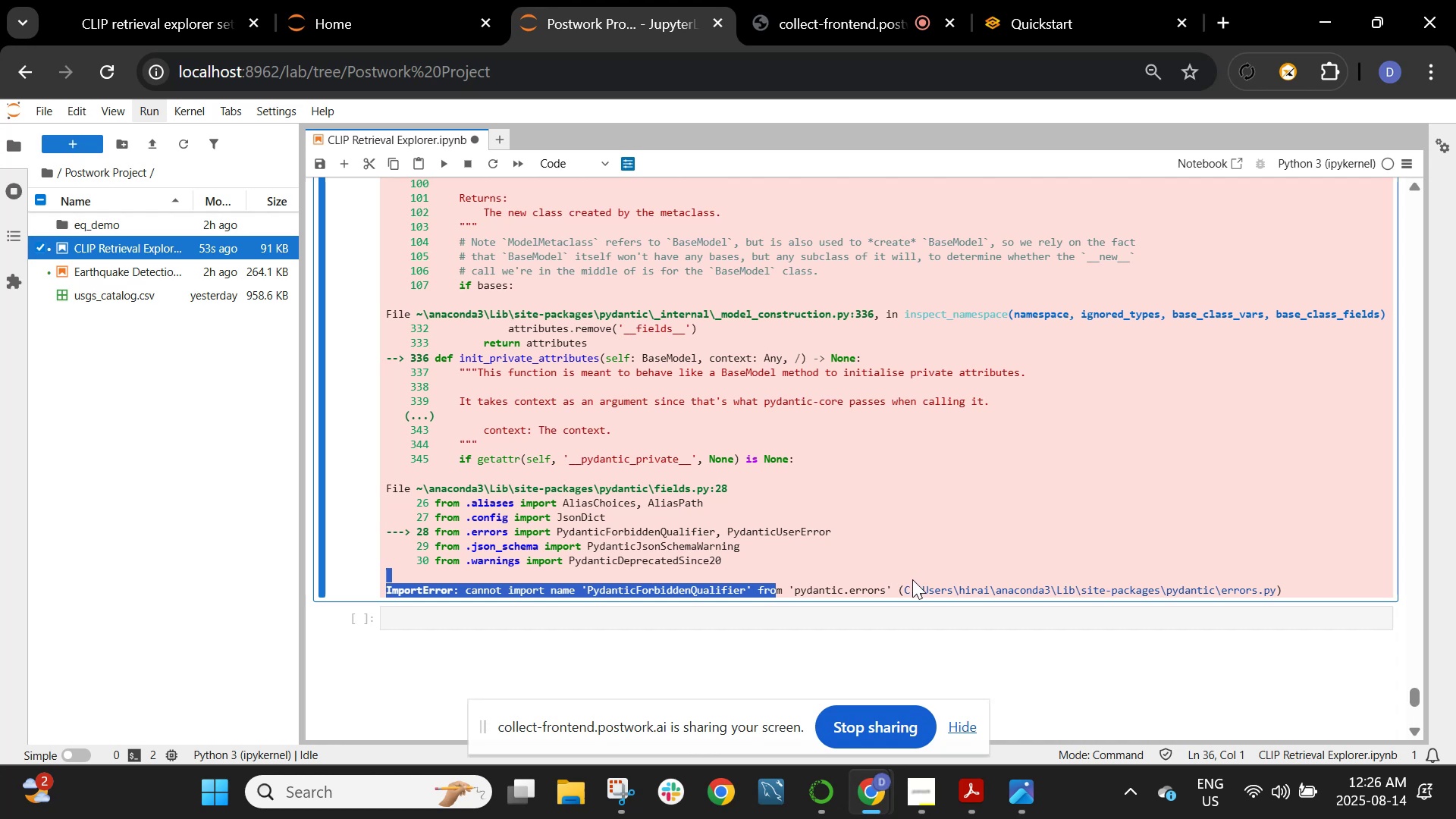 
scroll: coordinate [893, 577], scroll_direction: up, amount: 31.0
 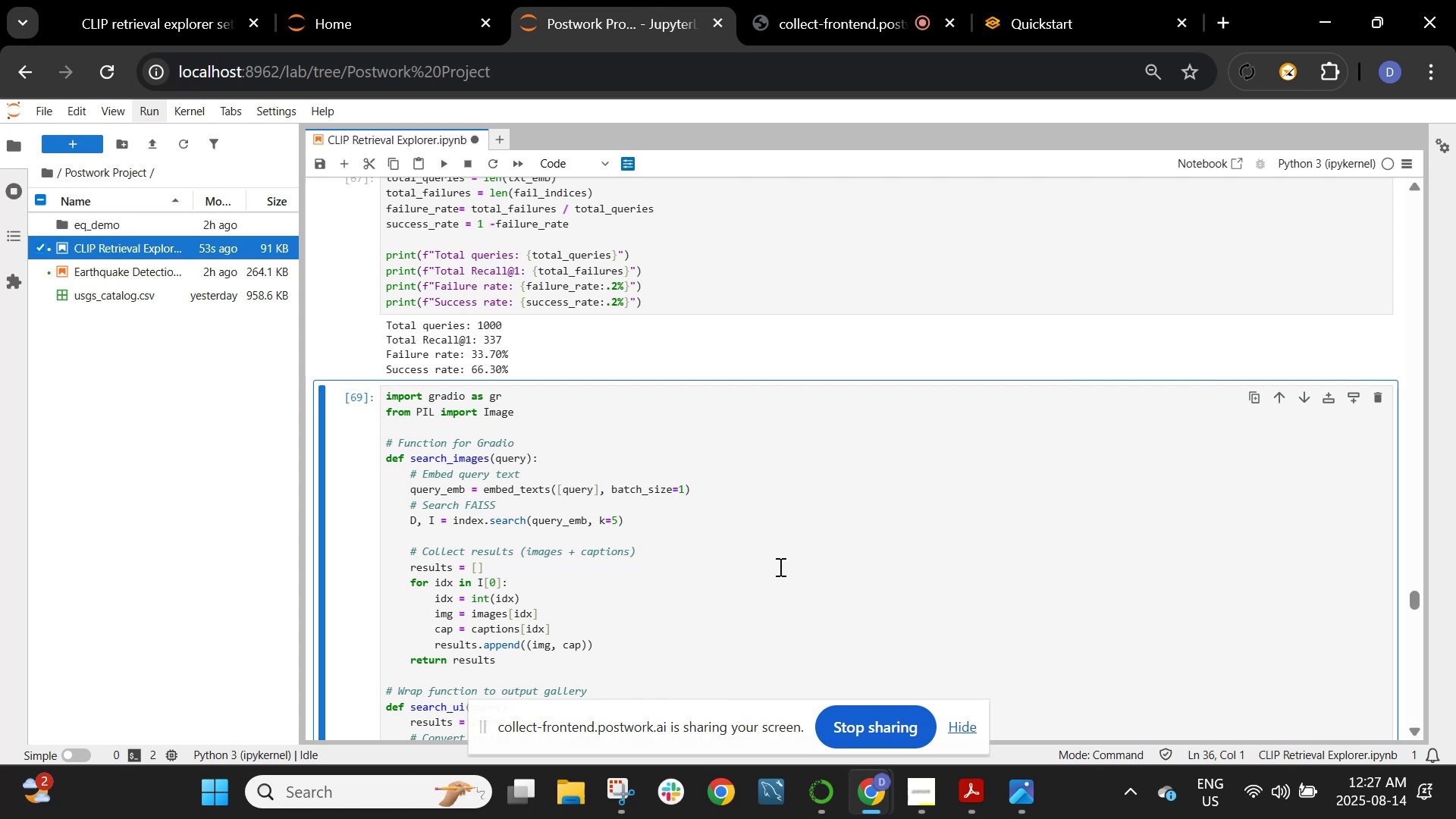 
wait(14.72)
 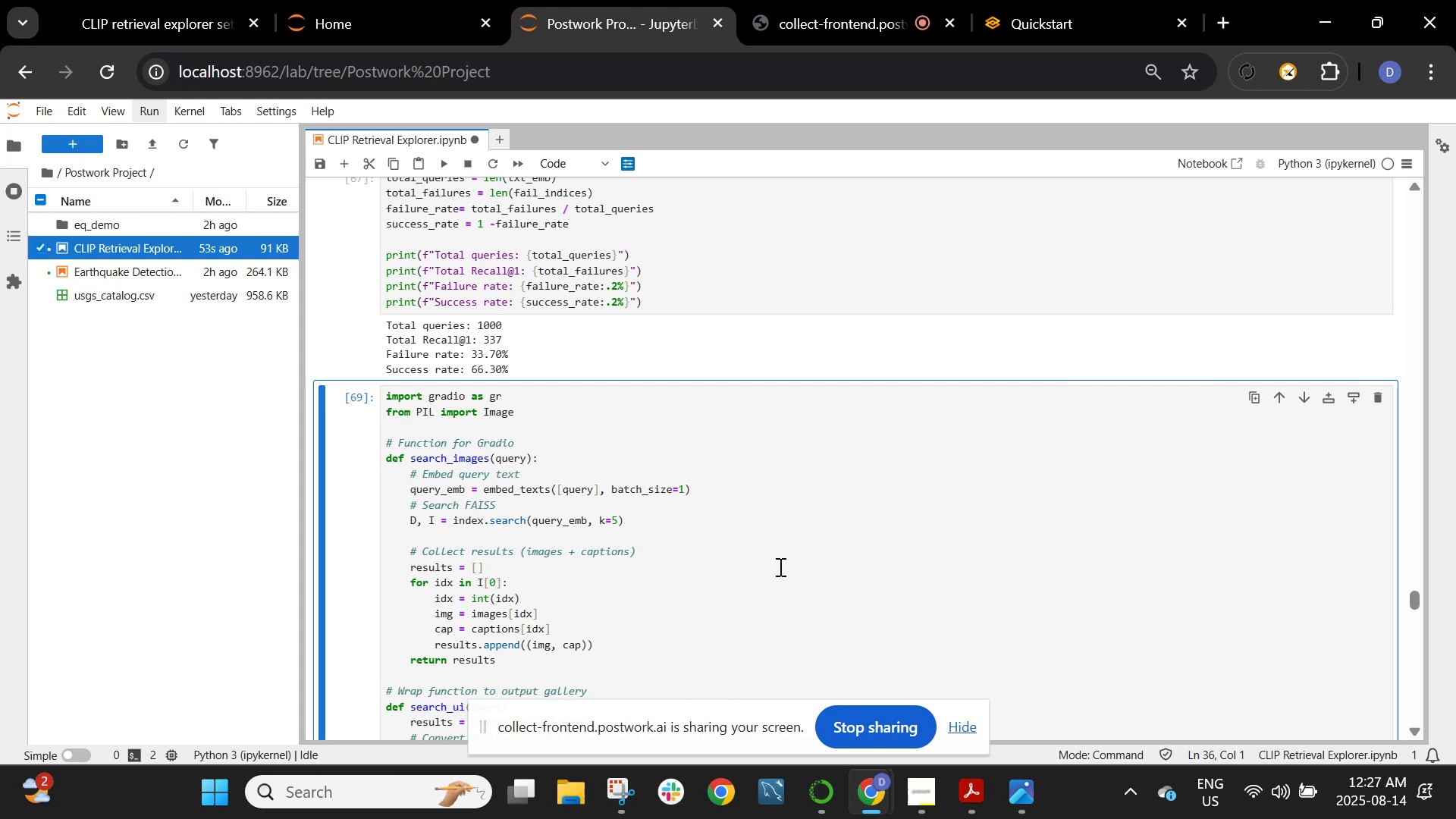 
left_click([522, 457])
 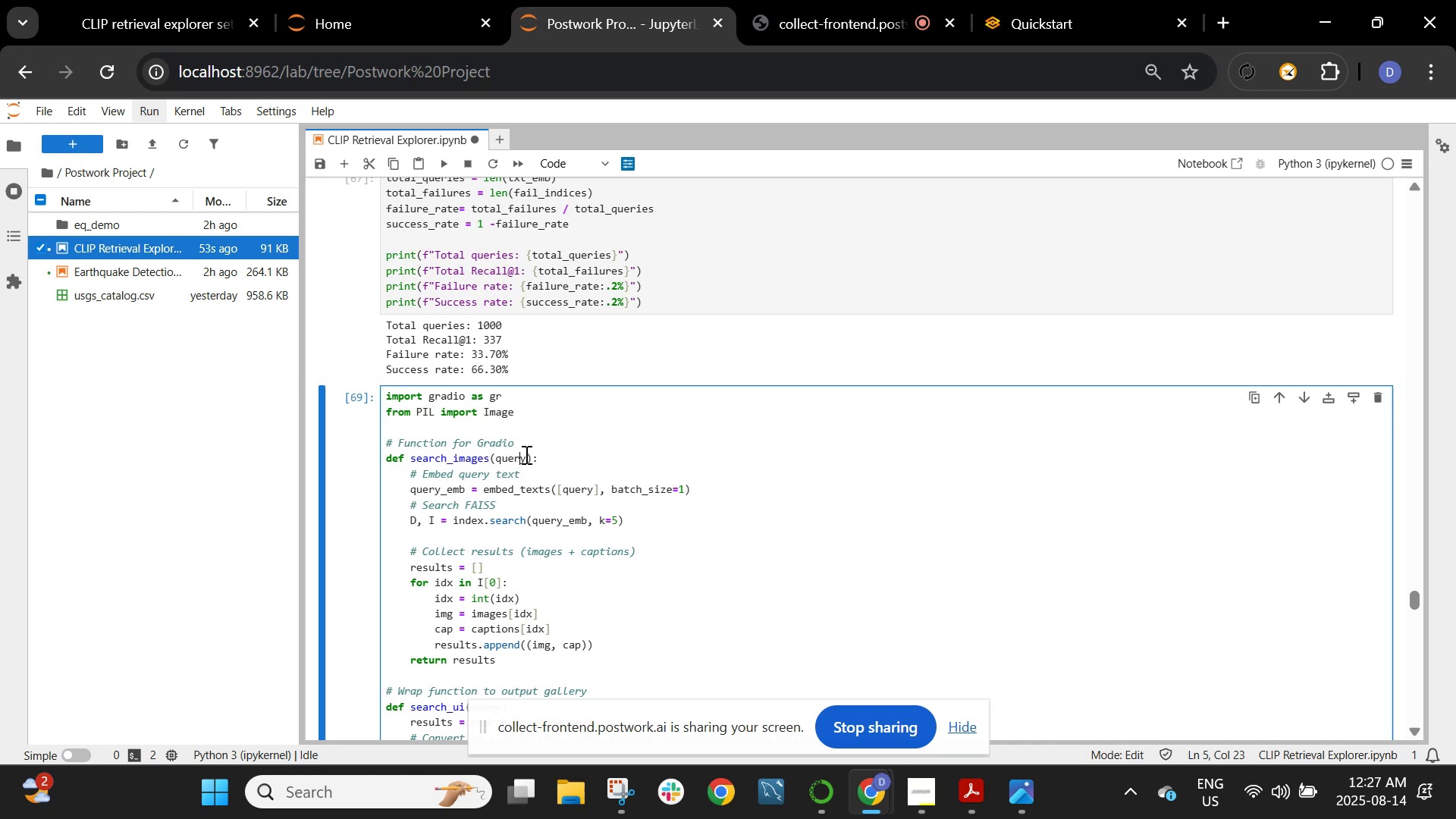 
left_click([528, 454])
 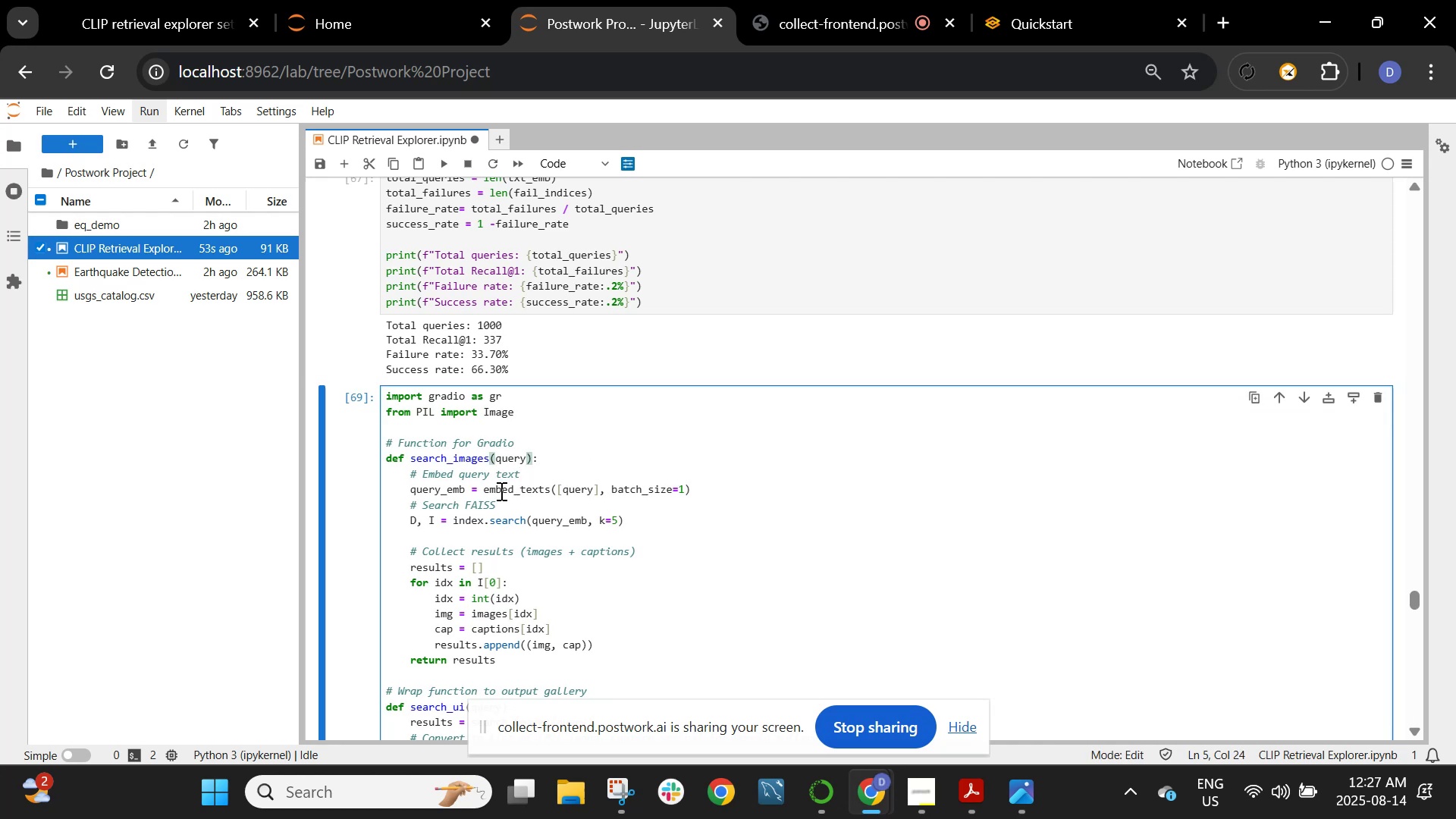 
type(_text)
 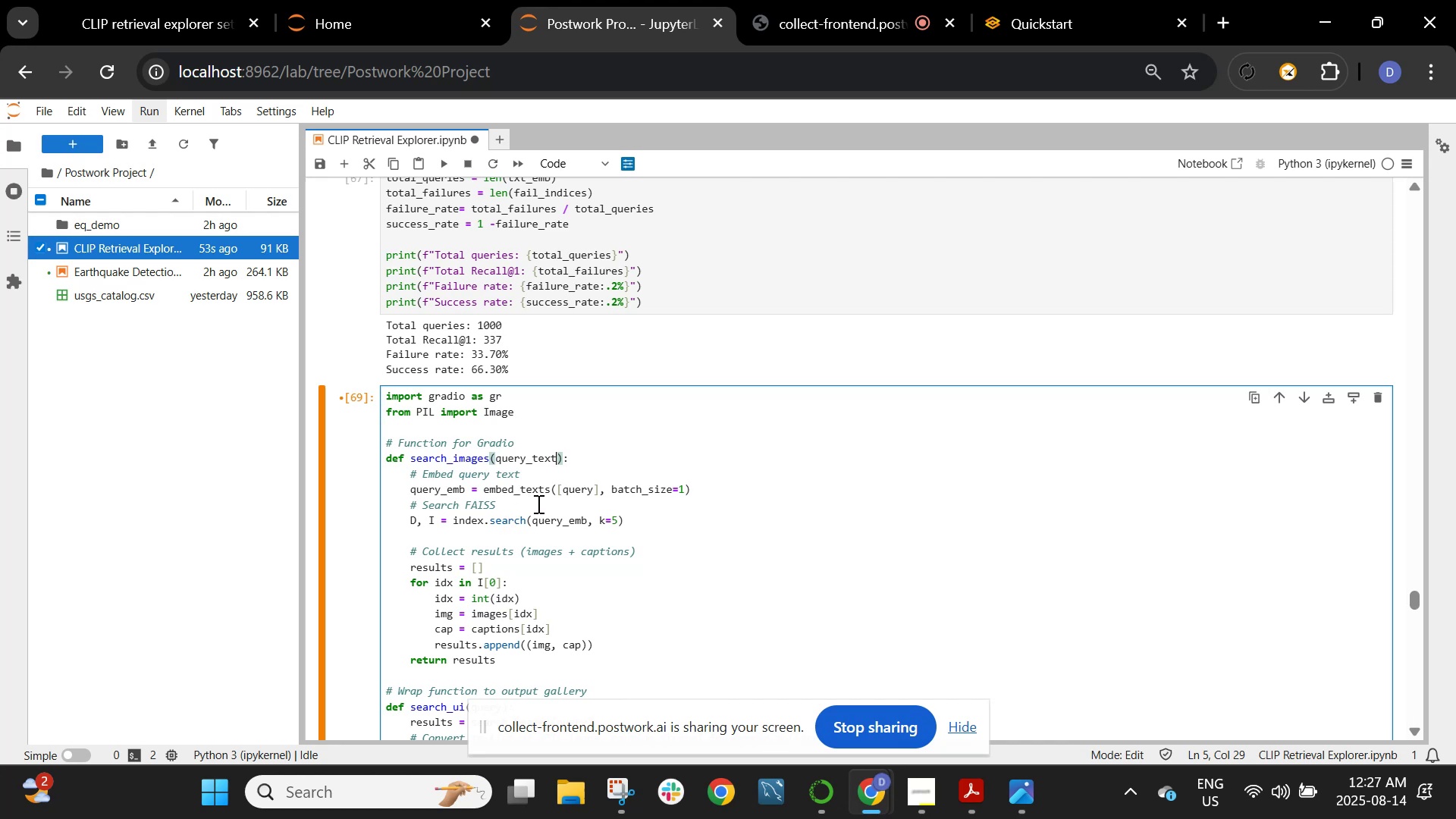 
wait(13.83)
 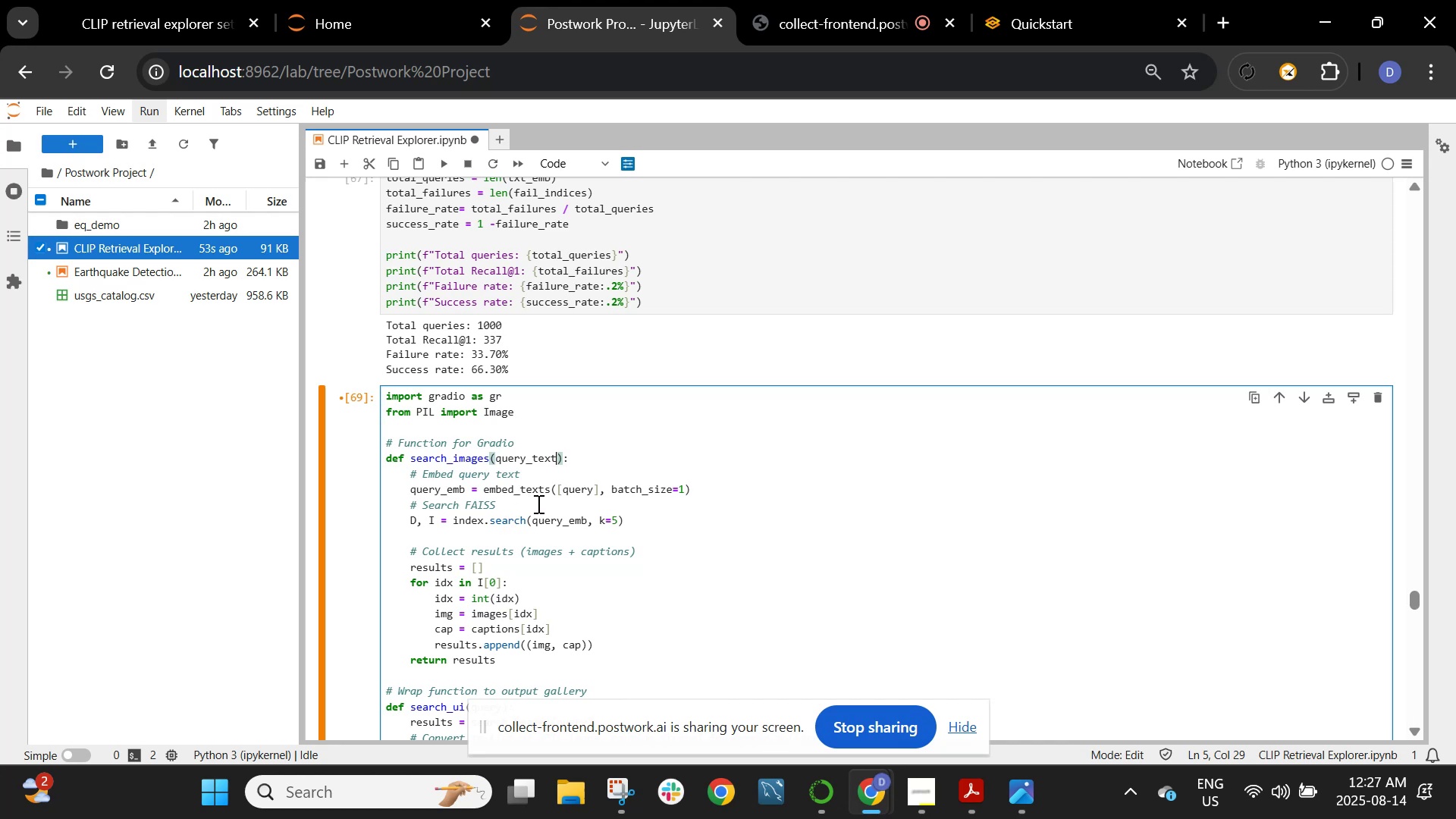 
scroll: coordinate [618, 513], scroll_direction: down, amount: 1.0
 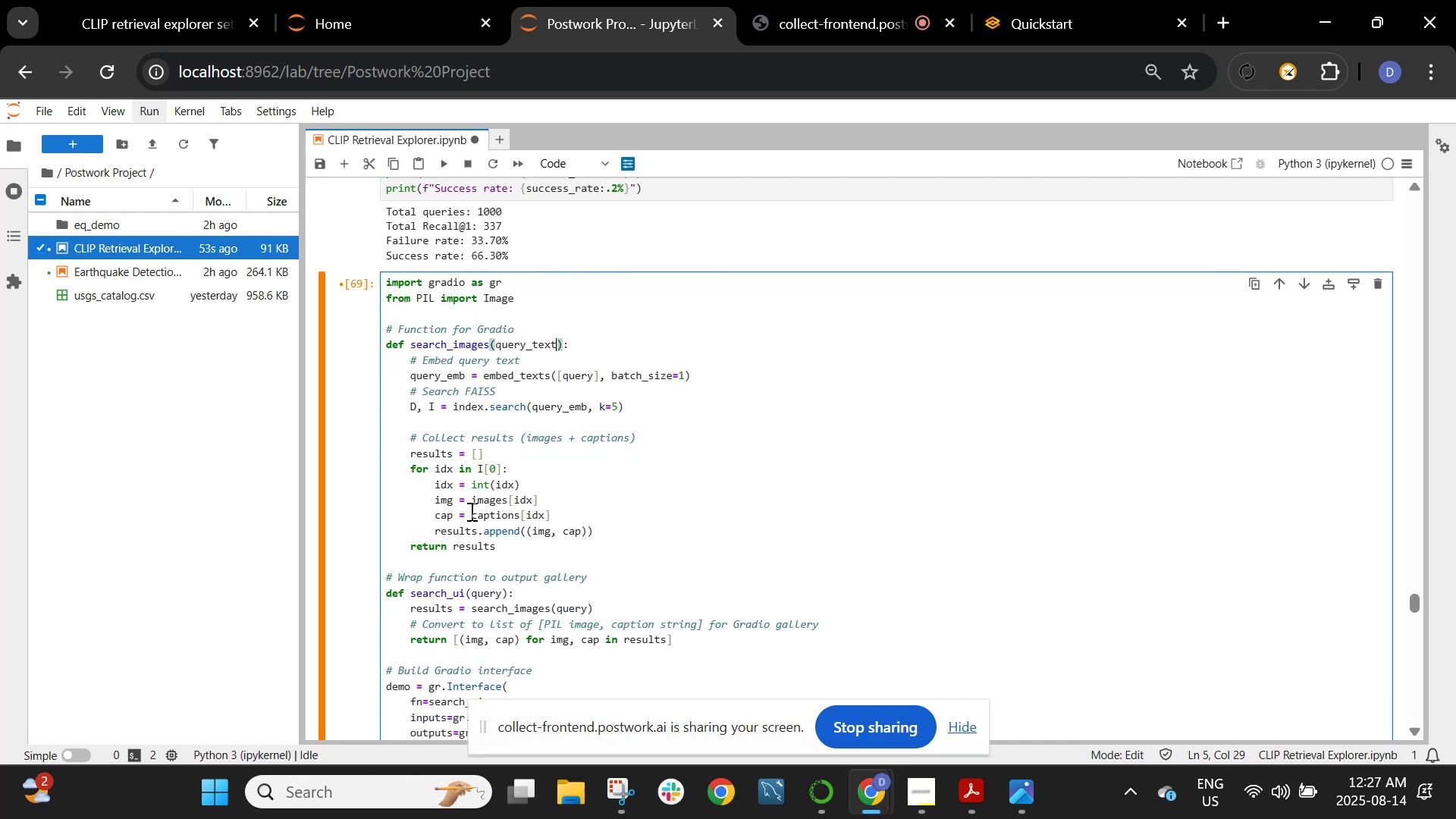 
wait(13.37)
 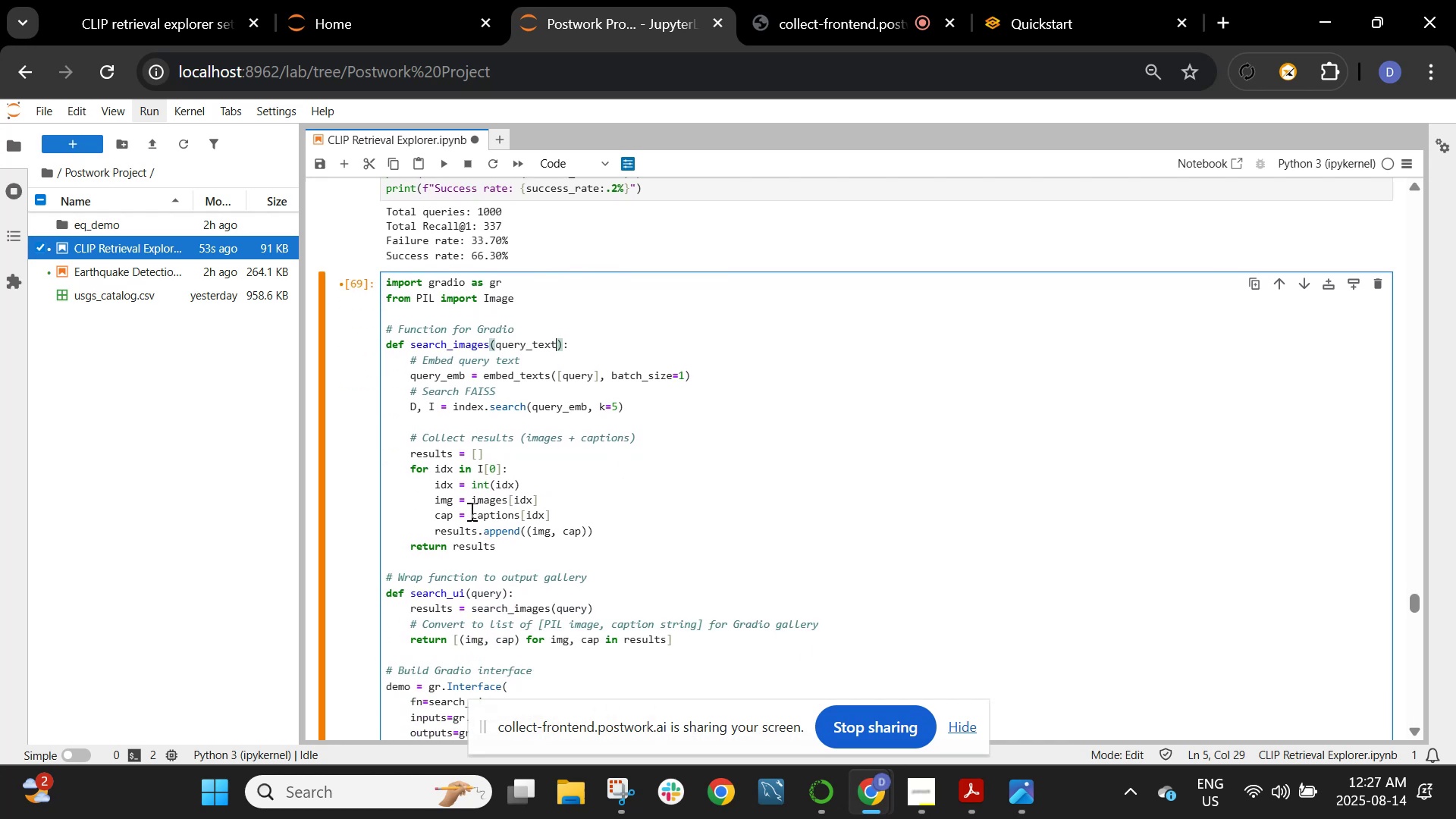 
scroll: coordinate [563, 522], scroll_direction: down, amount: 1.0
 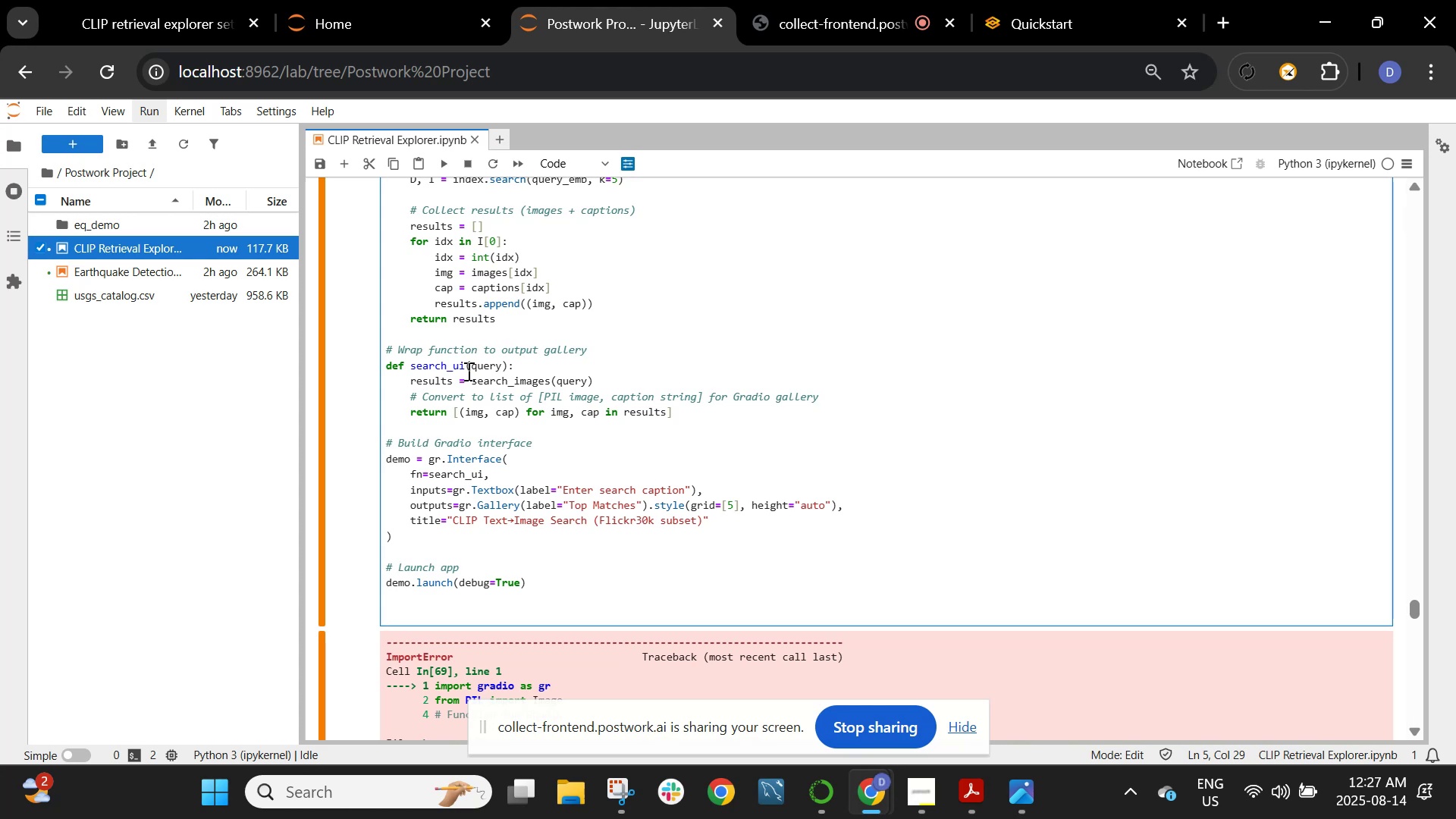 
wait(10.59)
 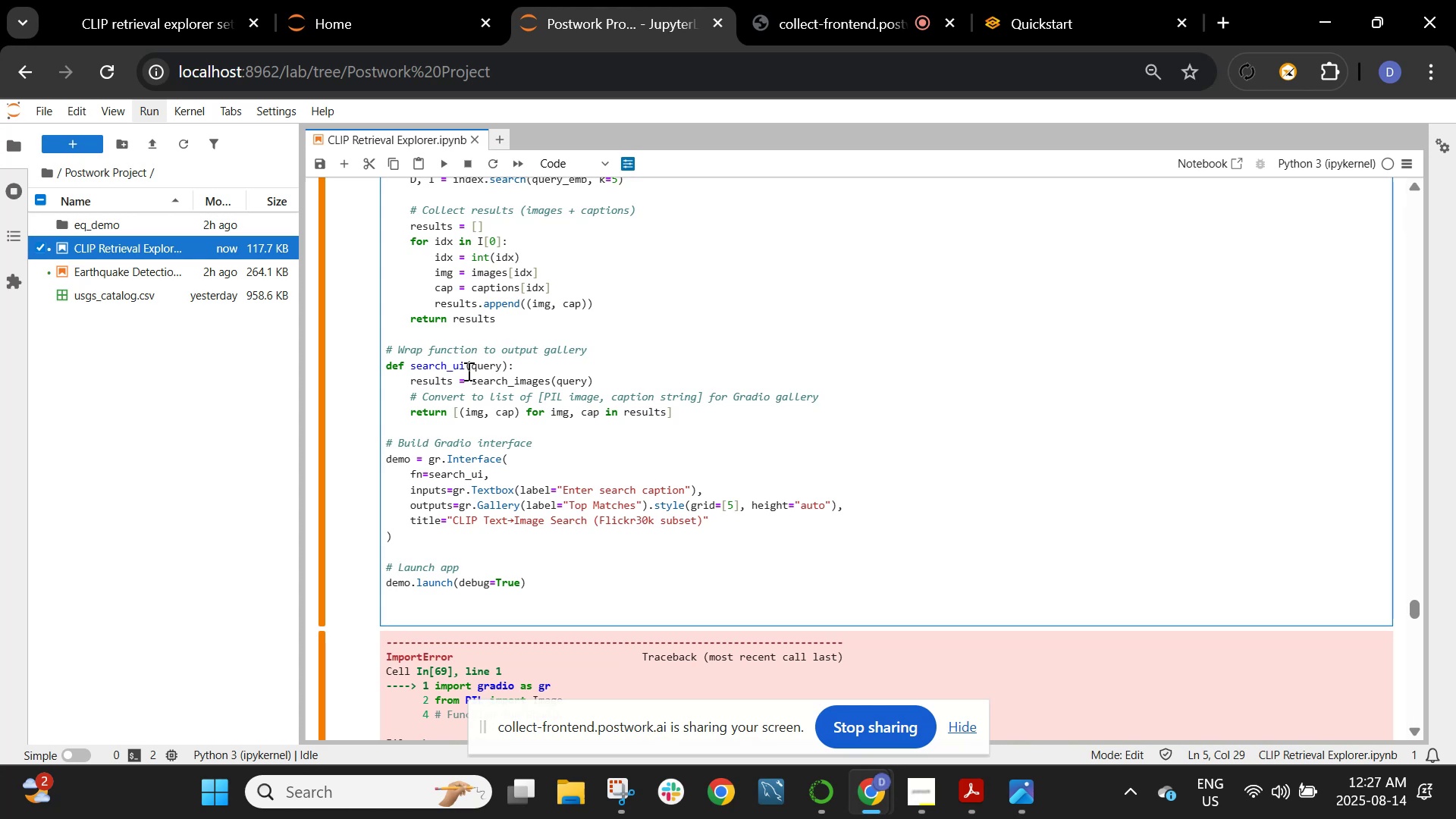 
scroll: coordinate [521, 425], scroll_direction: down, amount: 30.0
 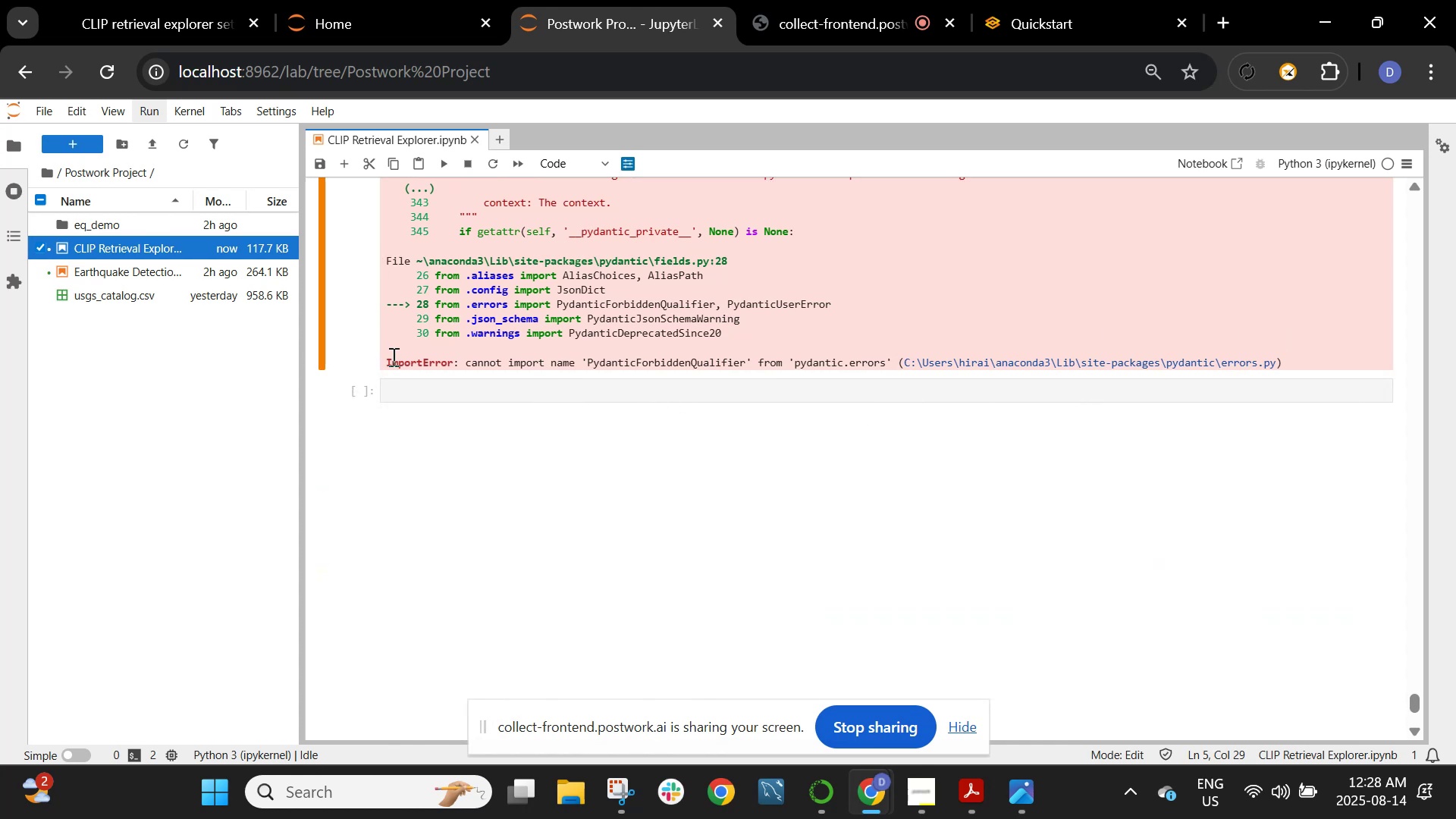 
scroll: coordinate [462, 373], scroll_direction: up, amount: 30.0
 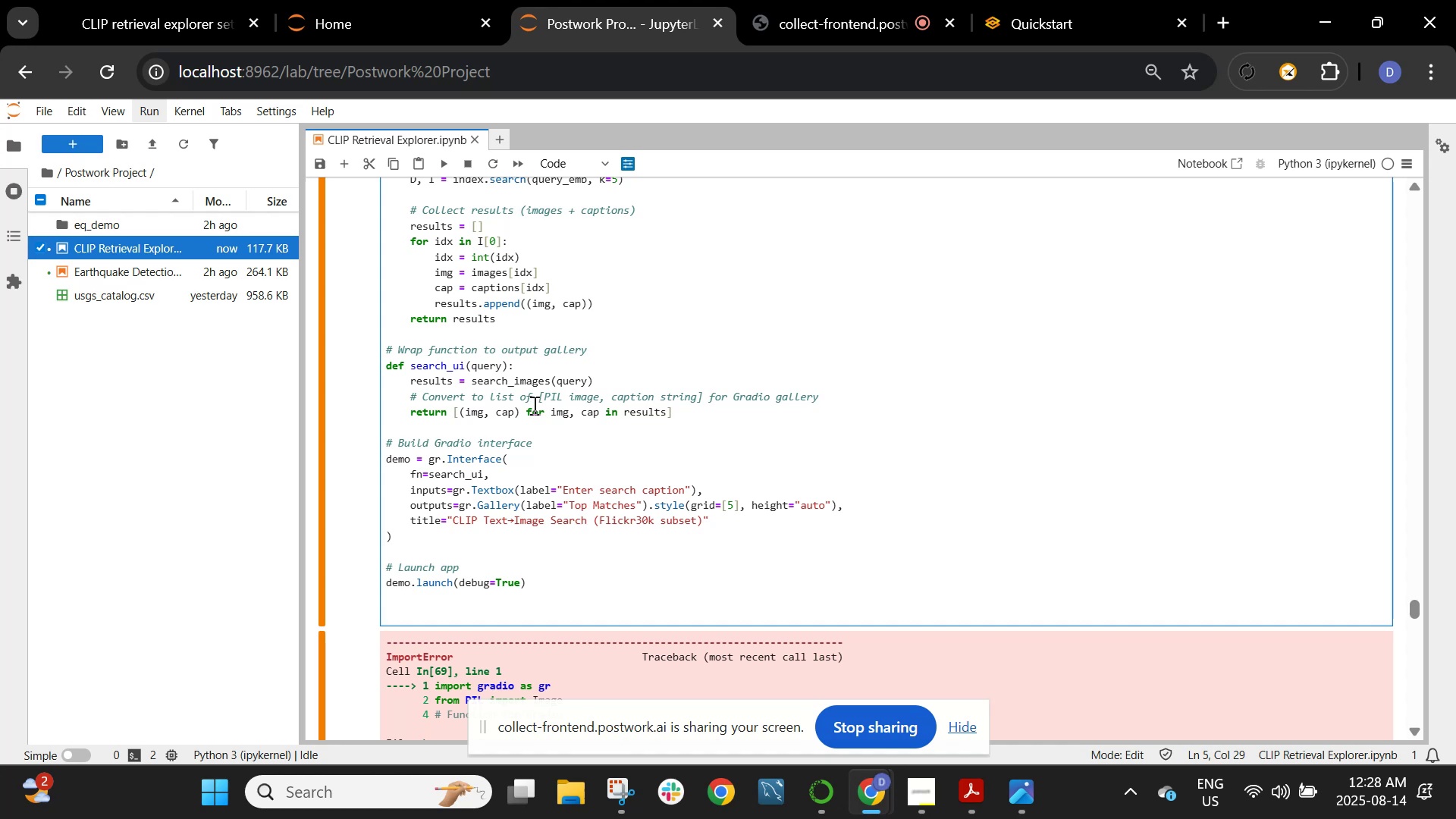 
wait(9.26)
 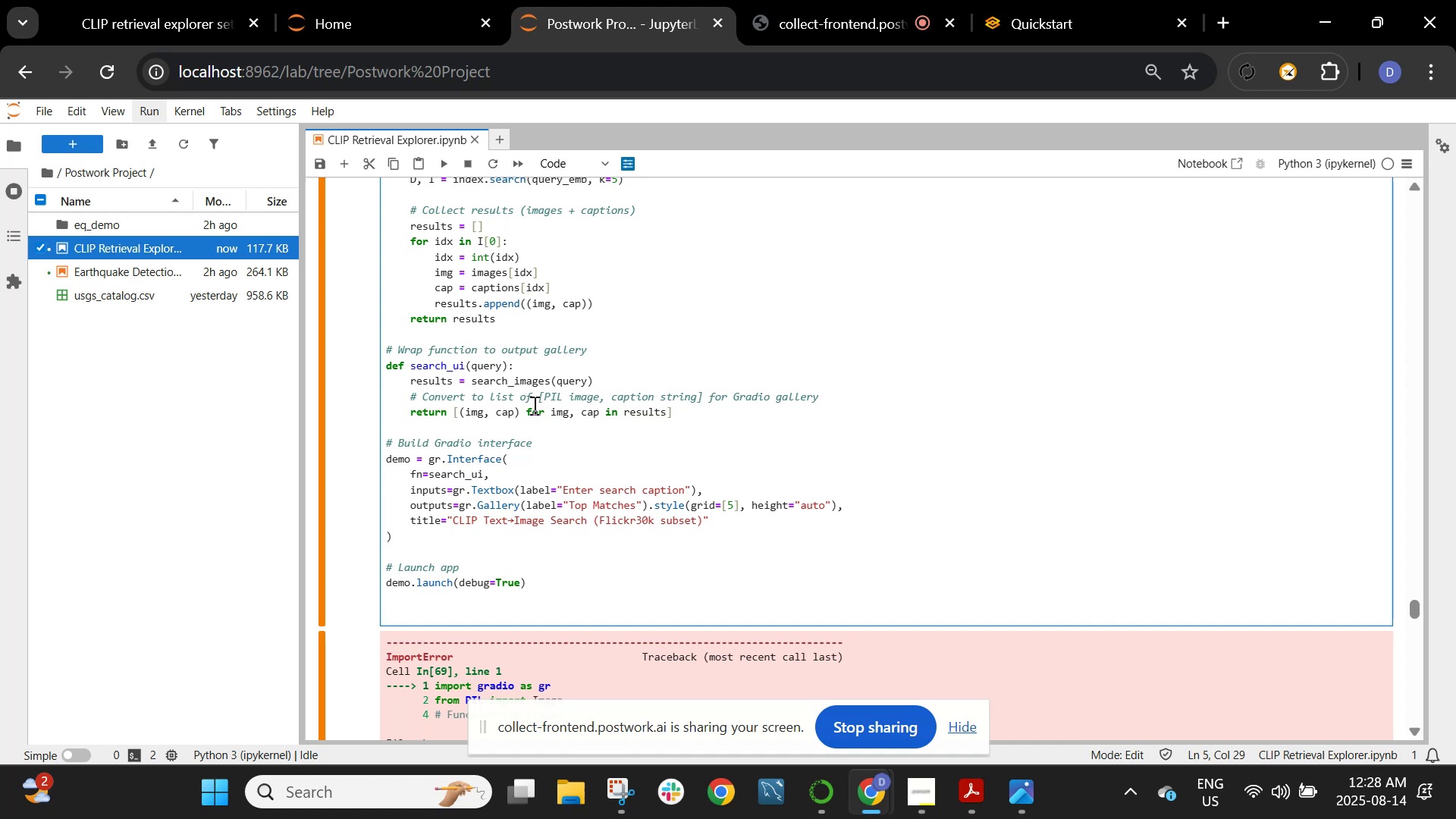 
scroll: coordinate [560, 453], scroll_direction: down, amount: 31.0
 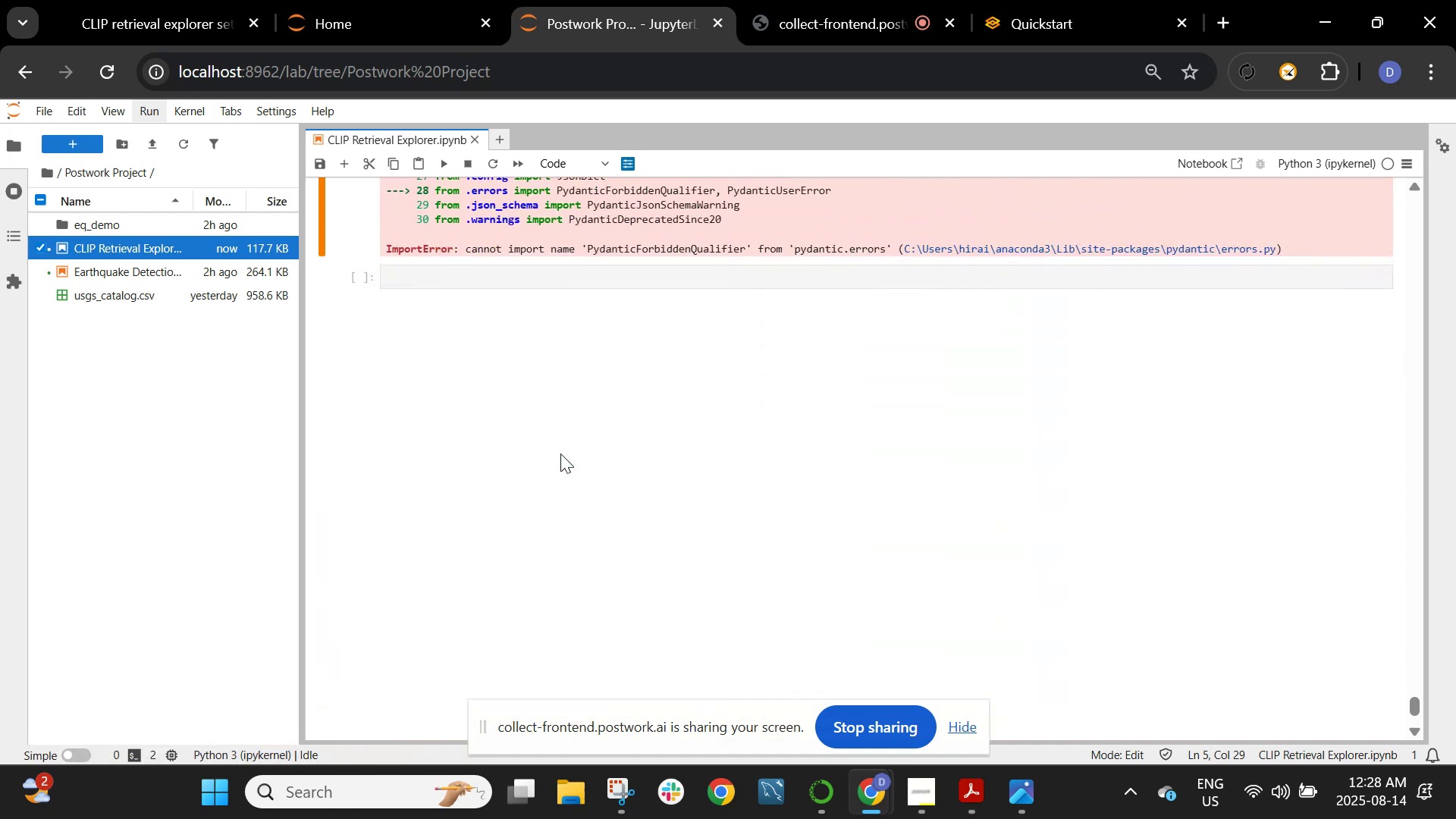 
scroll: coordinate [560, 453], scroll_direction: up, amount: 2.0
 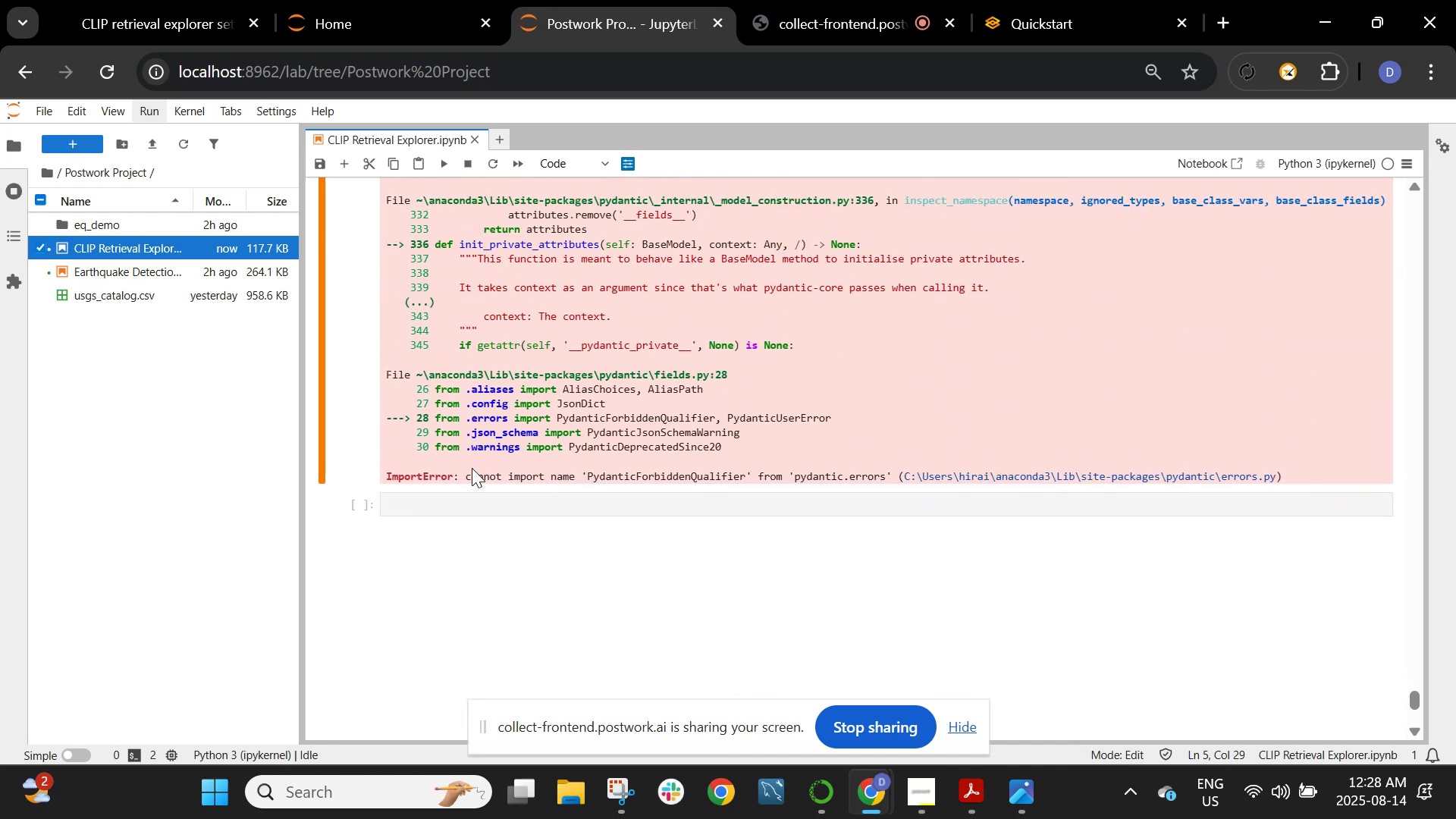 
left_click_drag(start_coordinate=[464, 473], to_coordinate=[893, 474])
 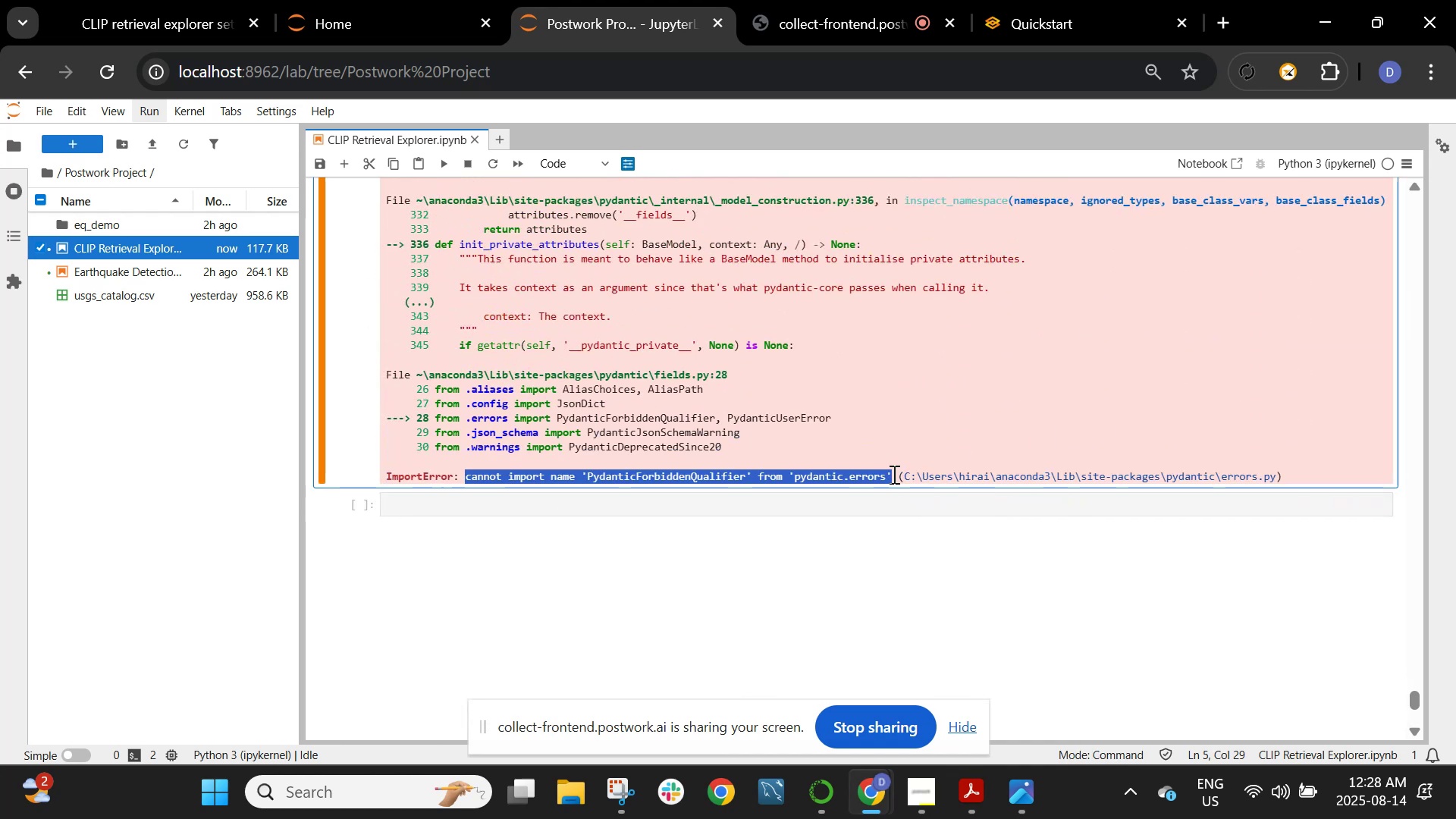 
key(Control+C)
 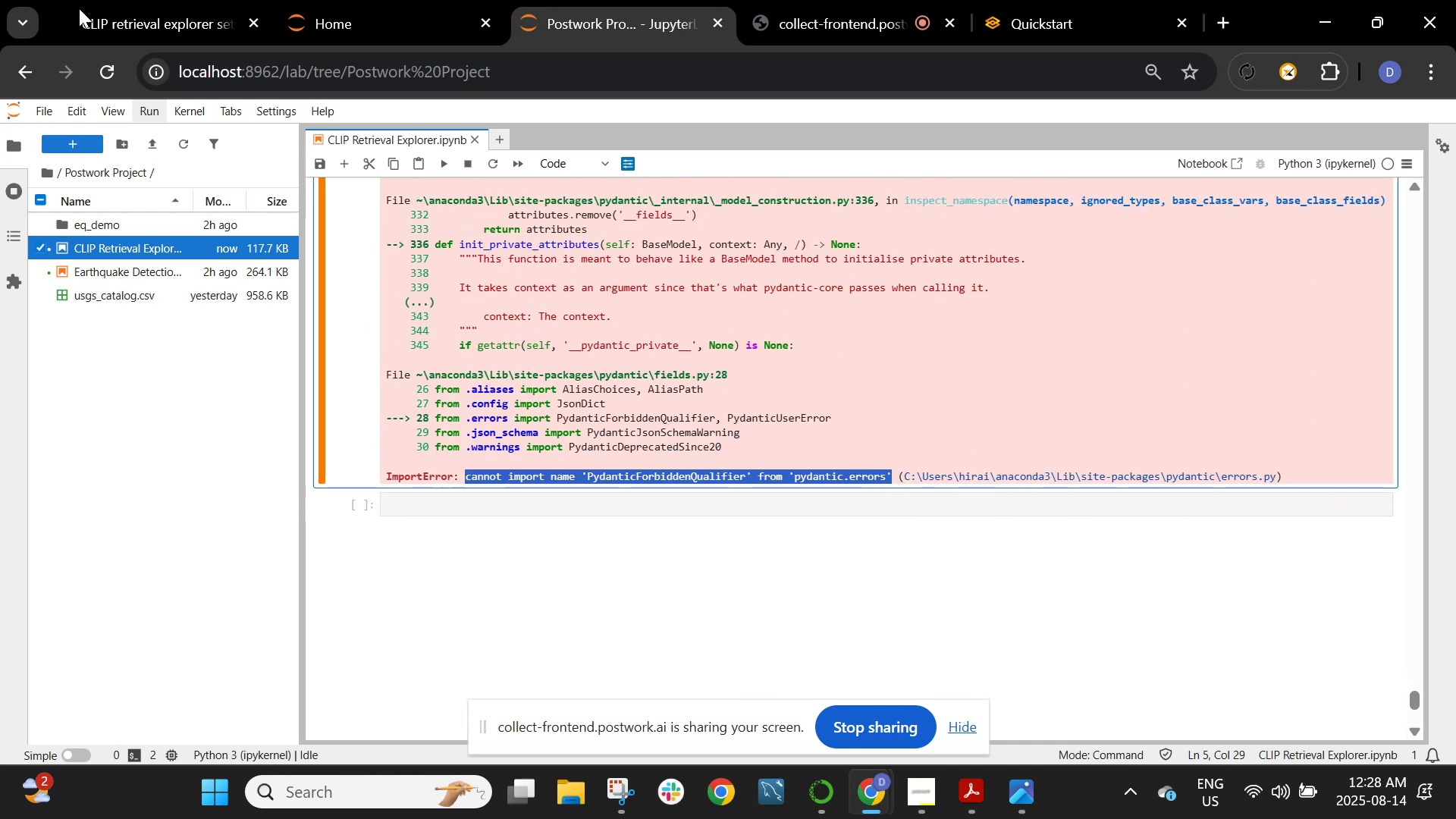 
left_click([171, 0])
 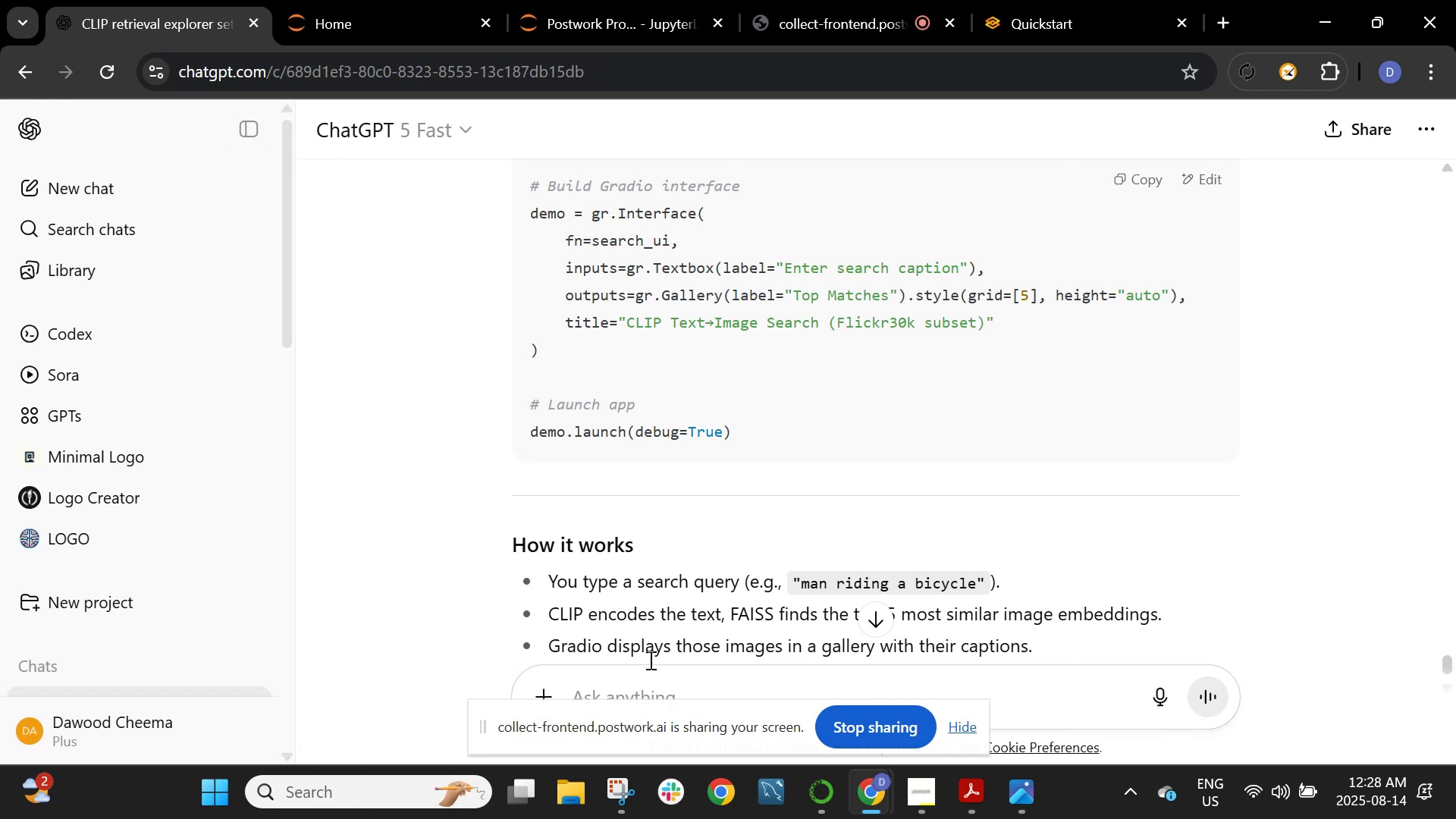 
left_click([640, 685])
 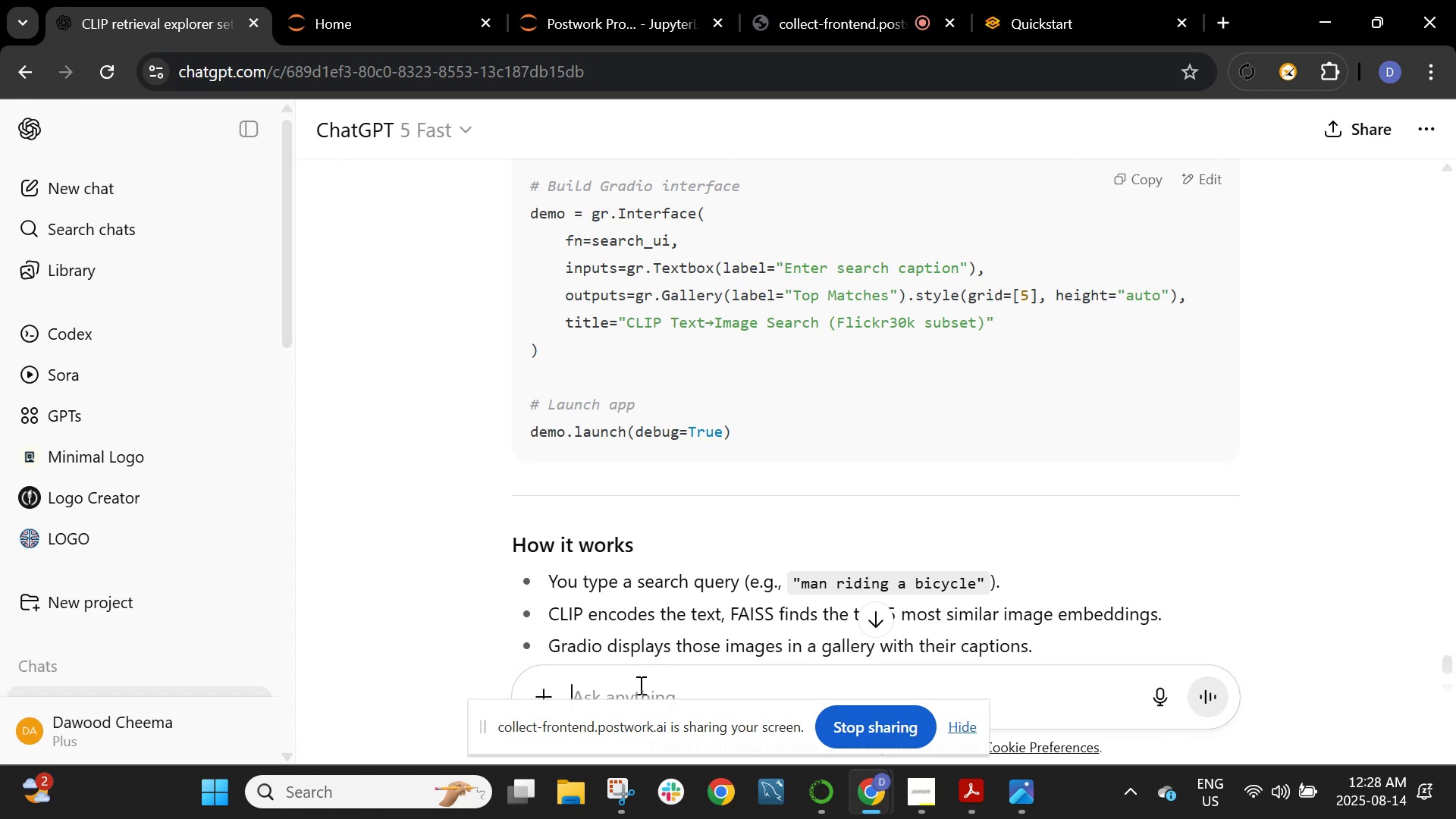 
key(Control+V)
 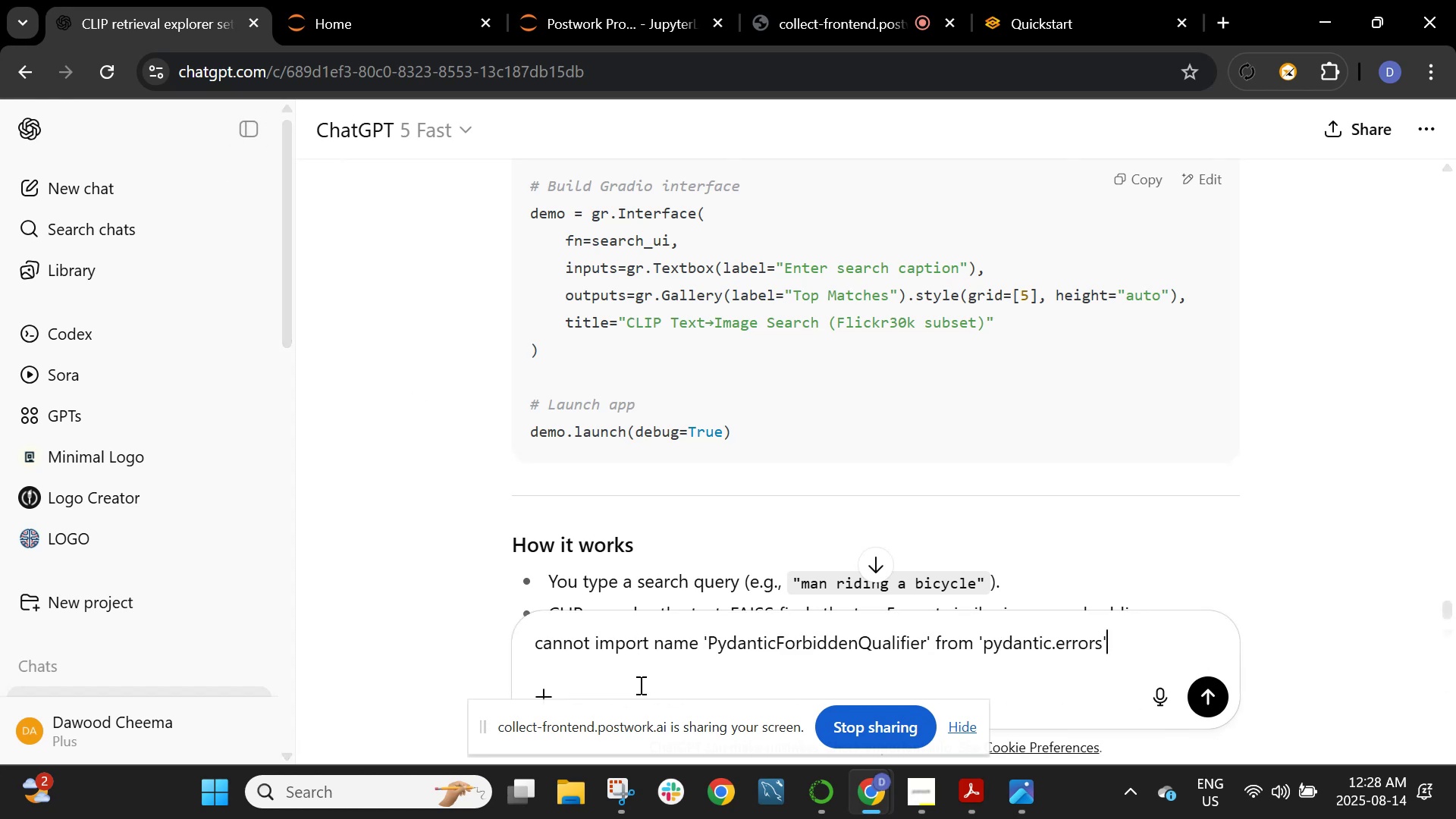 
key(Enter)
 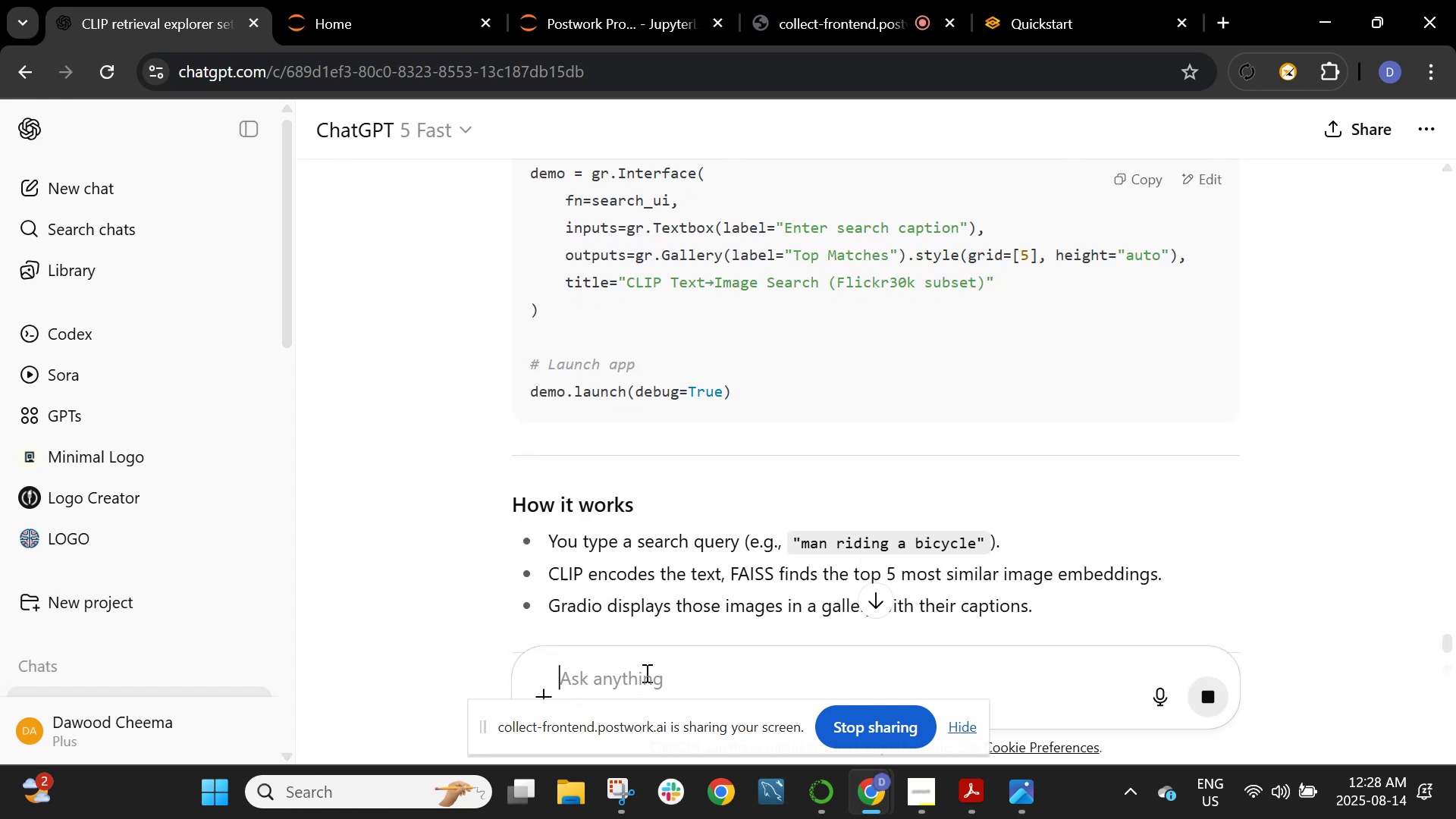 
scroll: coordinate [632, 584], scroll_direction: up, amount: 1.0
 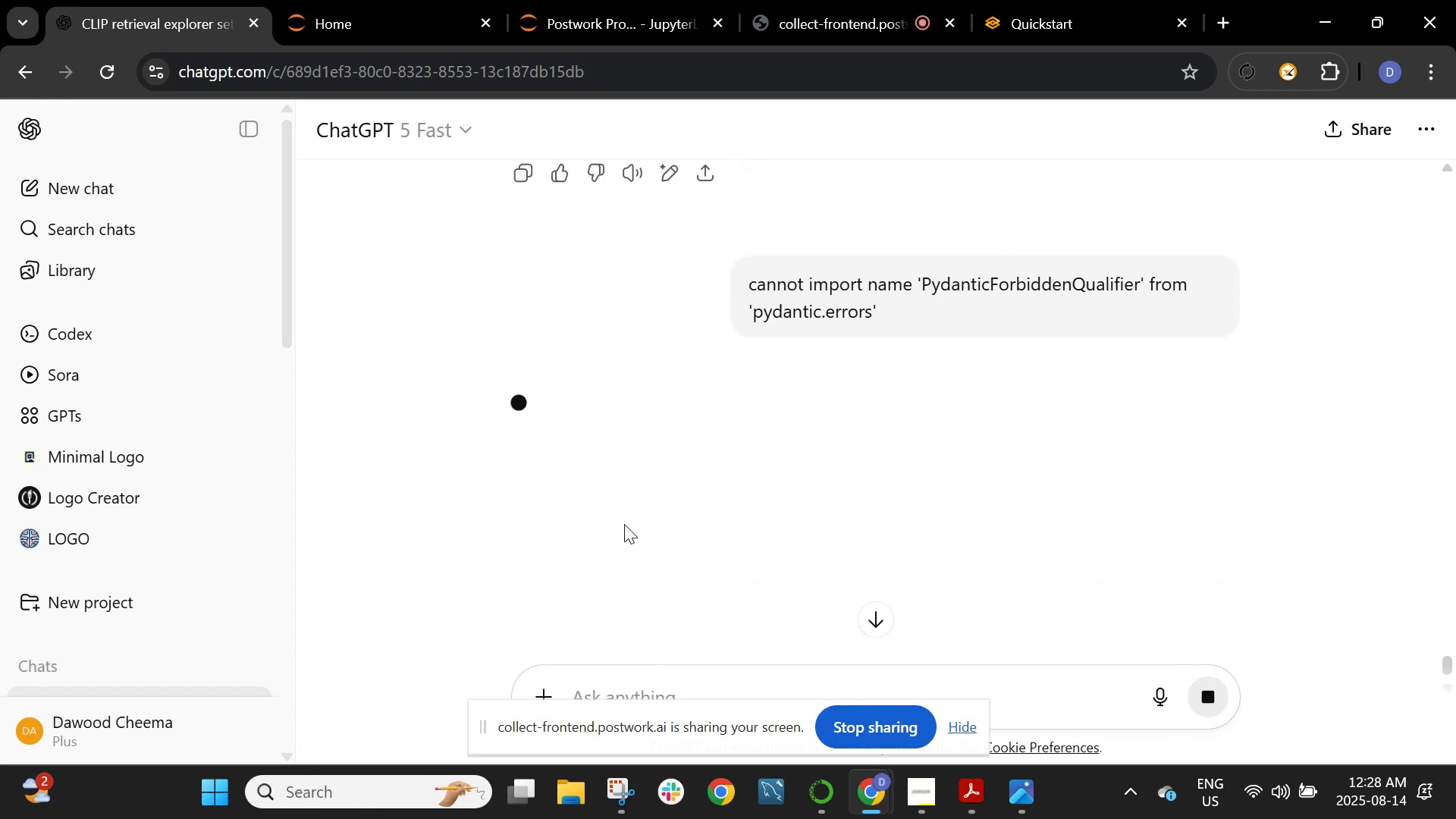 
scroll: coordinate [649, 455], scroll_direction: down, amount: 6.0
 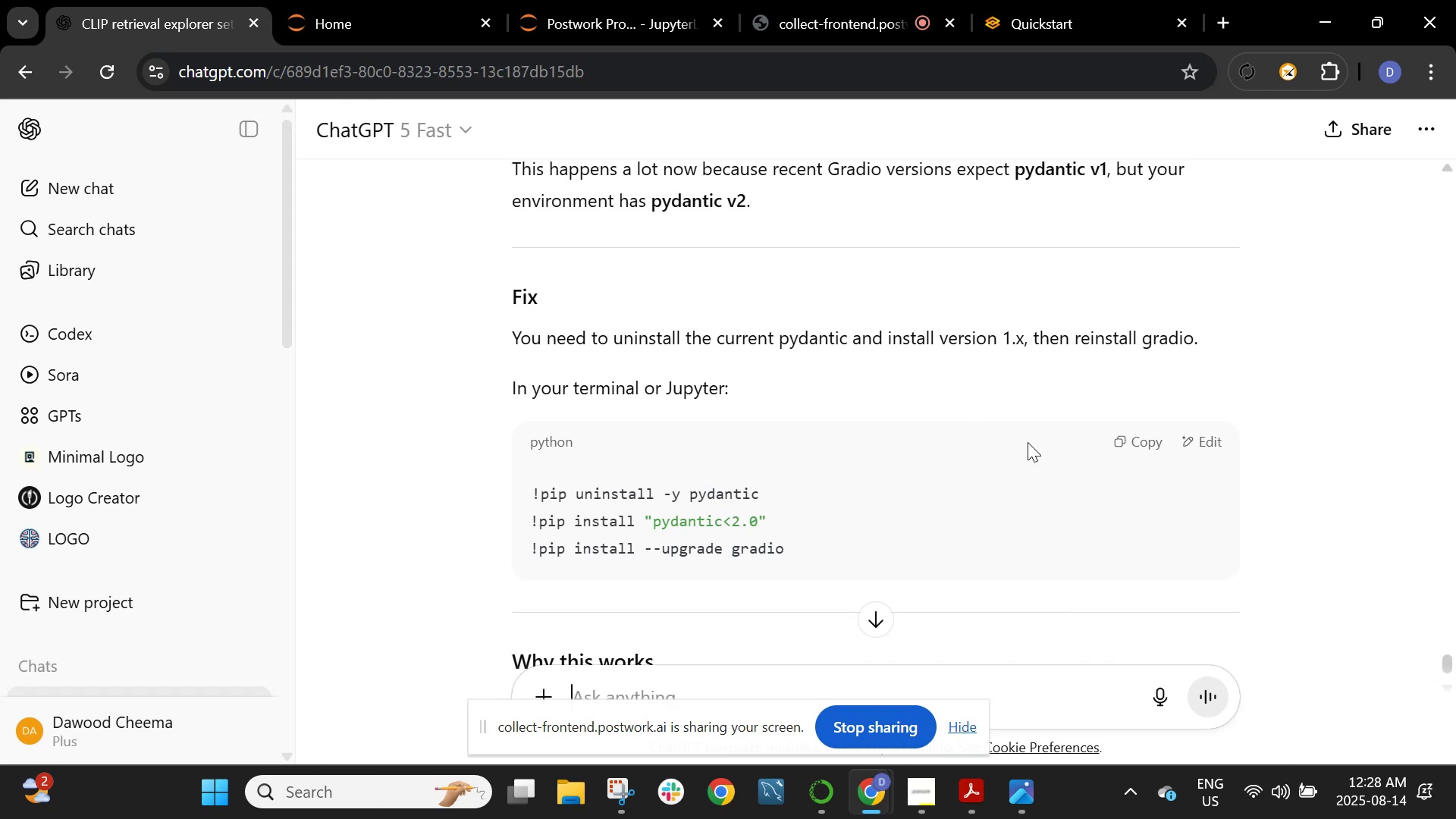 
left_click([1125, 435])
 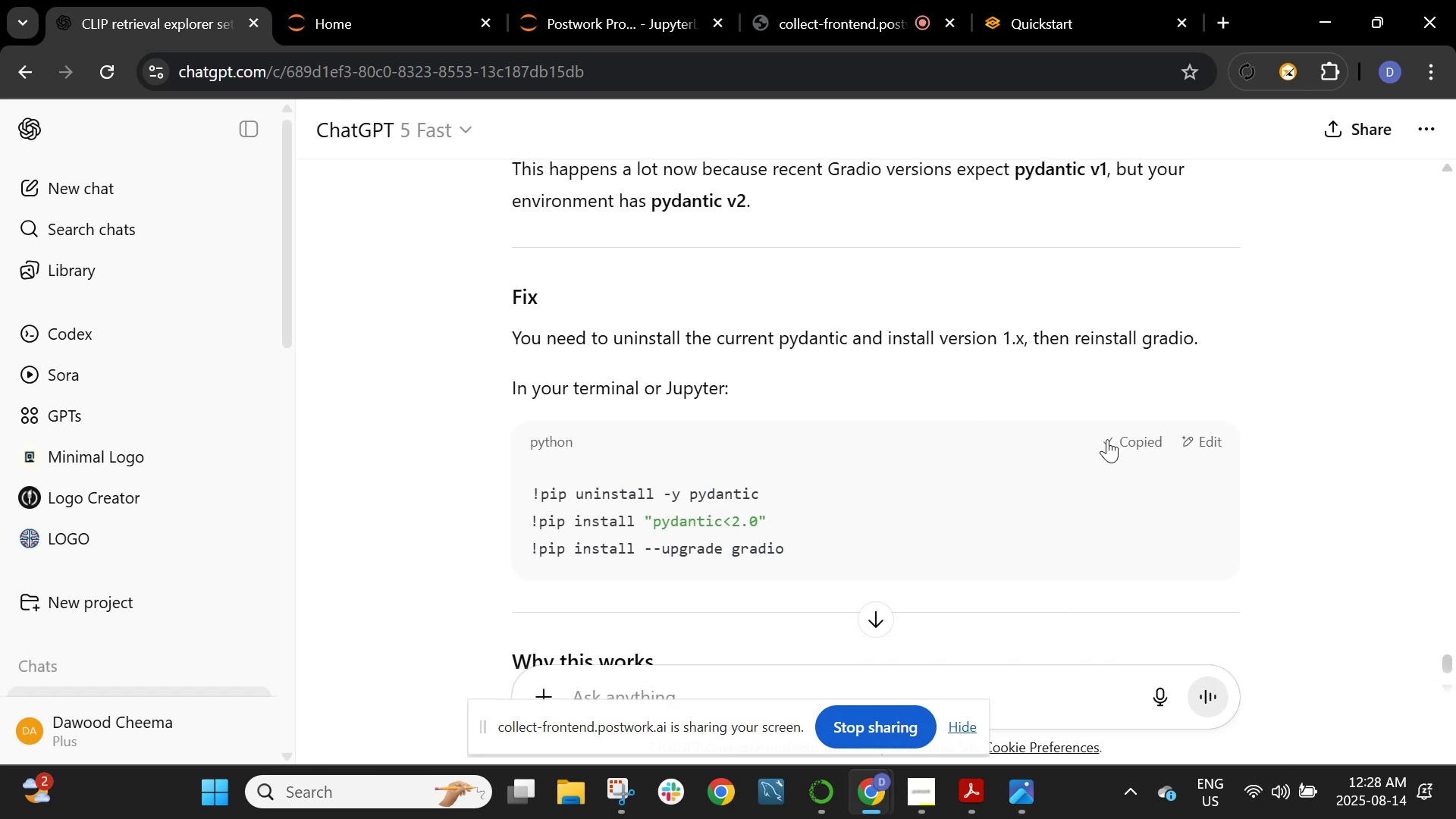 
scroll: coordinate [1087, 441], scroll_direction: down, amount: 3.0
 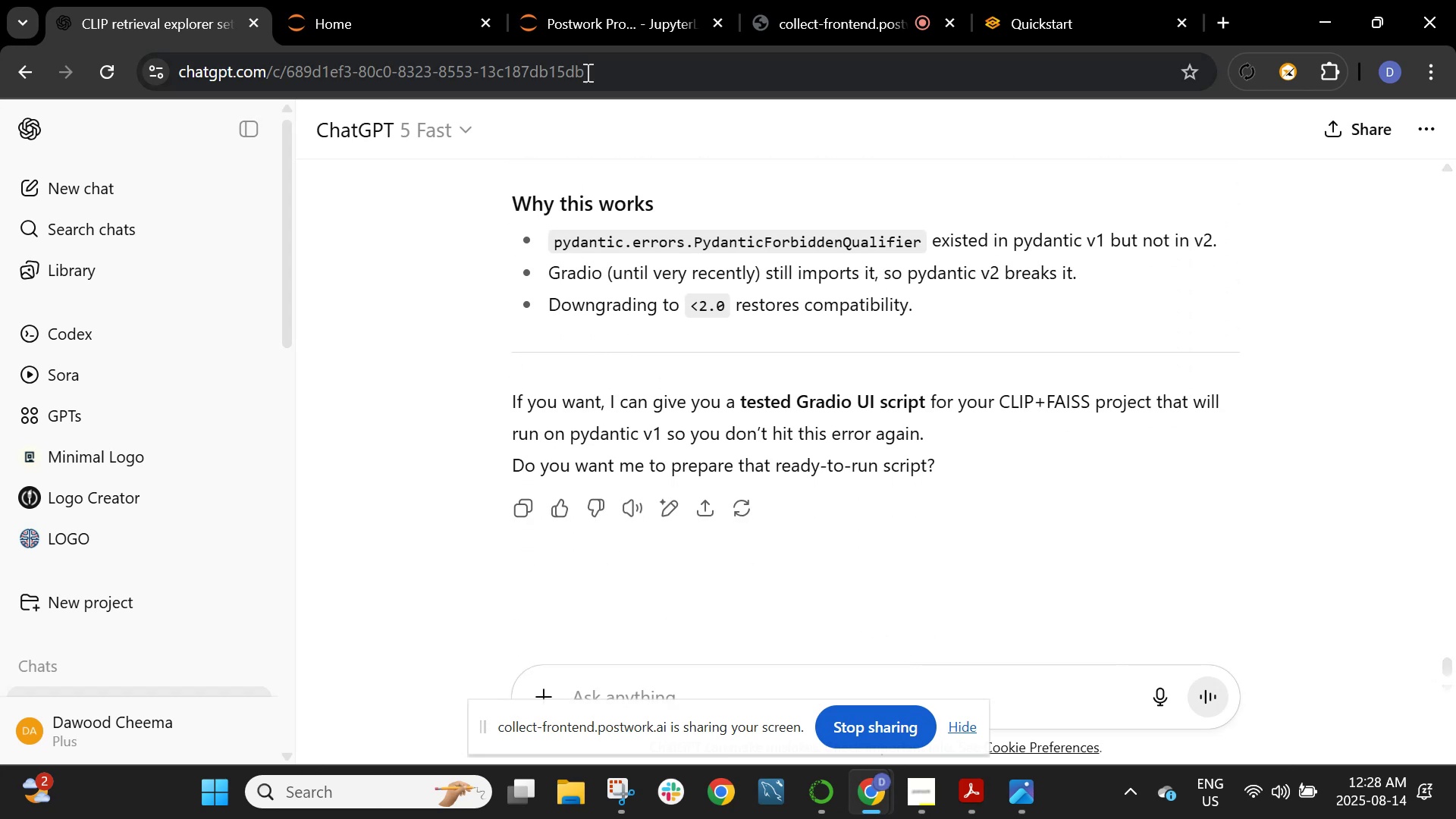 
left_click([497, 0])
 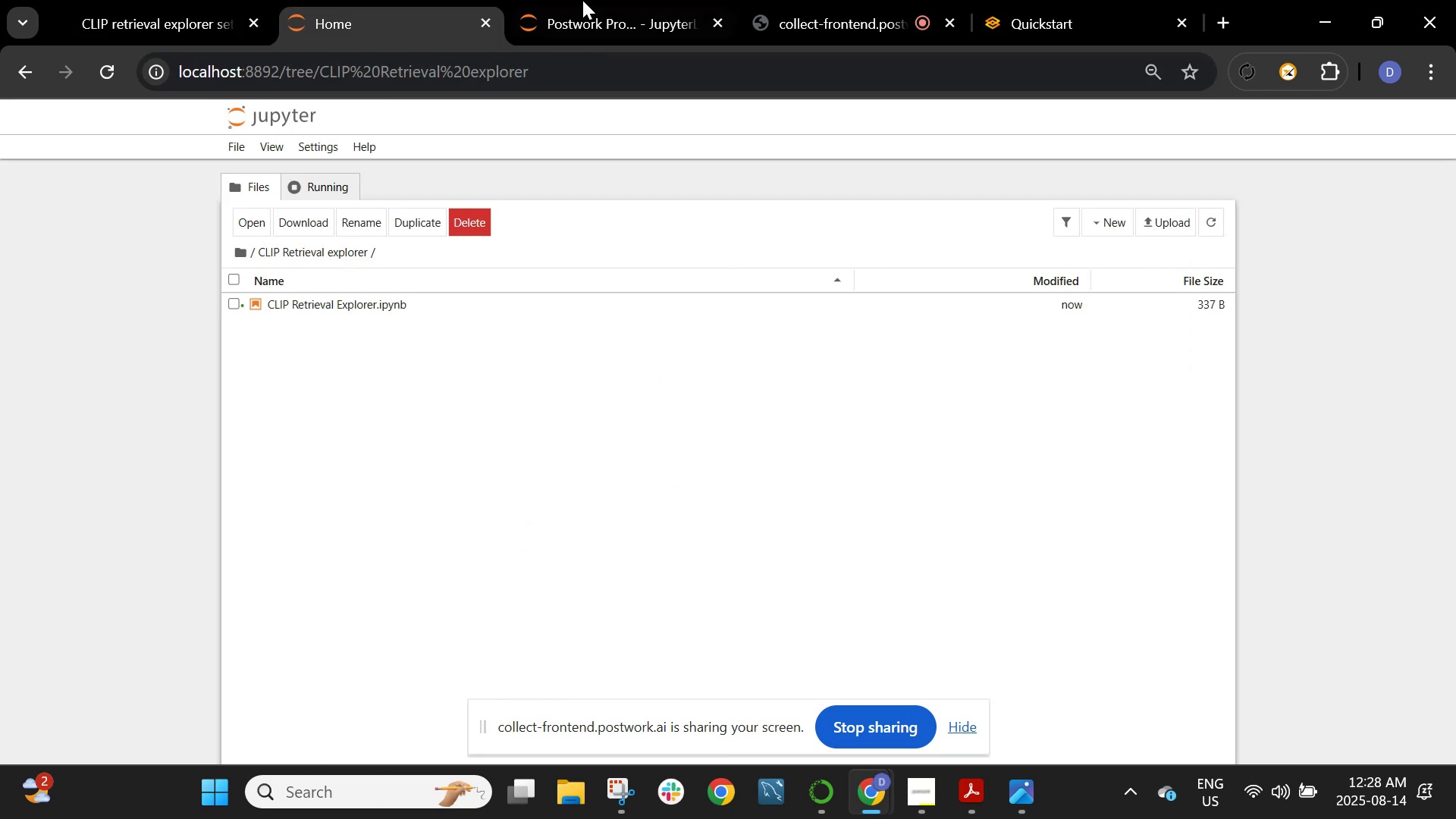 
left_click_drag(start_coordinate=[620, 0], to_coordinate=[611, 0])
 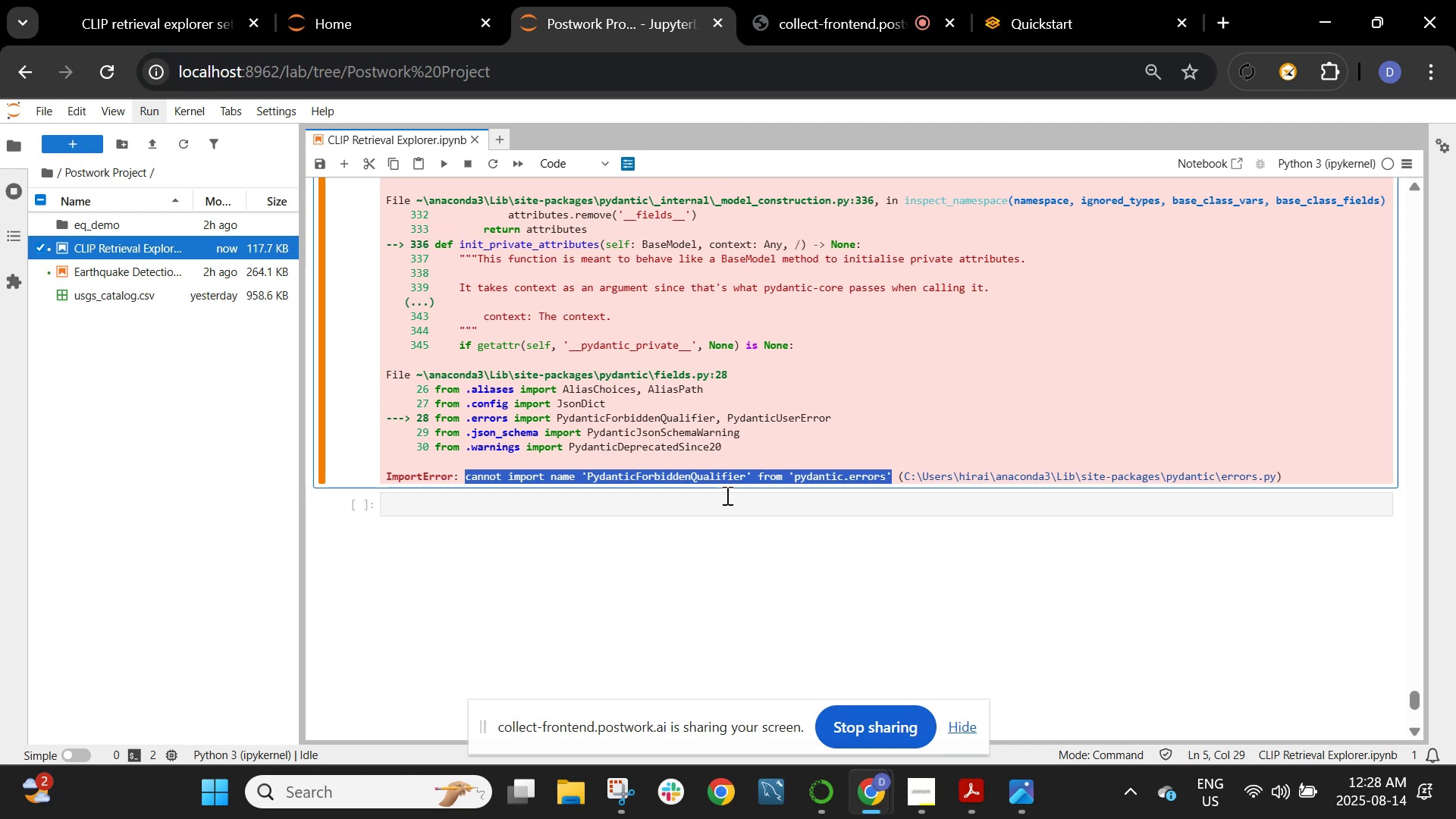 
scroll: coordinate [566, 284], scroll_direction: up, amount: 174.0
 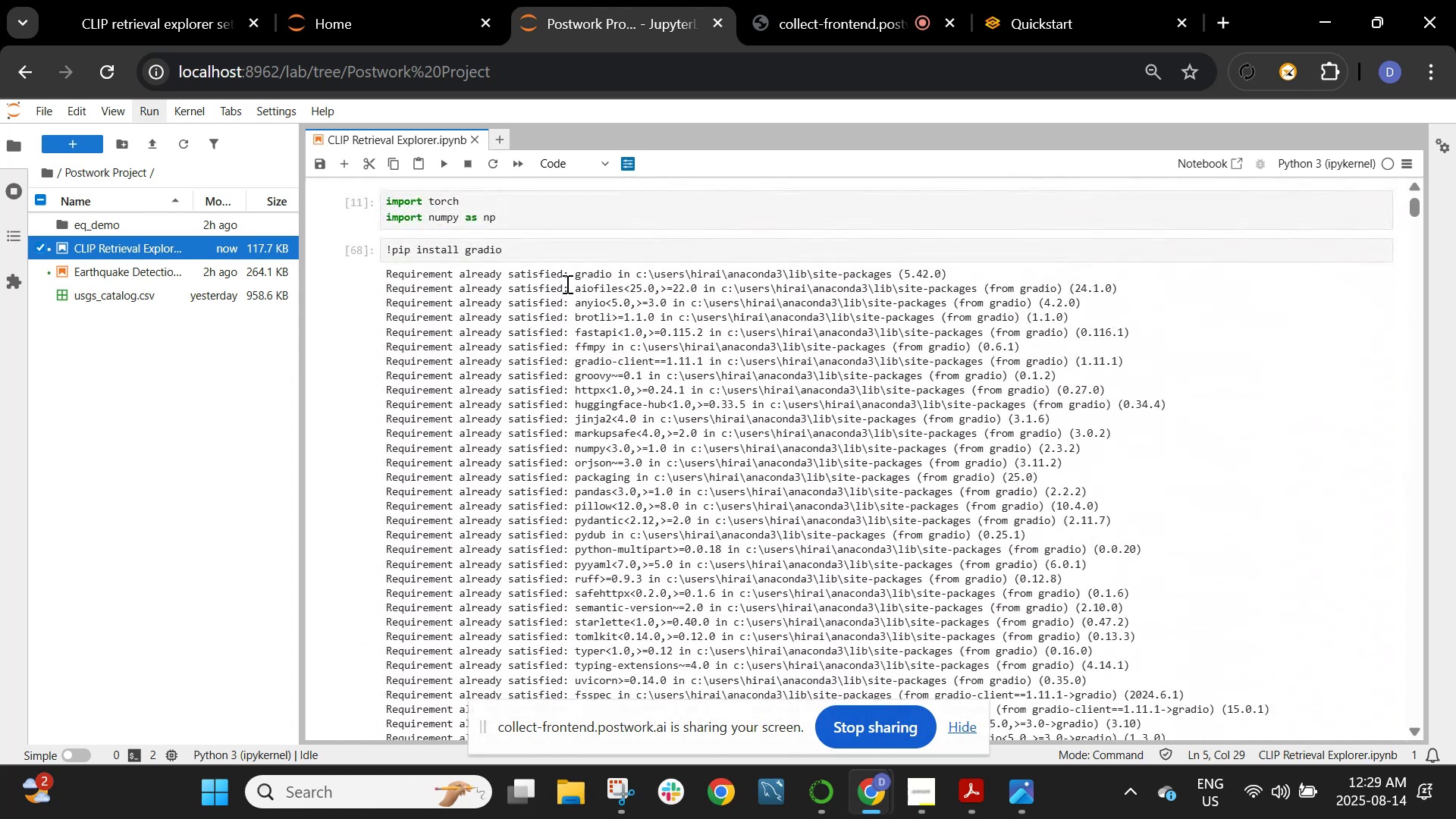 
scroll: coordinate [566, 284], scroll_direction: down, amount: 14.0
 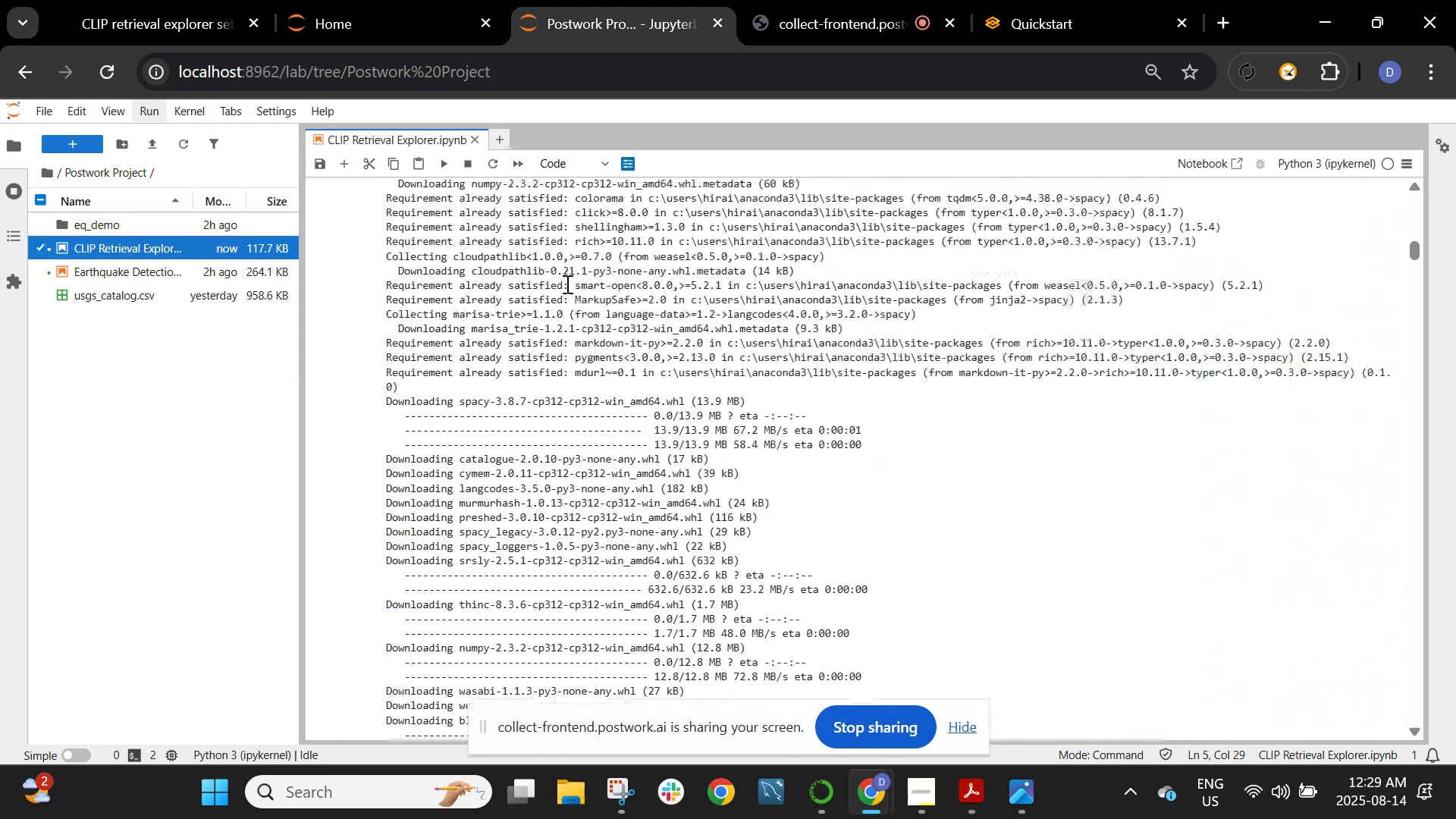 
scroll: coordinate [566, 284], scroll_direction: none, amount: 0.0
 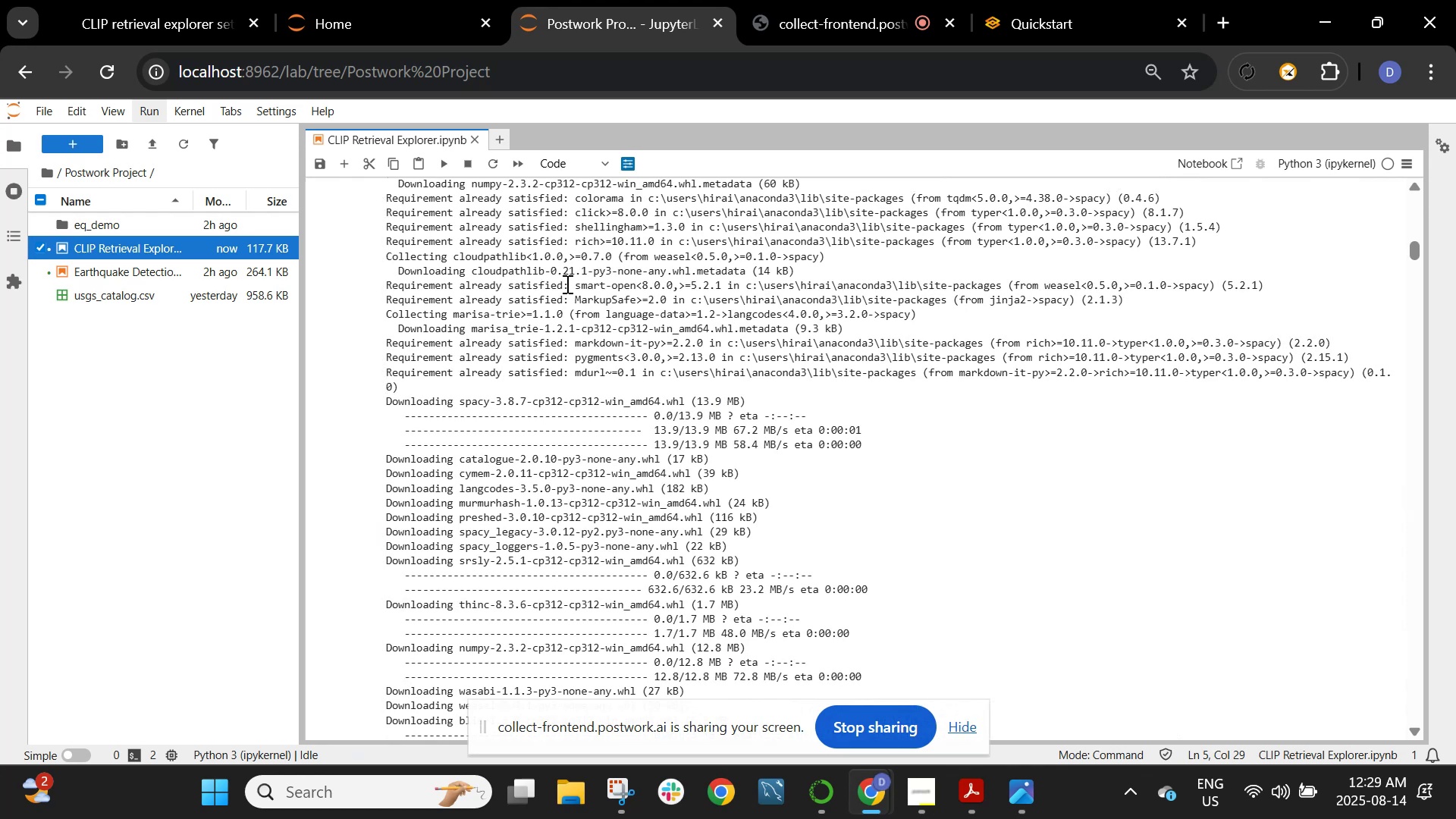 
wait(8.6)
 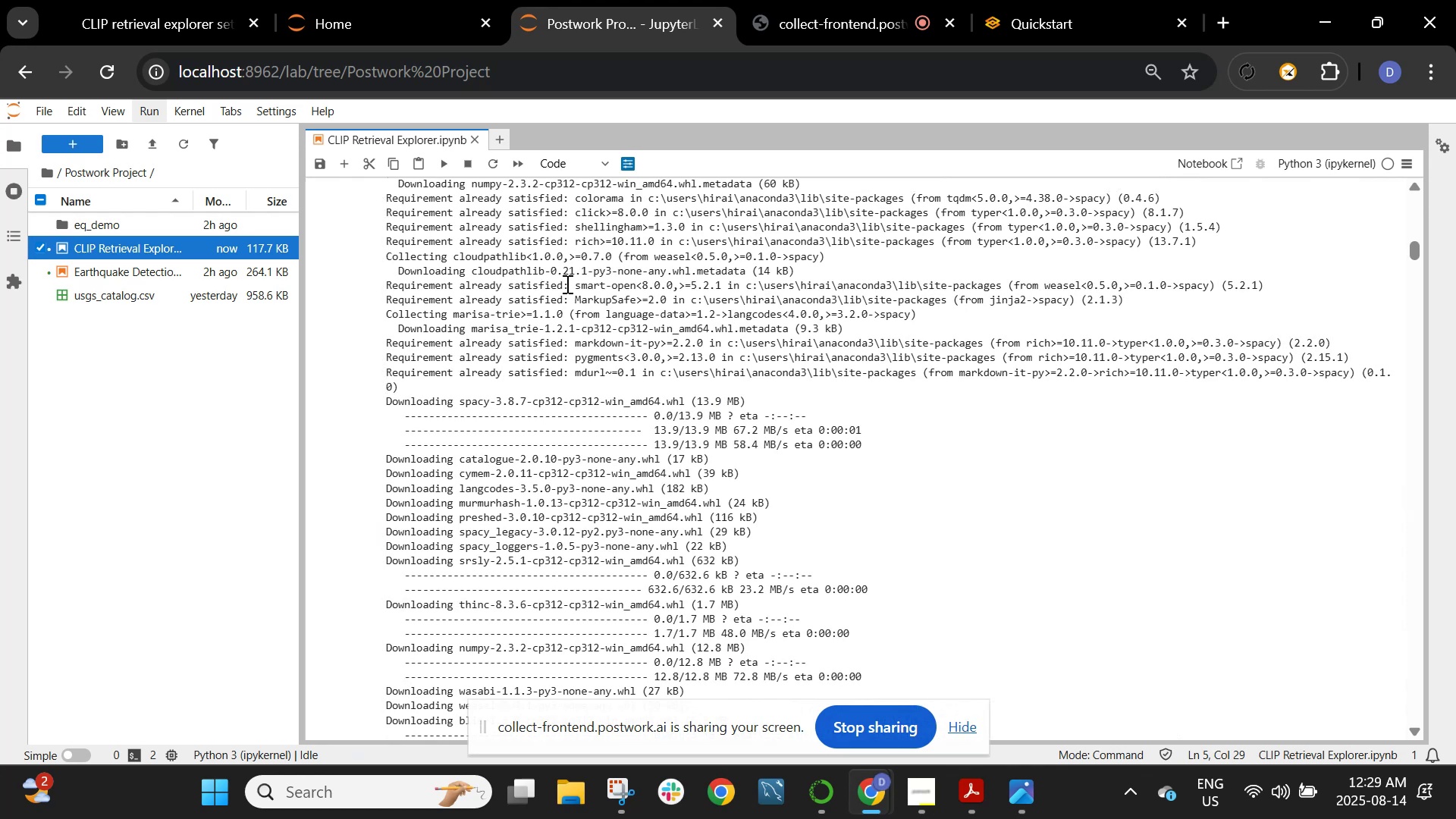 
left_click([827, 0])
 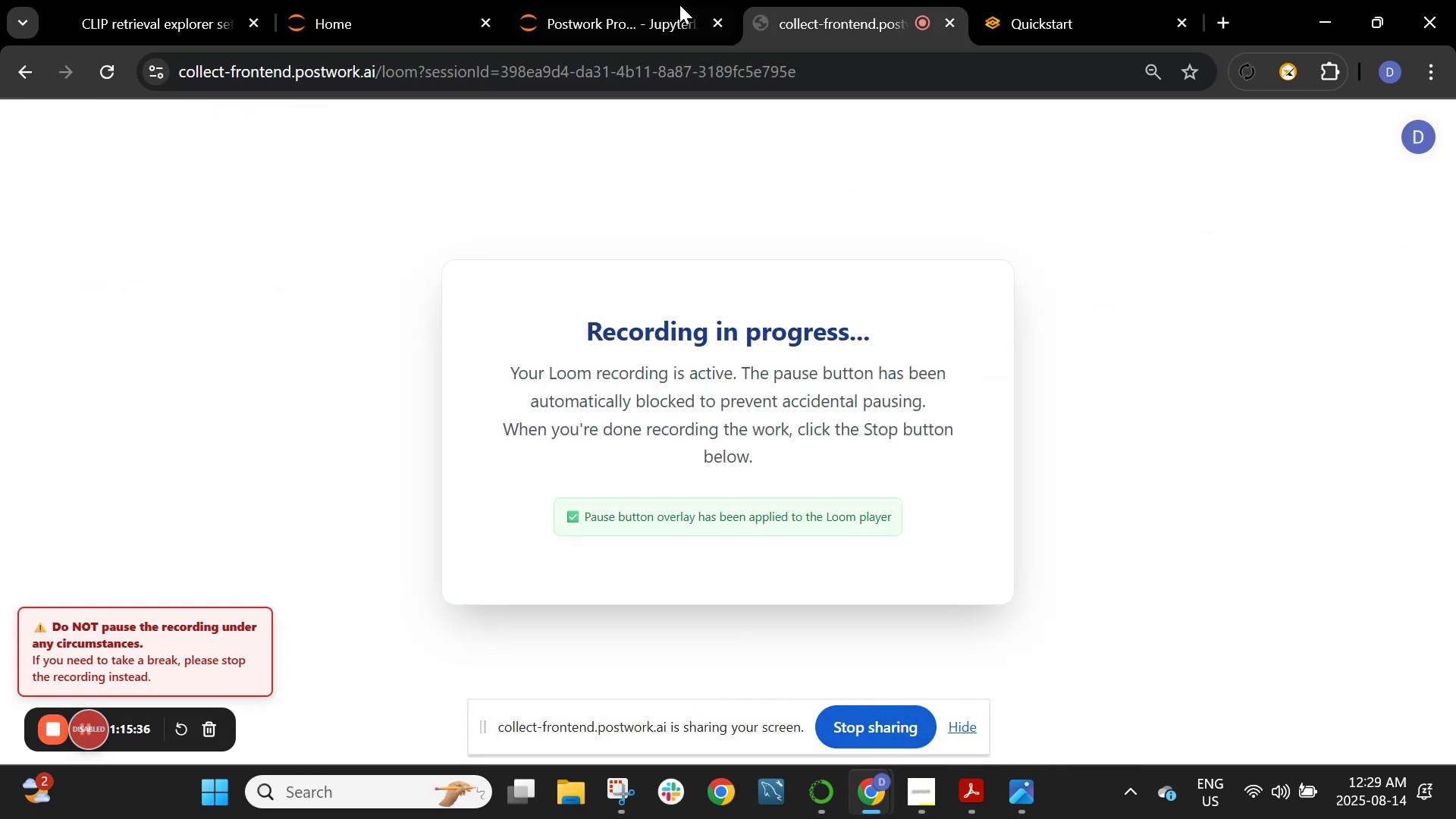 
left_click([643, 0])
 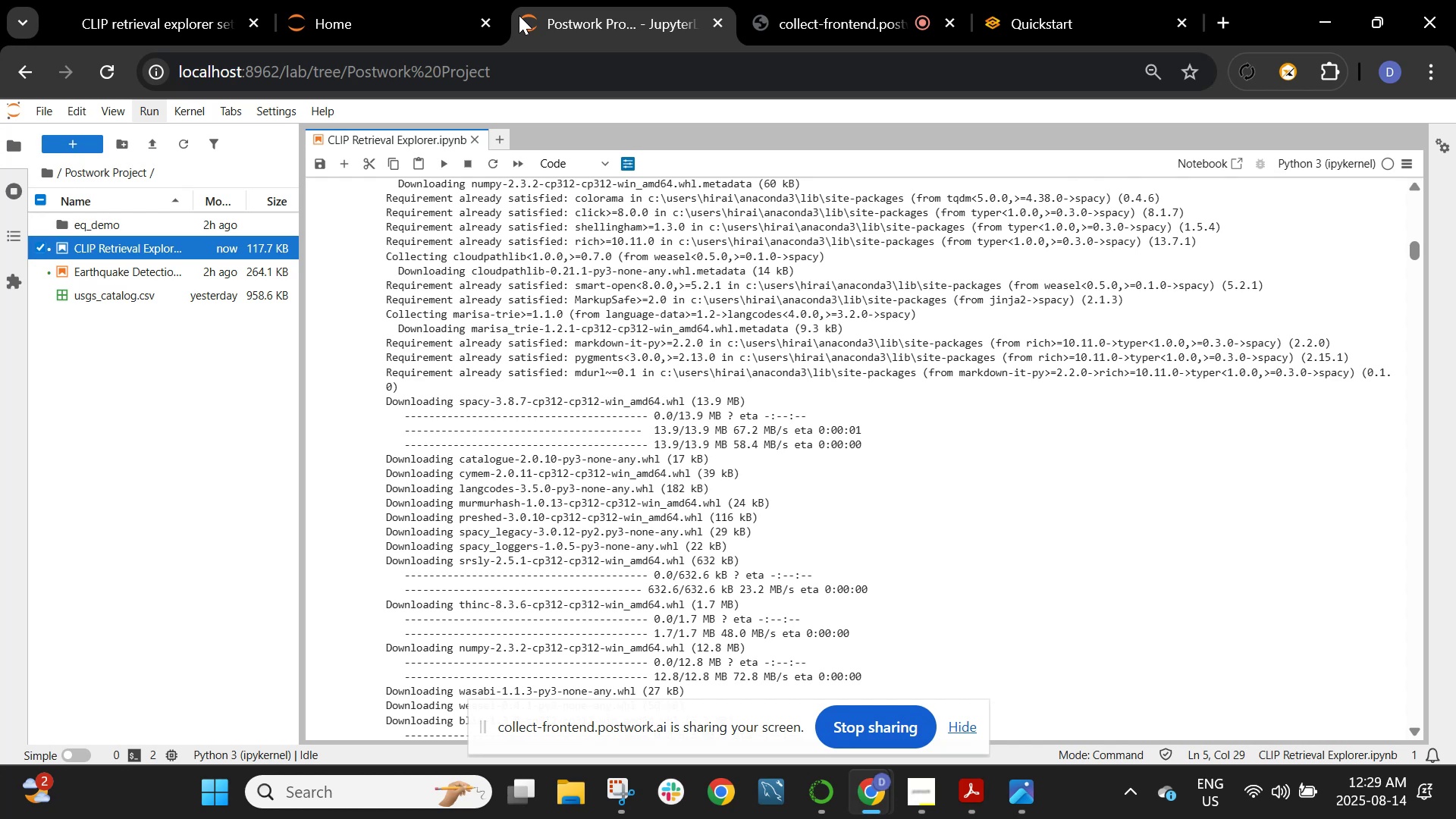 
wait(27.86)
 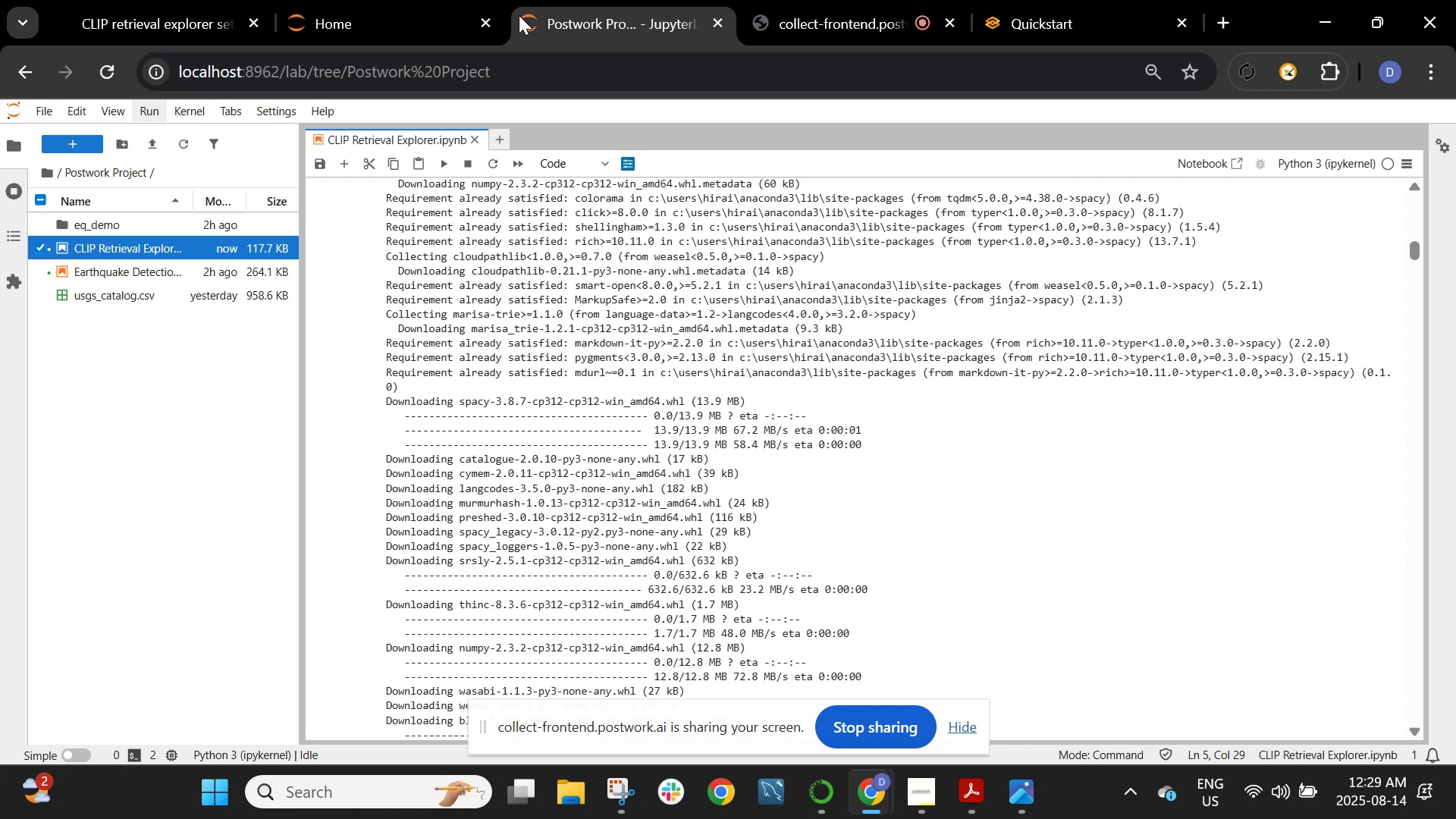 
mouse_move([532, 4])
 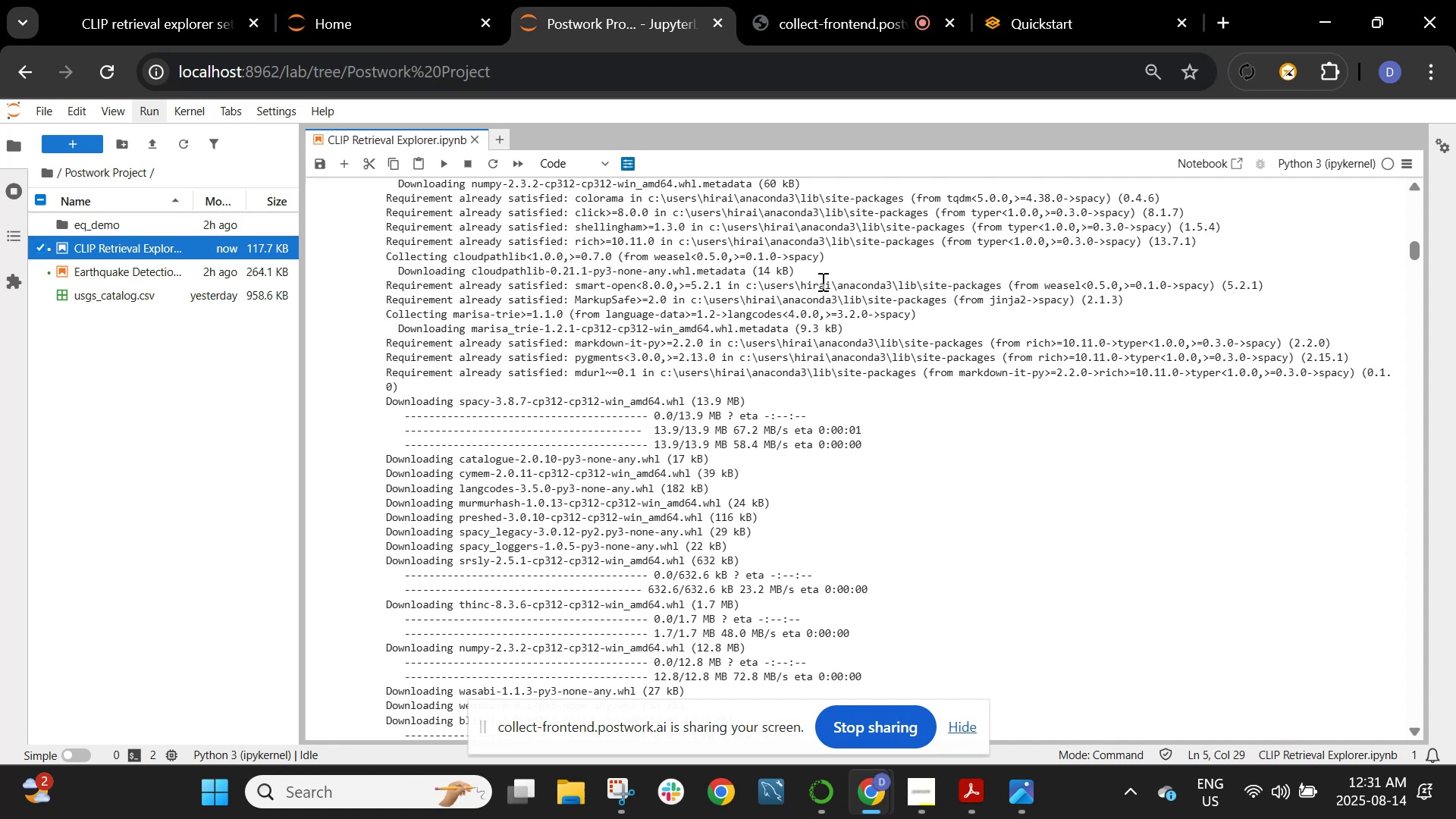 
wait(72.71)
 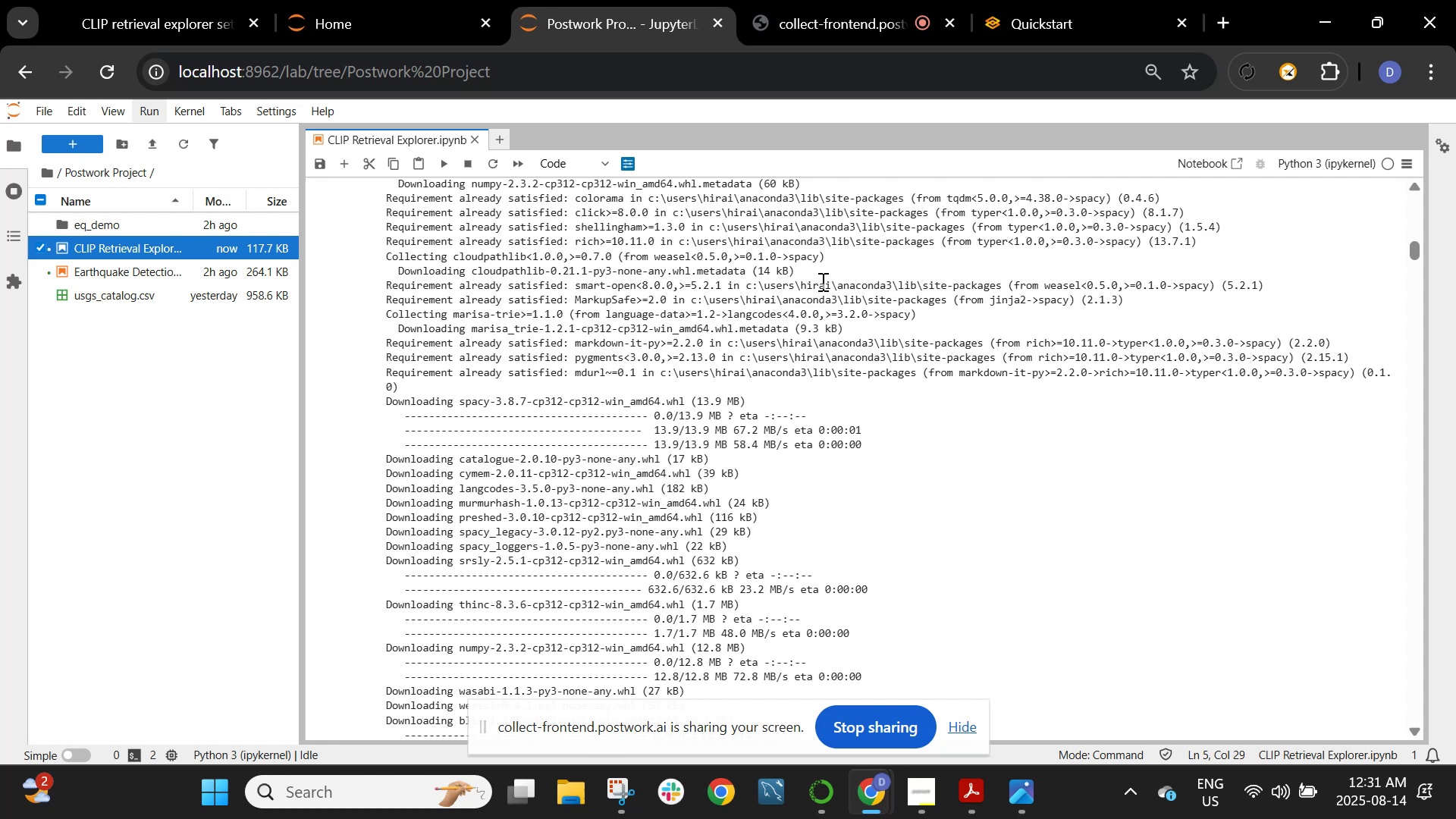 
scroll: coordinate [775, 439], scroll_direction: down, amount: 7.0
 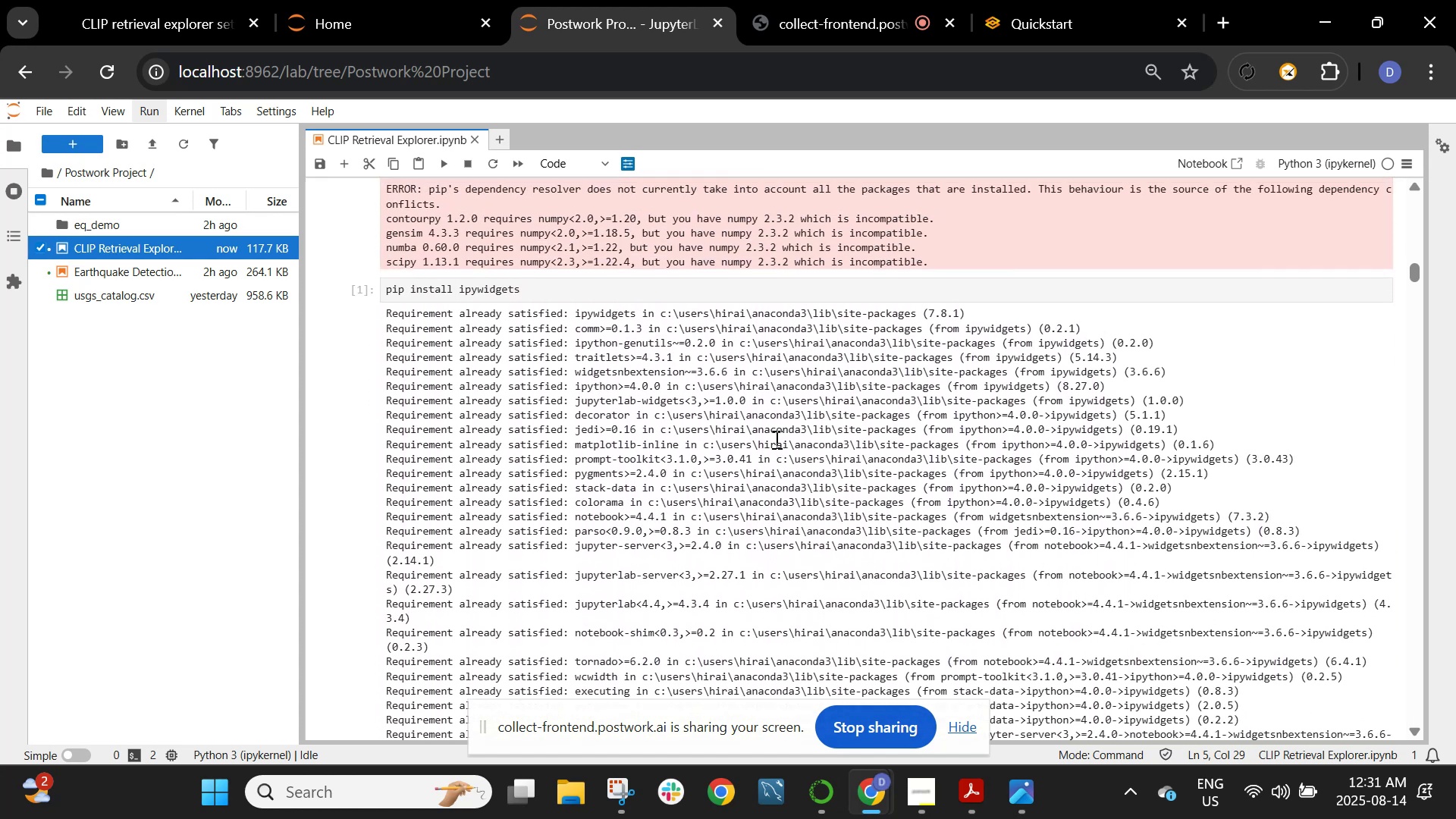 
scroll: coordinate [775, 439], scroll_direction: up, amount: 21.0
 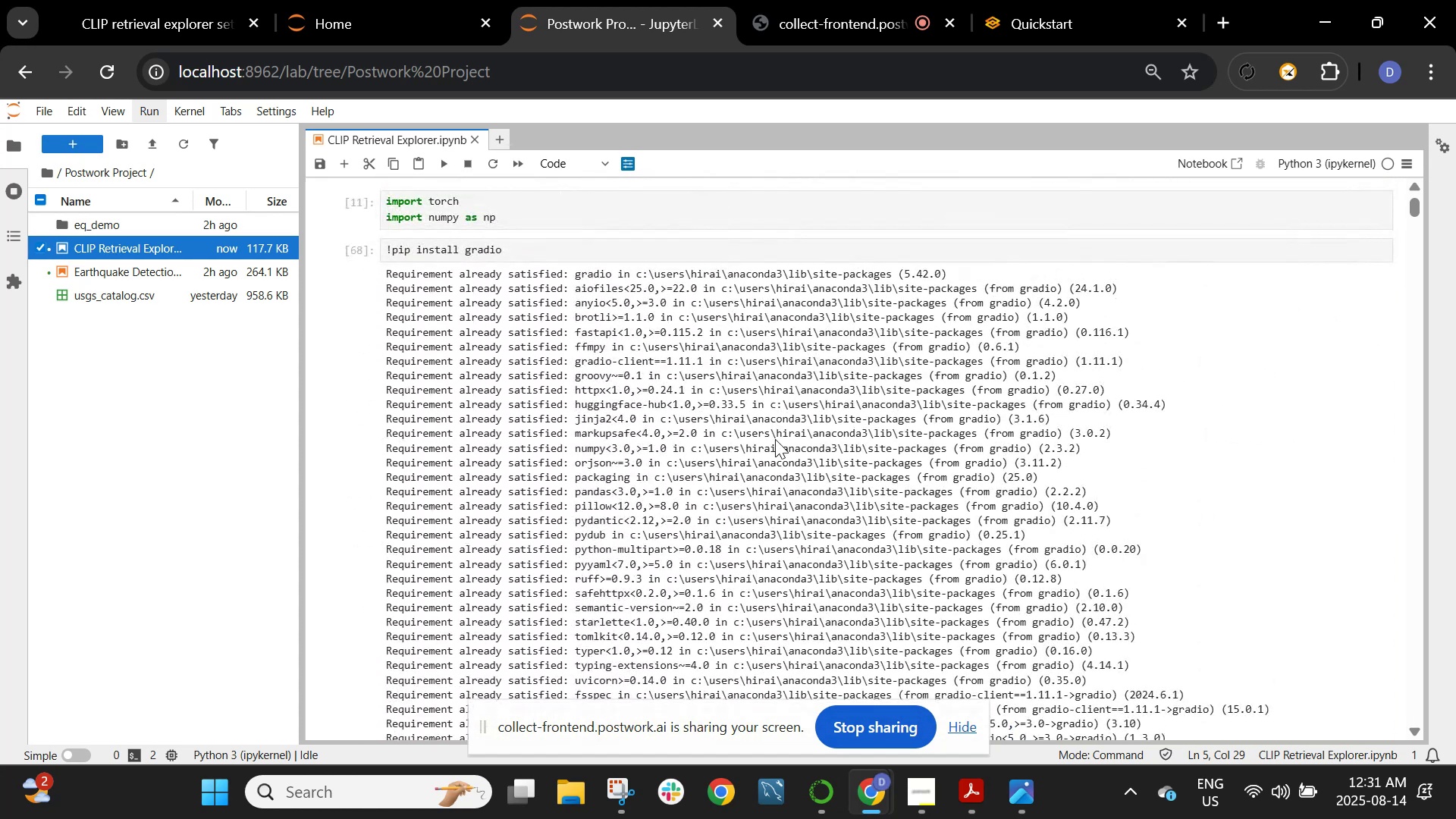 
wait(6.6)
 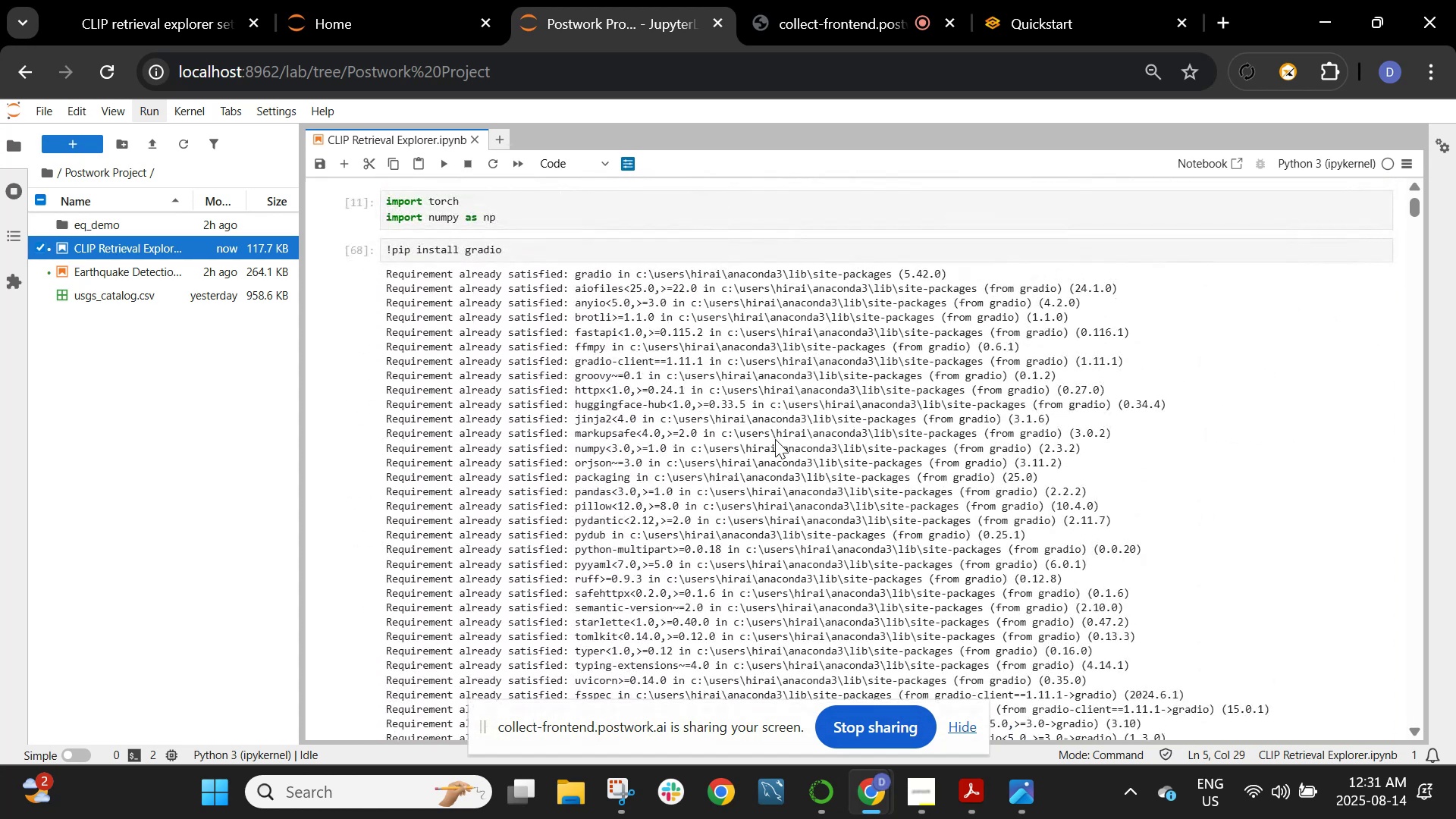 
scroll: coordinate [767, 471], scroll_direction: down, amount: 67.0
 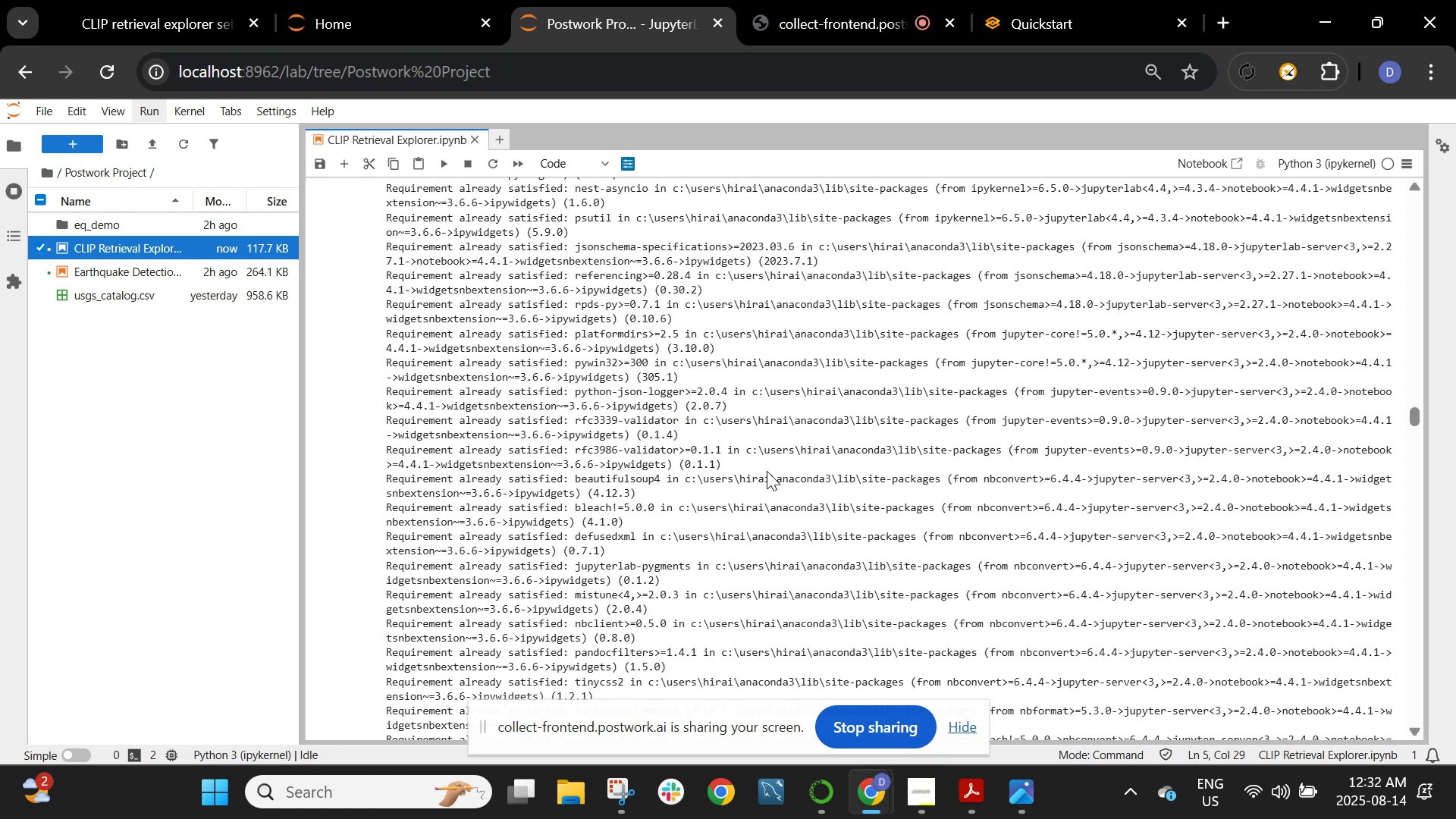 
wait(47.26)
 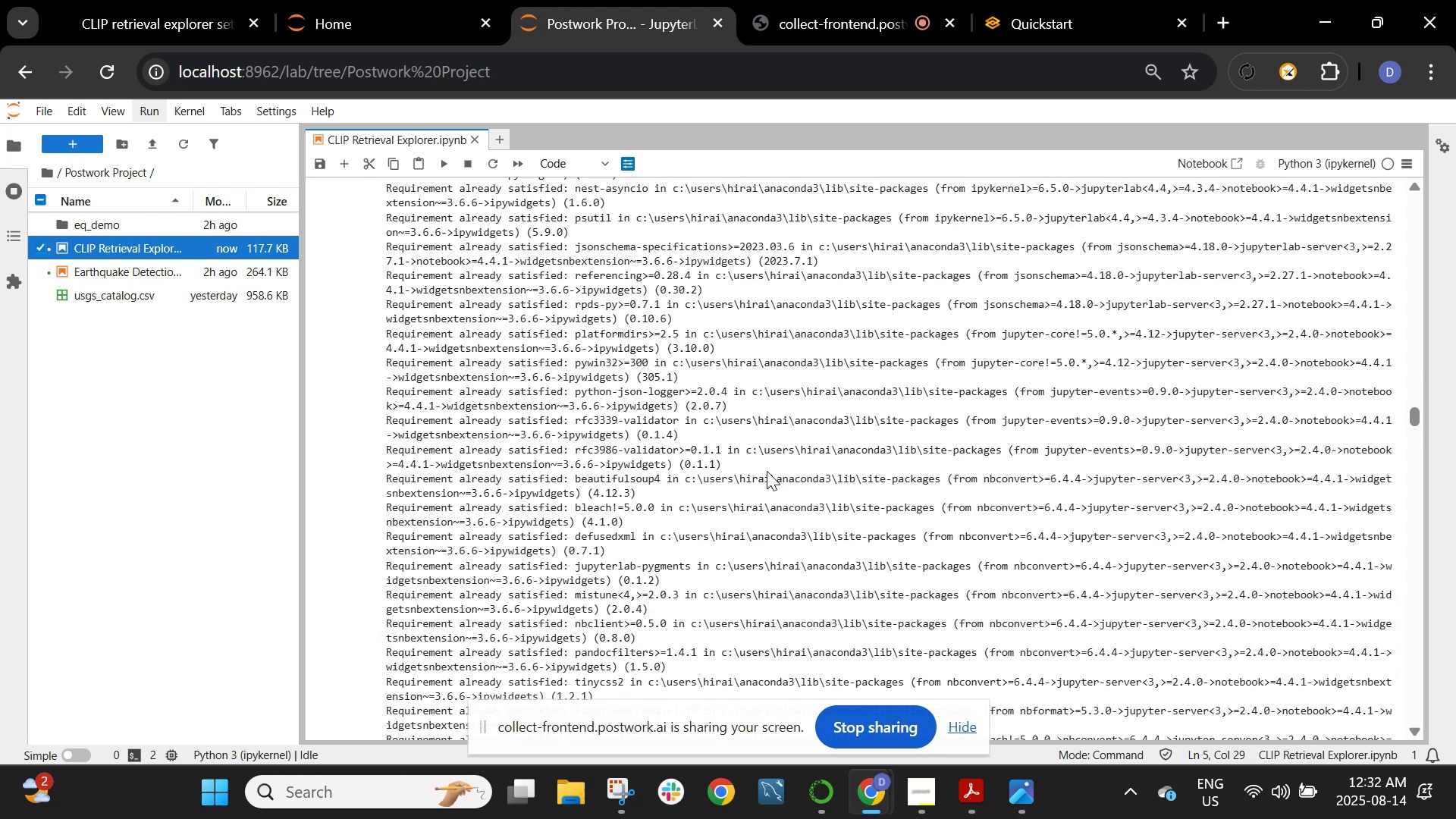 
scroll: coordinate [650, 567], scroll_direction: down, amount: 52.0
 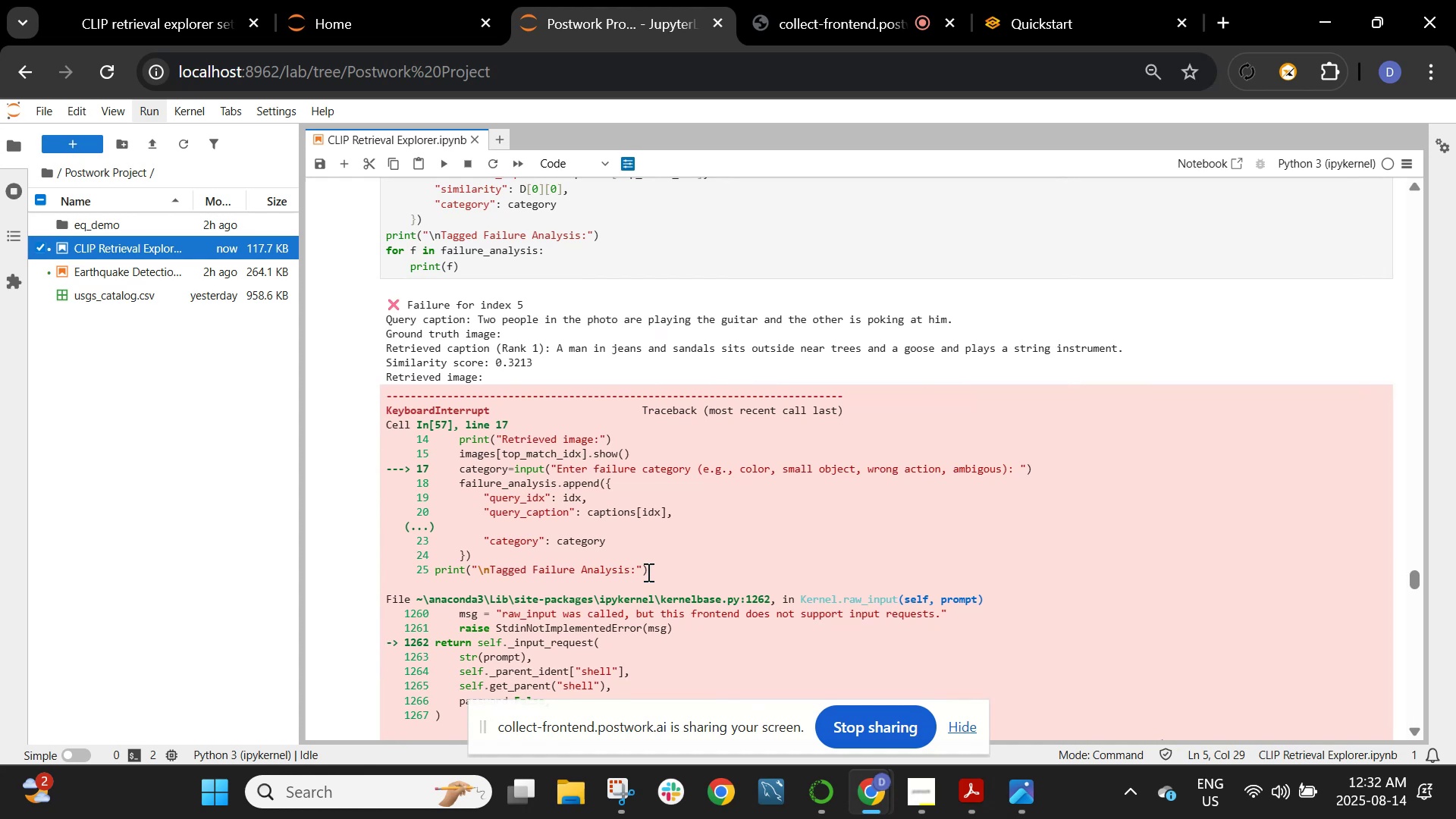 
wait(30.56)
 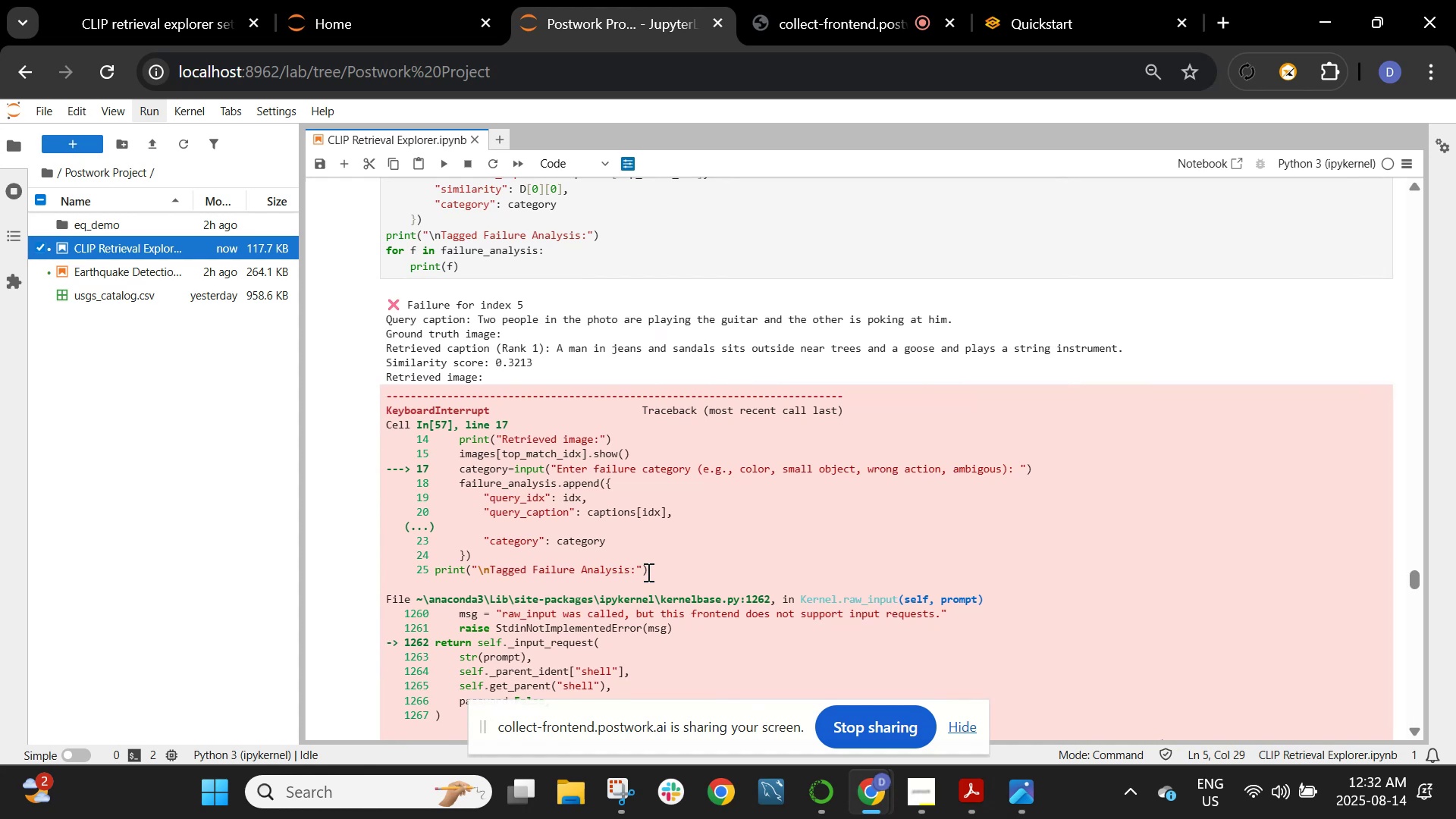 
scroll: coordinate [752, 568], scroll_direction: down, amount: 40.0
 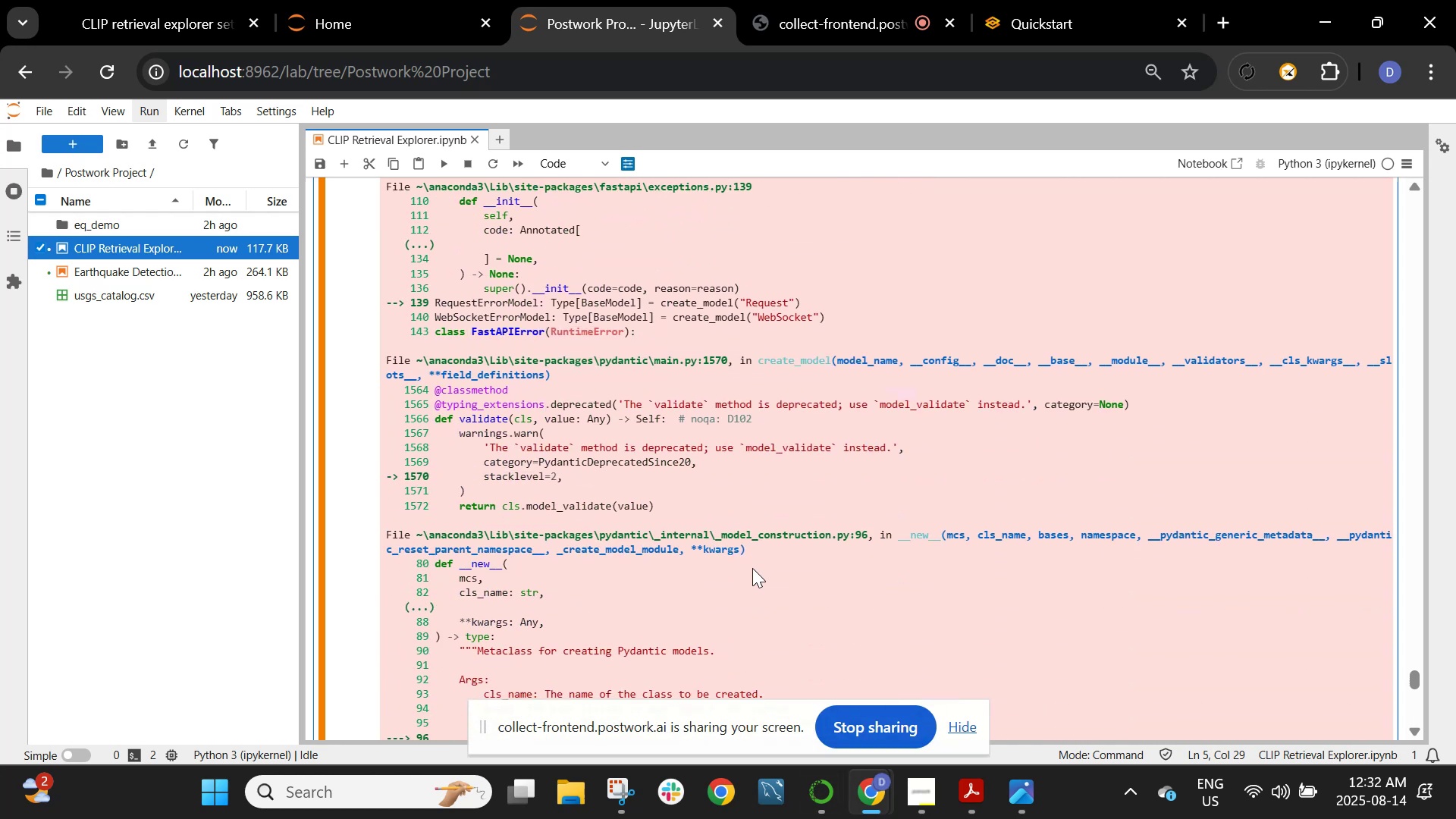 
scroll: coordinate [745, 594], scroll_direction: down, amount: 8.0
 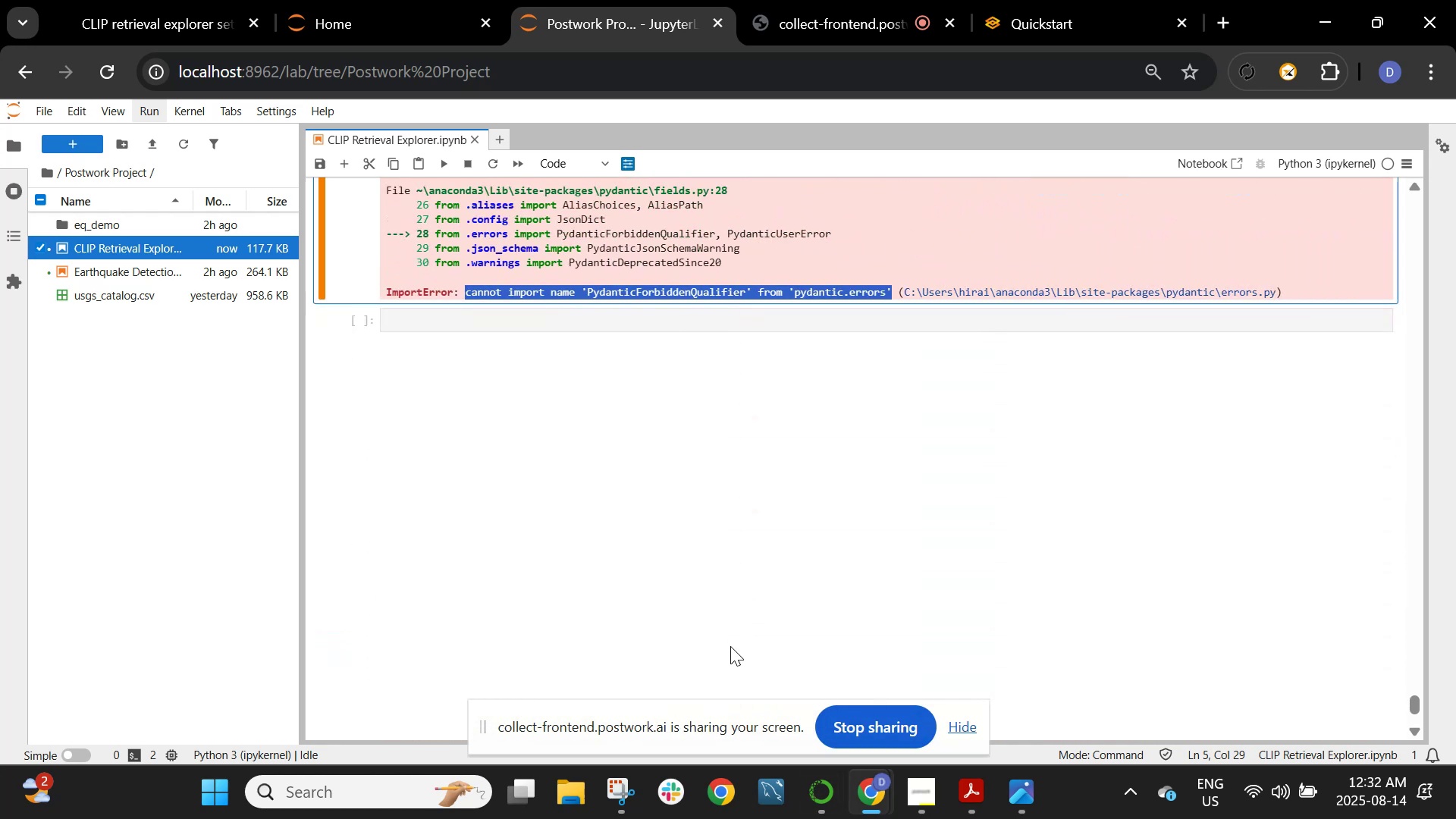 
scroll: coordinate [689, 408], scroll_direction: up, amount: 25.0
 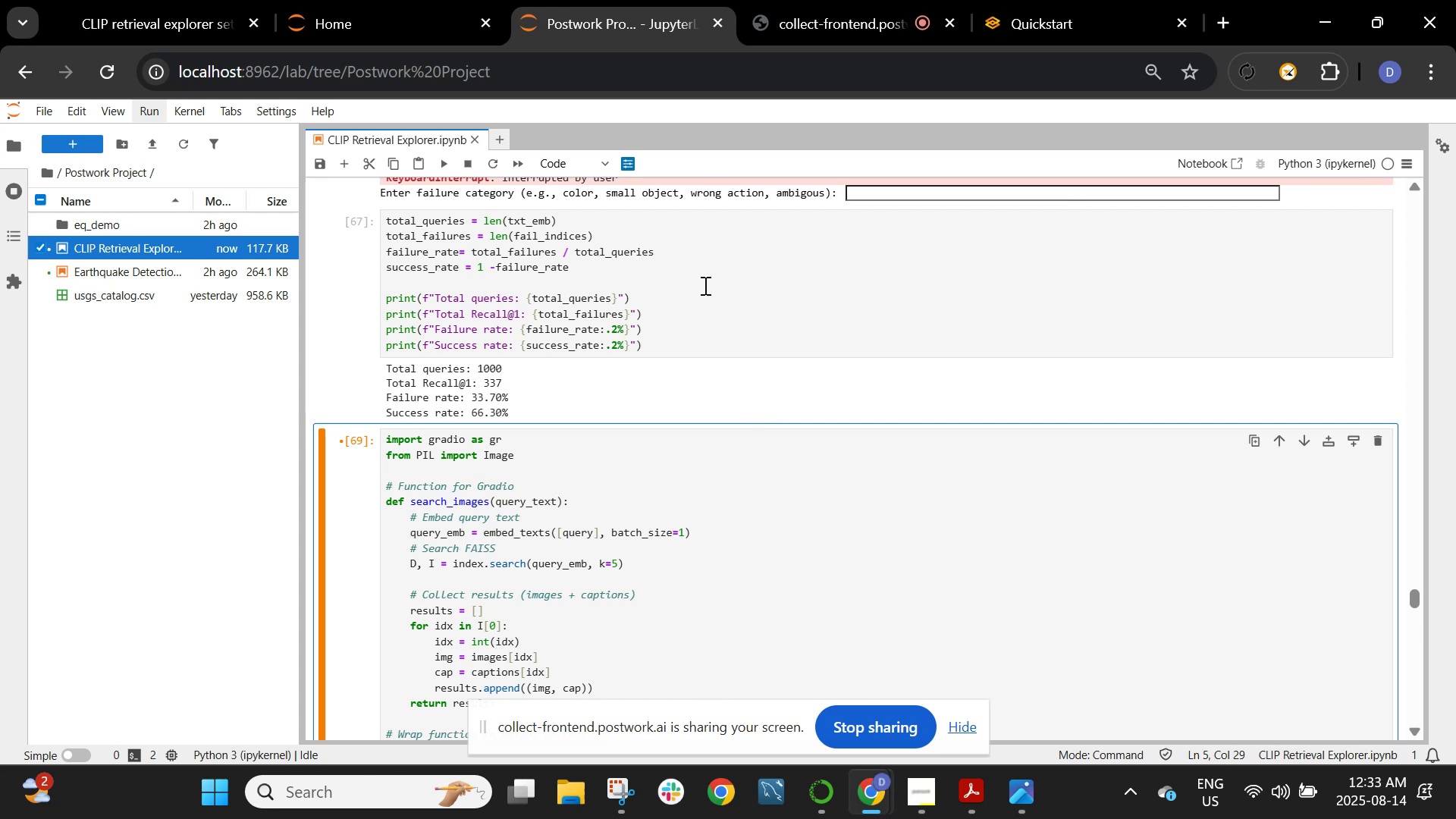 
wait(46.46)
 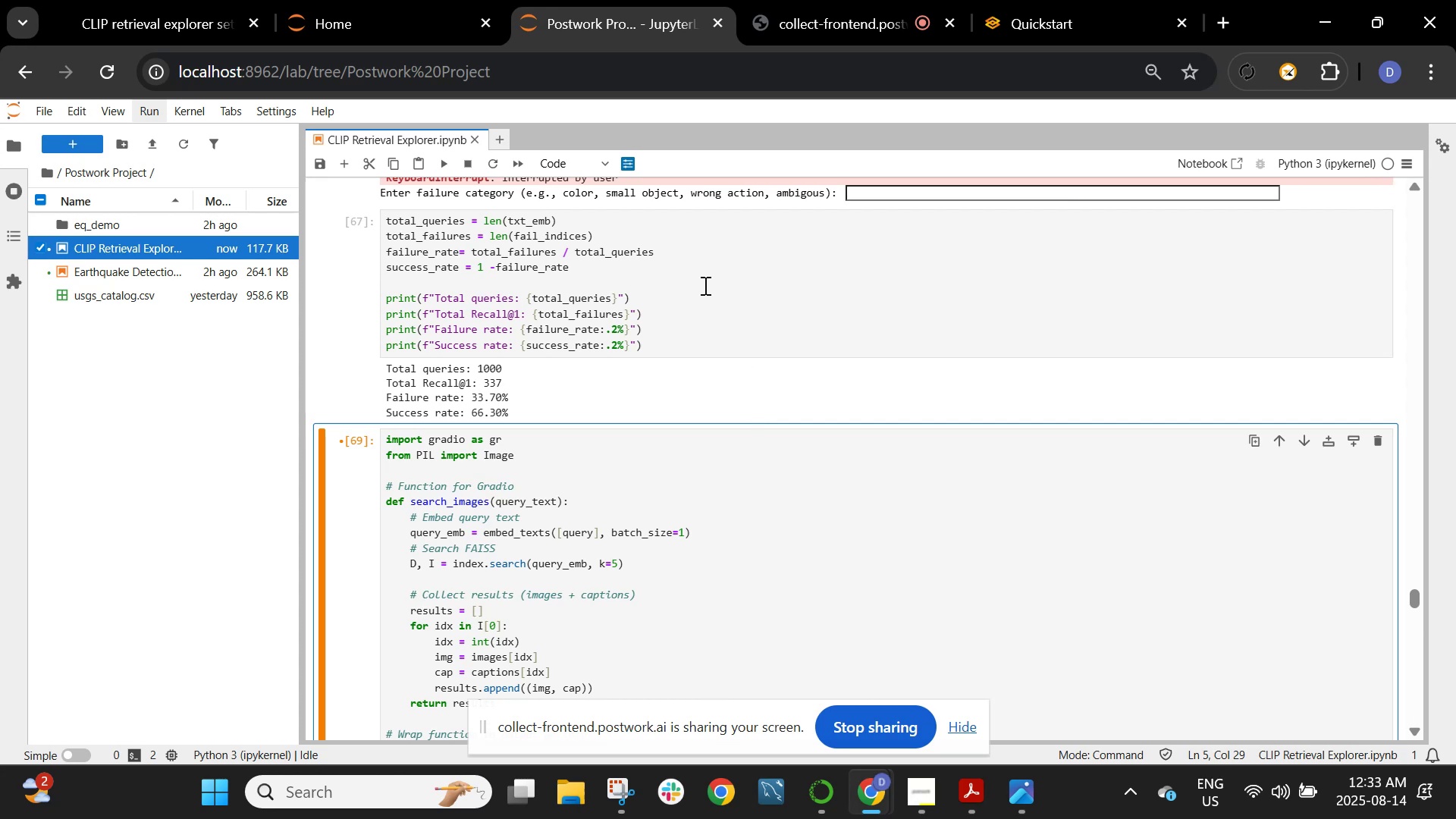 
scroll: coordinate [655, 518], scroll_direction: down, amount: 7.0
 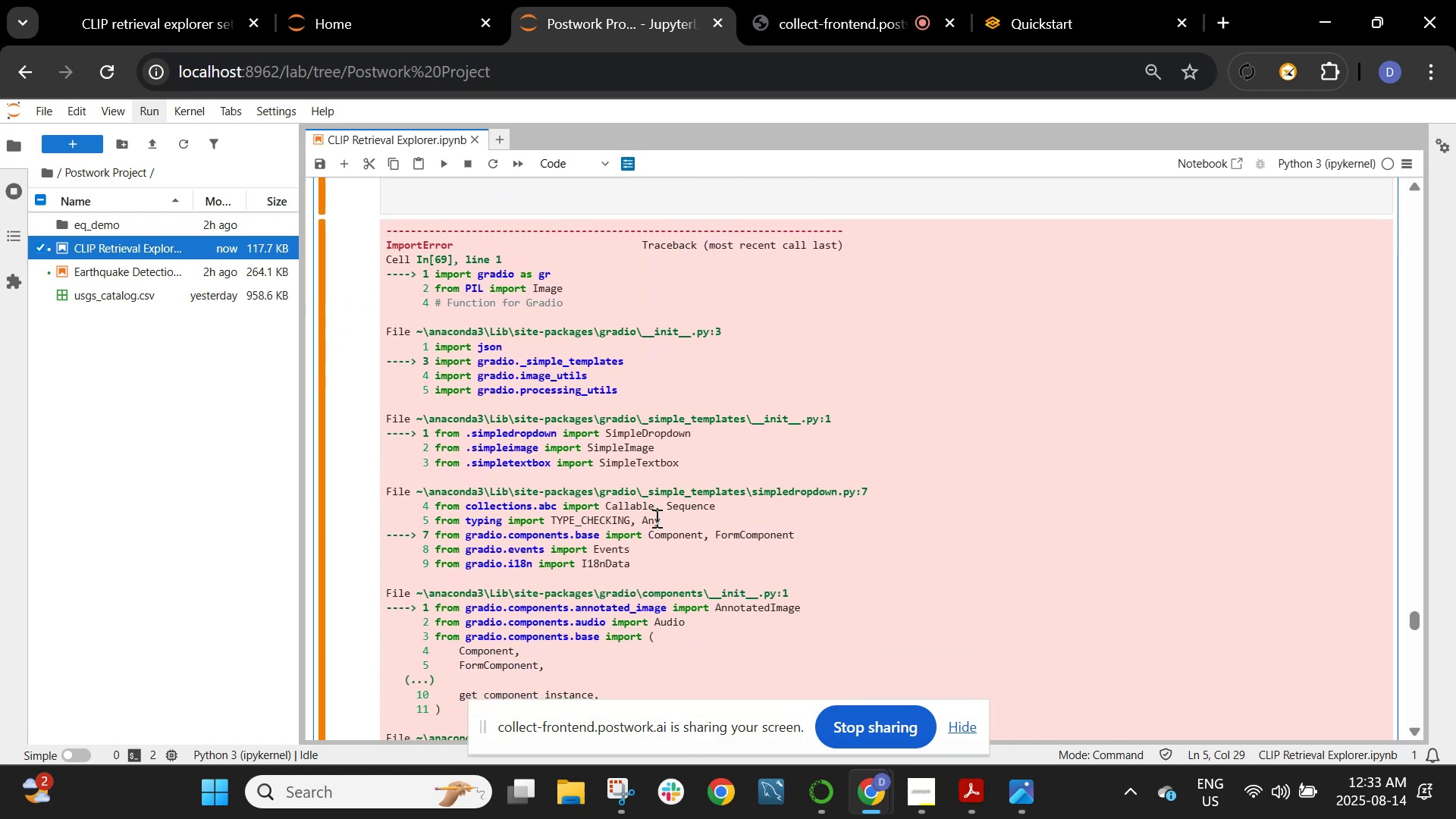 
scroll: coordinate [656, 520], scroll_direction: up, amount: 6.0
 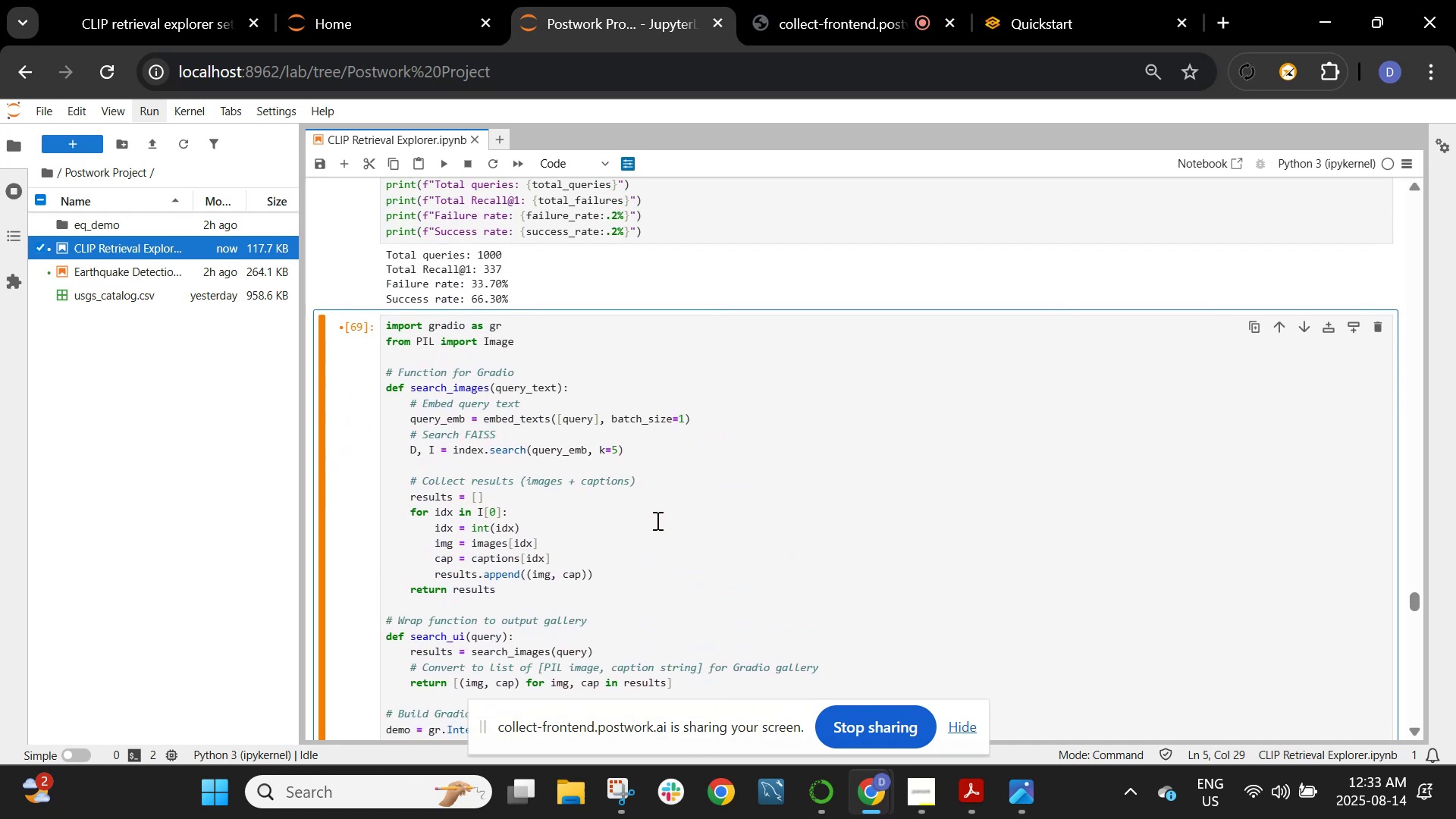 
left_click_drag(start_coordinate=[673, 493], to_coordinate=[679, 513])
 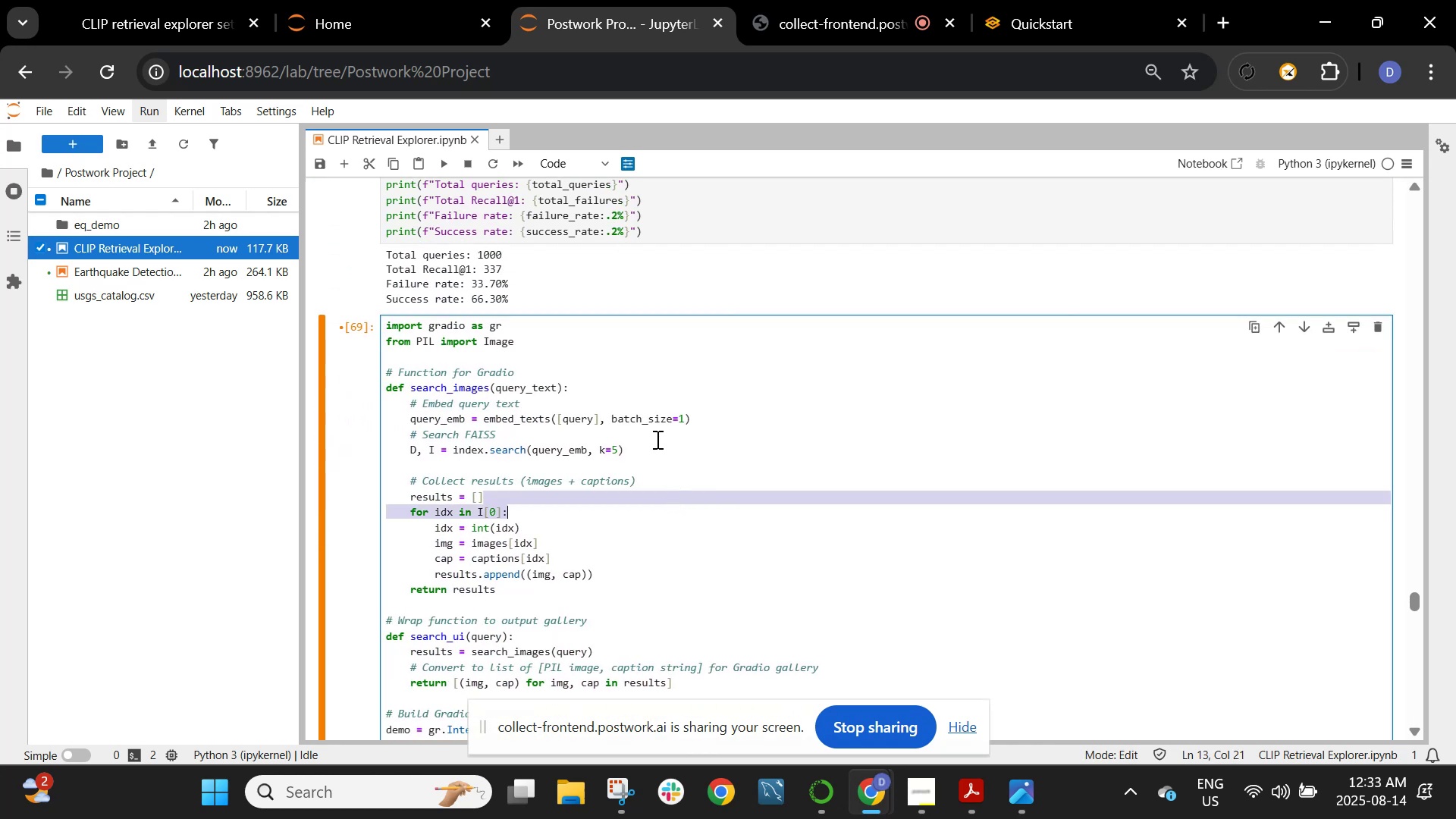 
left_click([652, 432])
 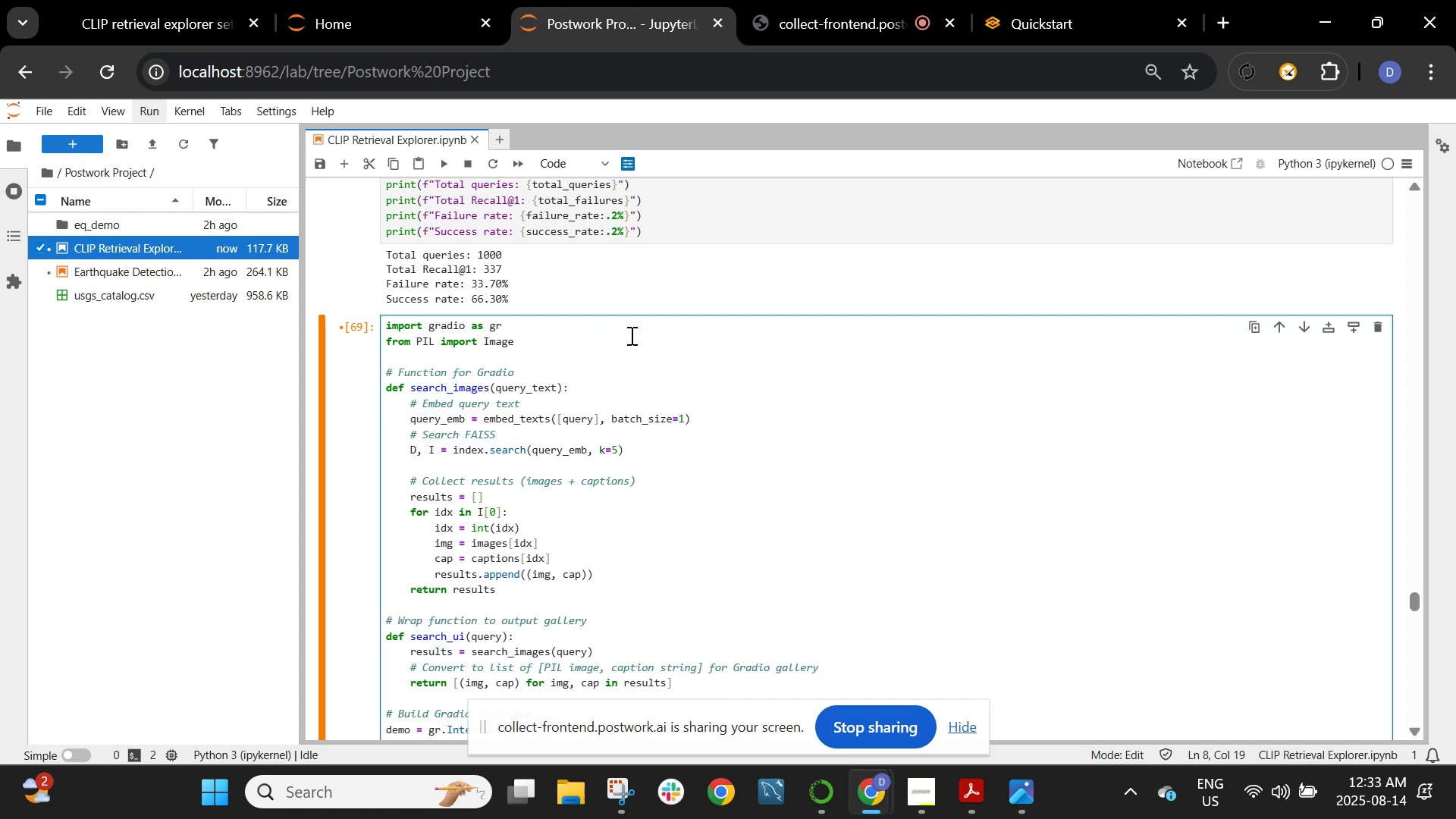 
wait(9.24)
 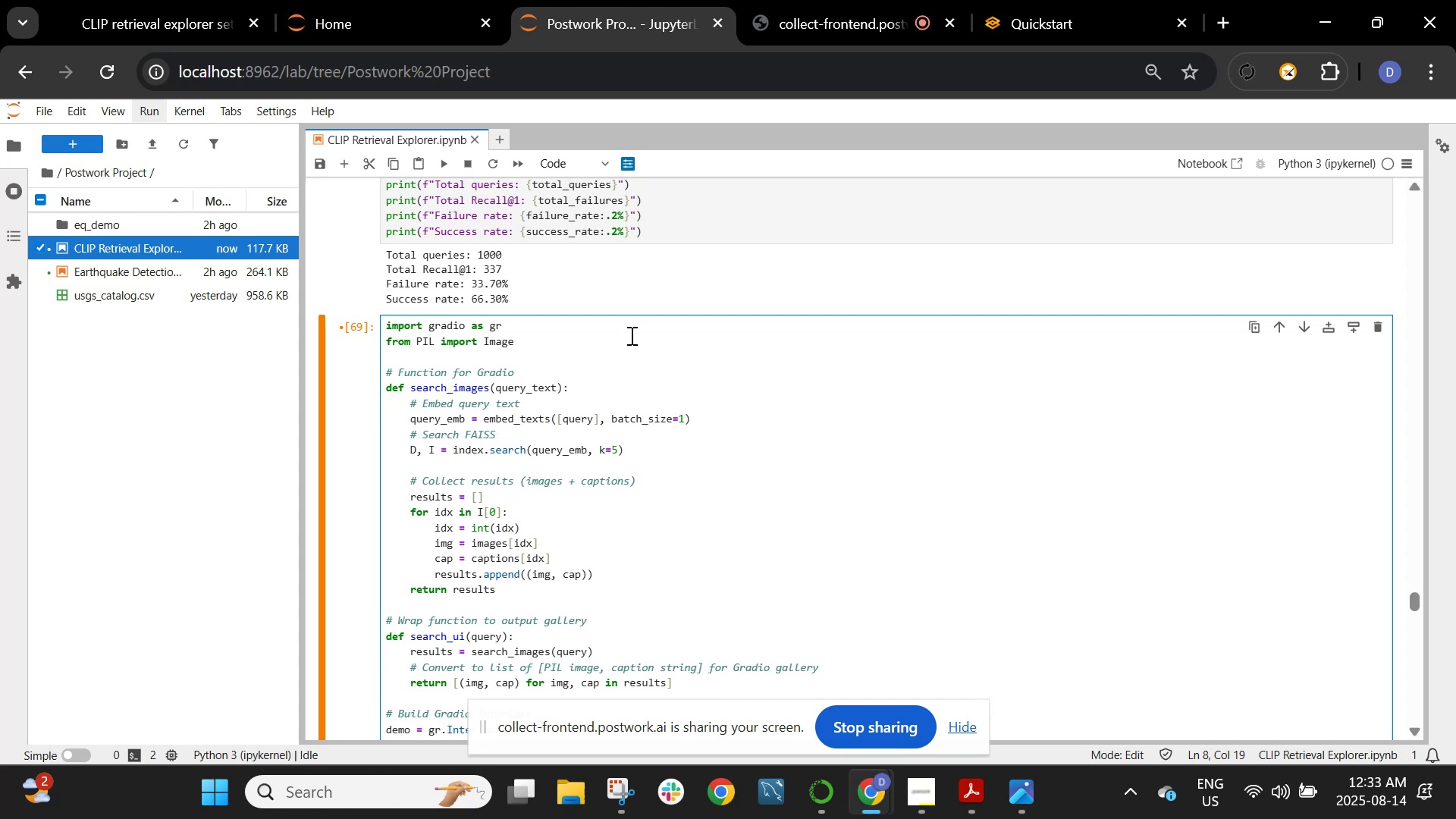 
scroll: coordinate [607, 408], scroll_direction: up, amount: 1.0
 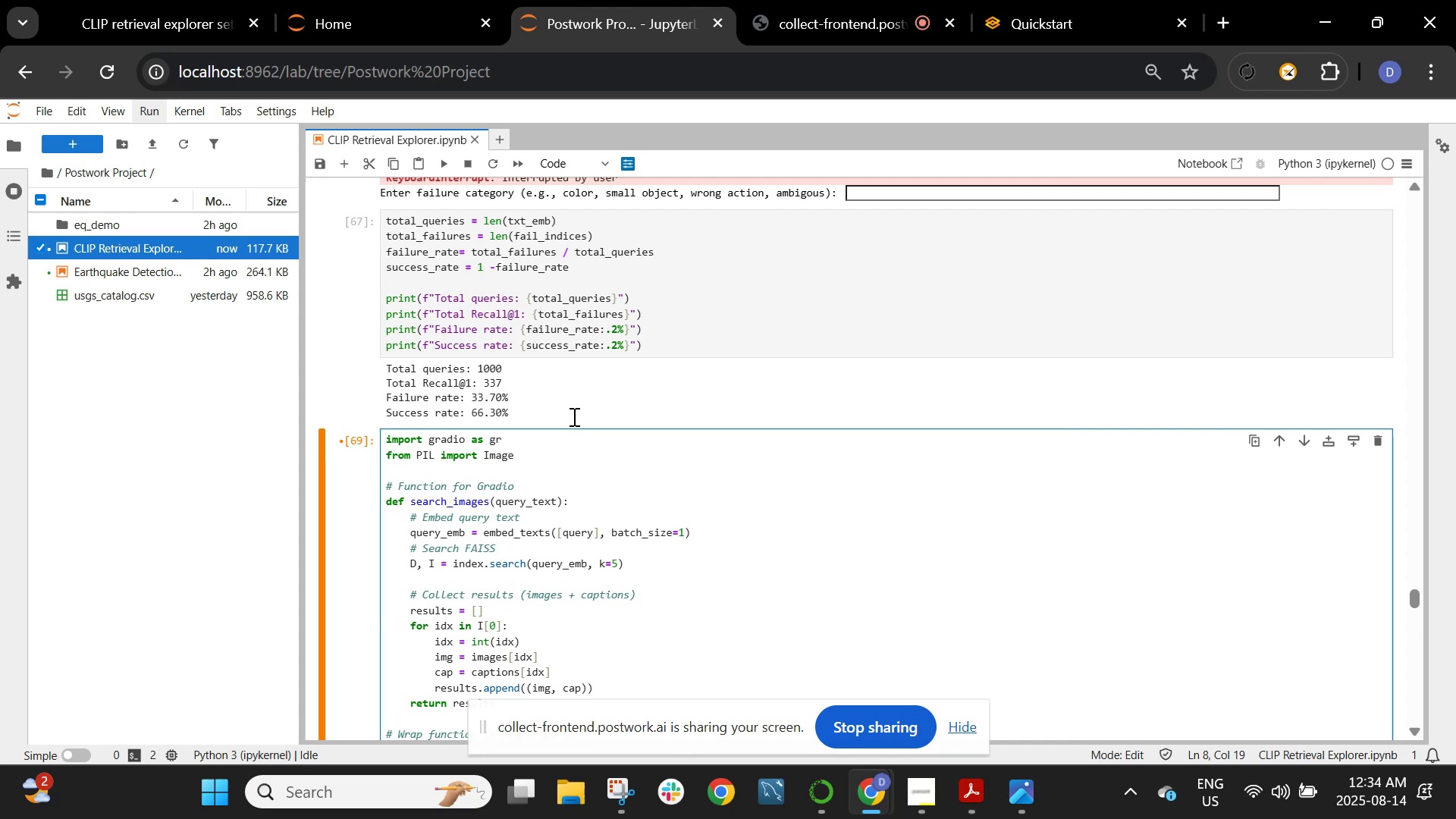 
wait(5.24)
 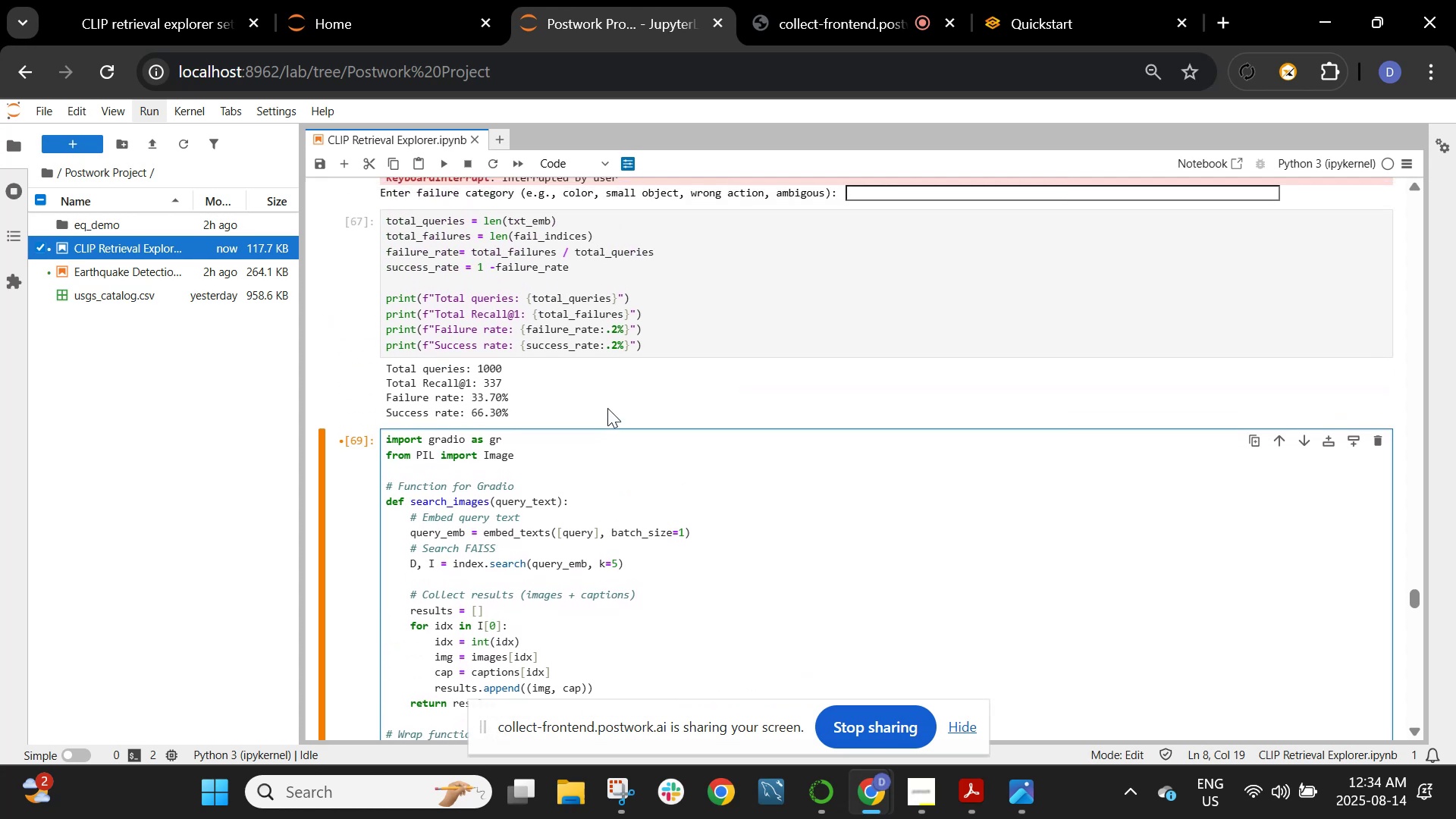 
left_click([561, 327])
 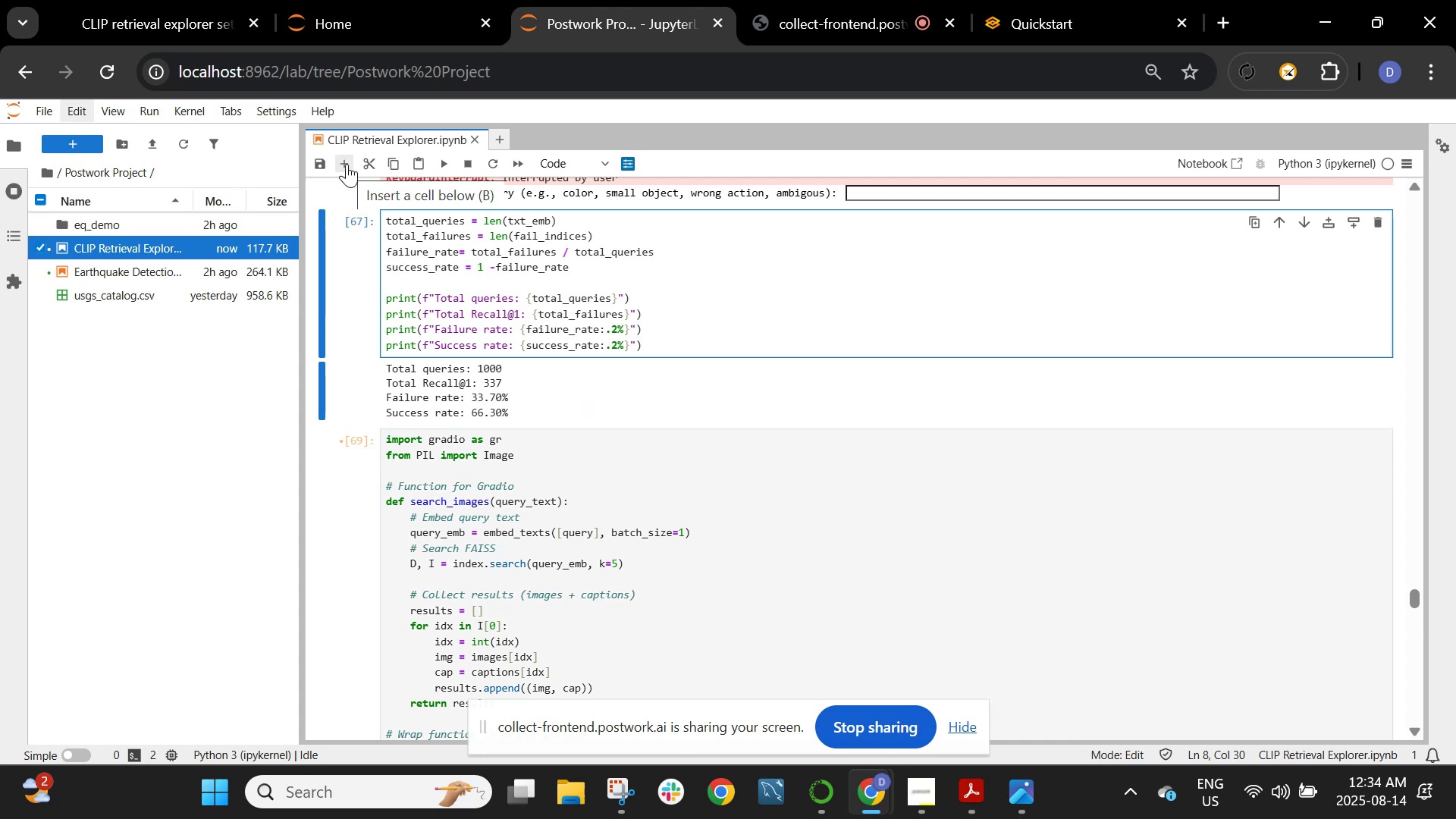 
wait(7.46)
 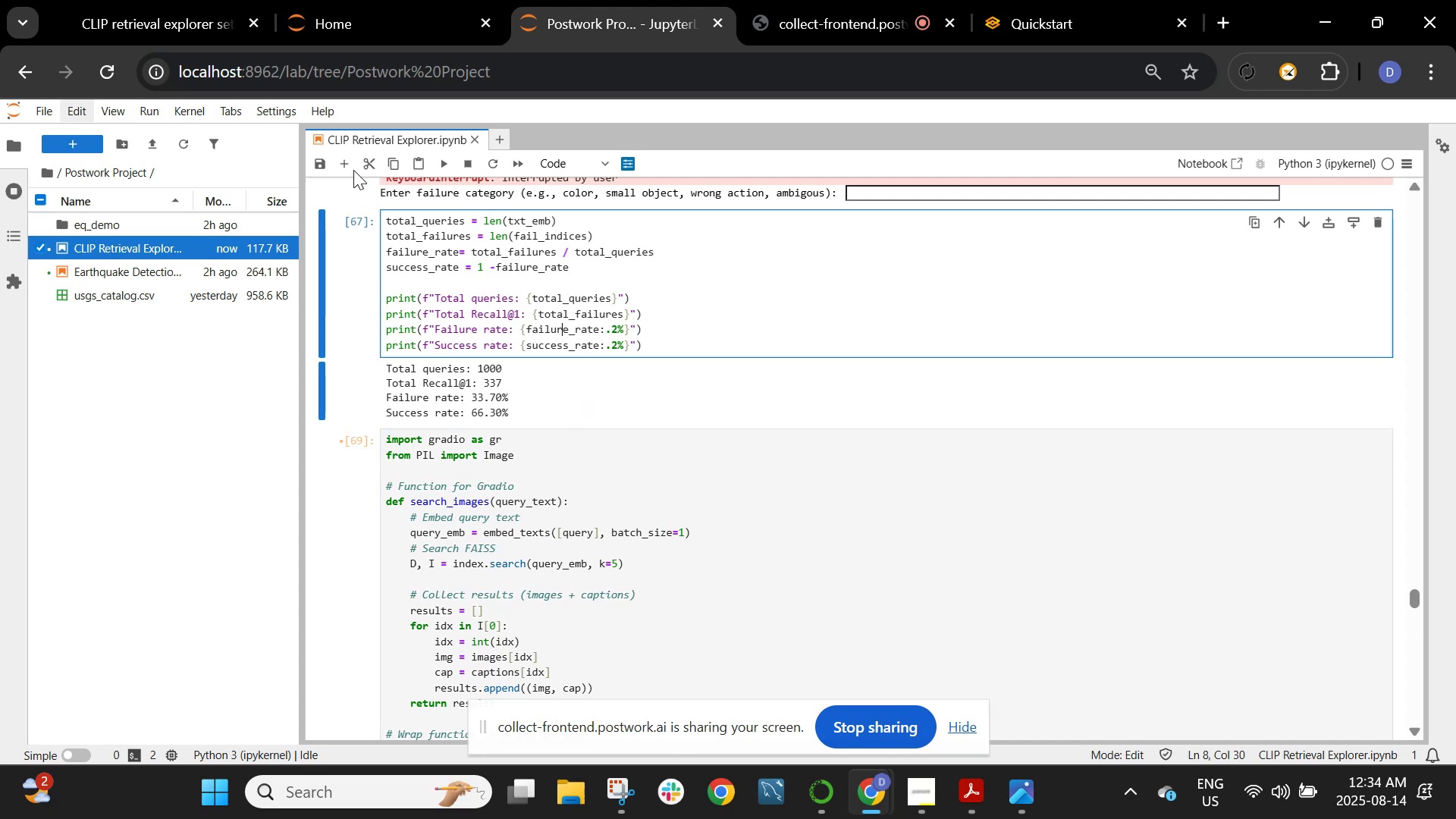 
left_click([347, 164])
 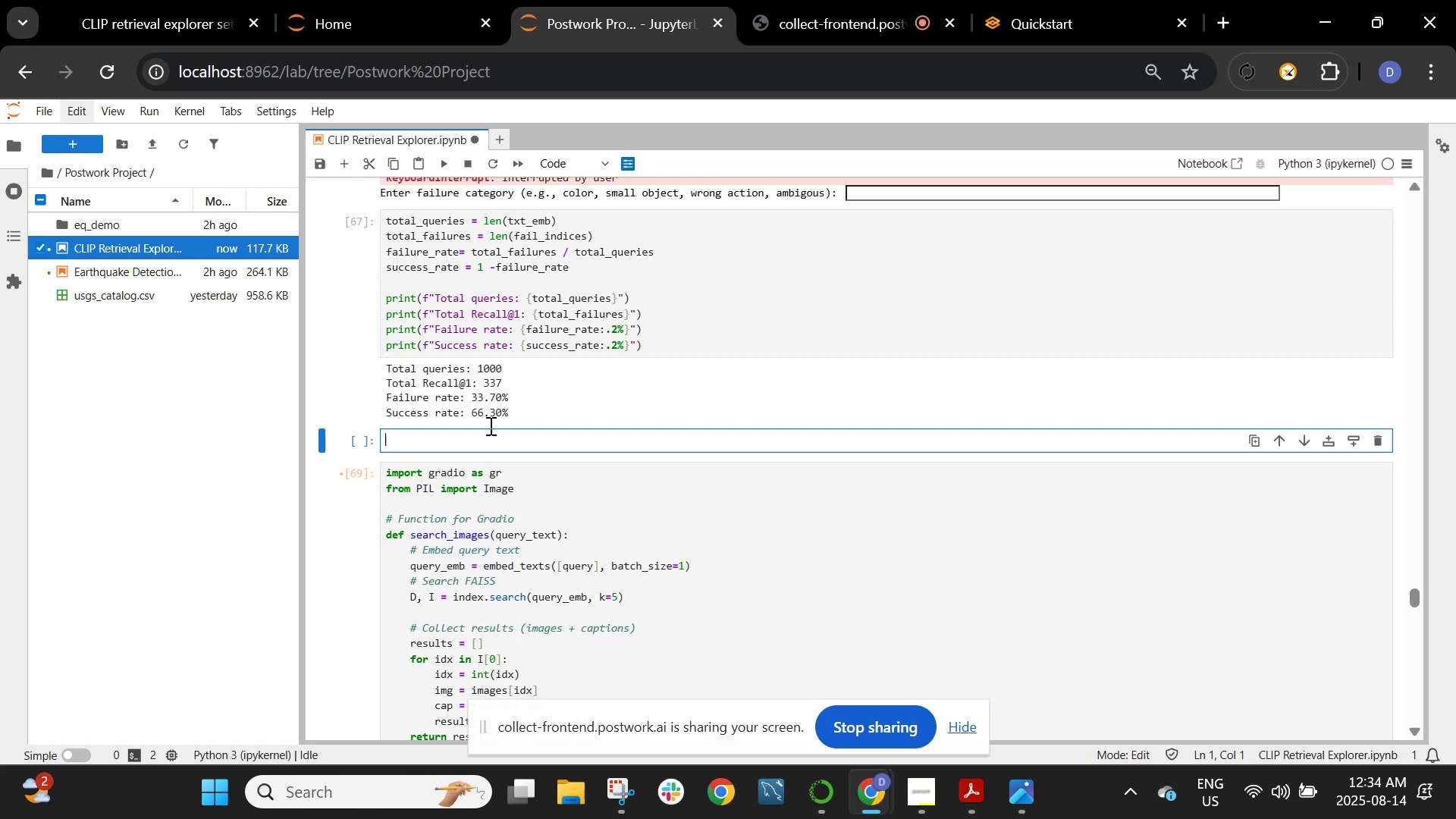 
key(Control+V)
 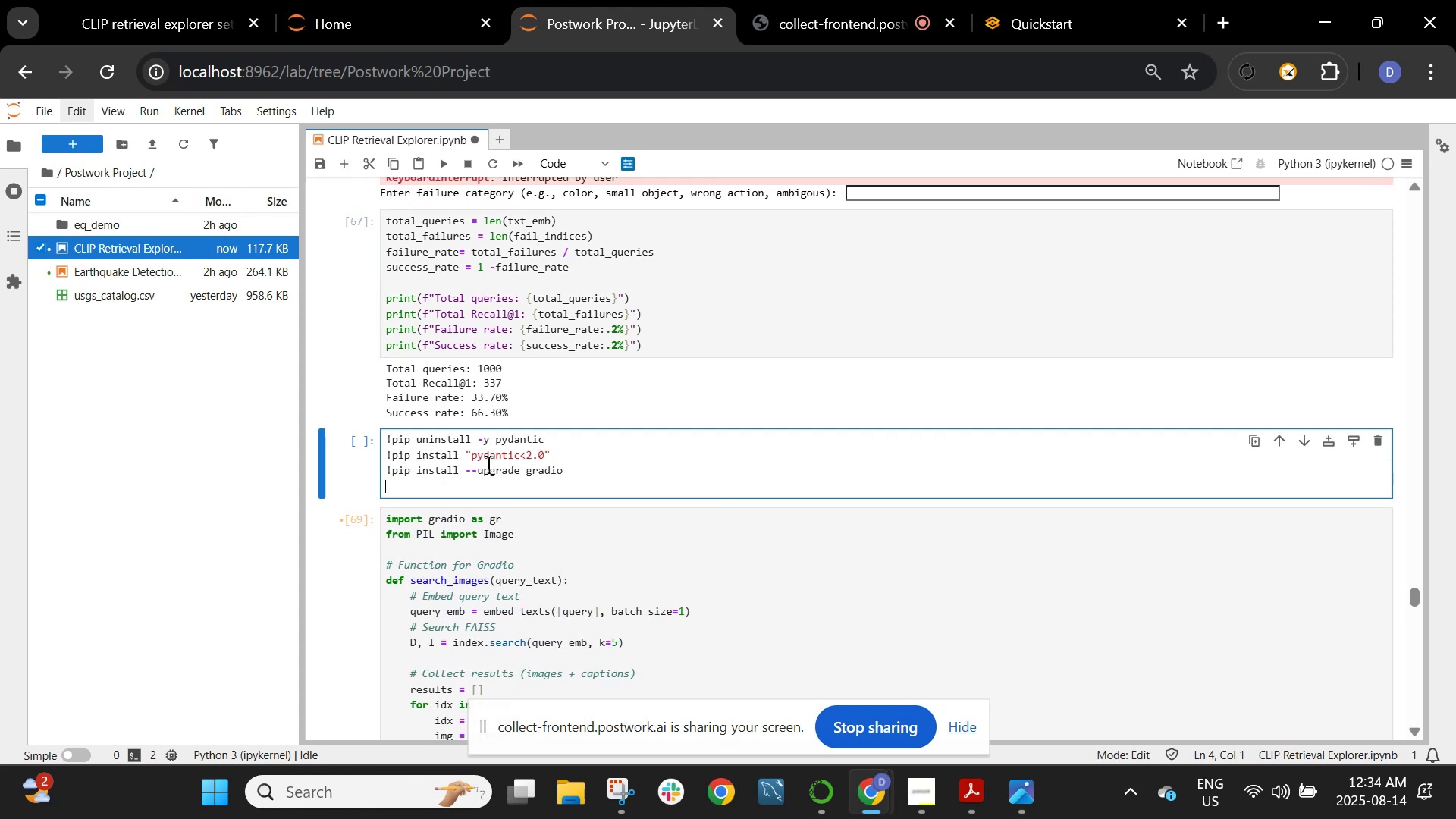 
key(Shift+Enter)
 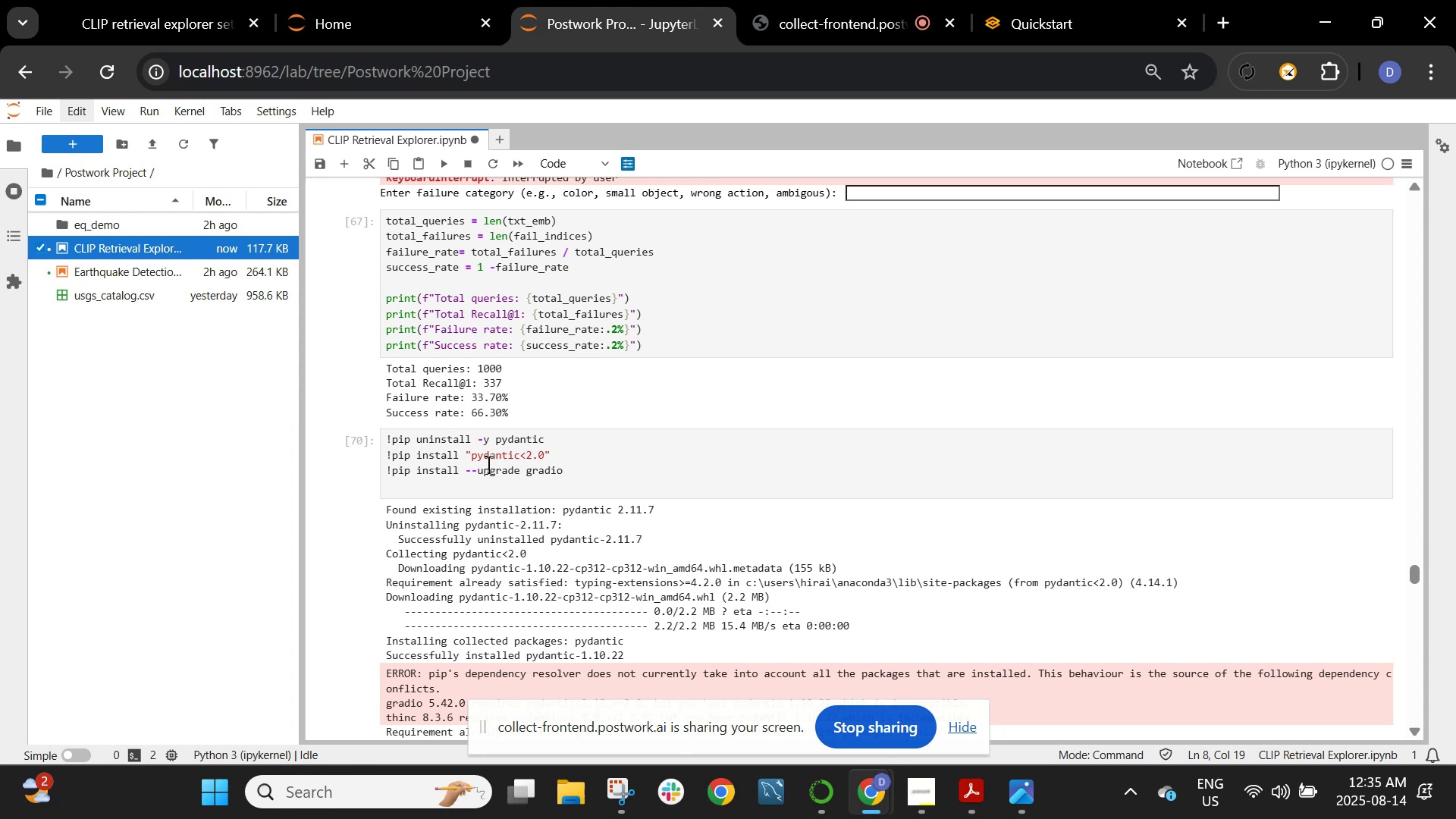 
wait(62.67)
 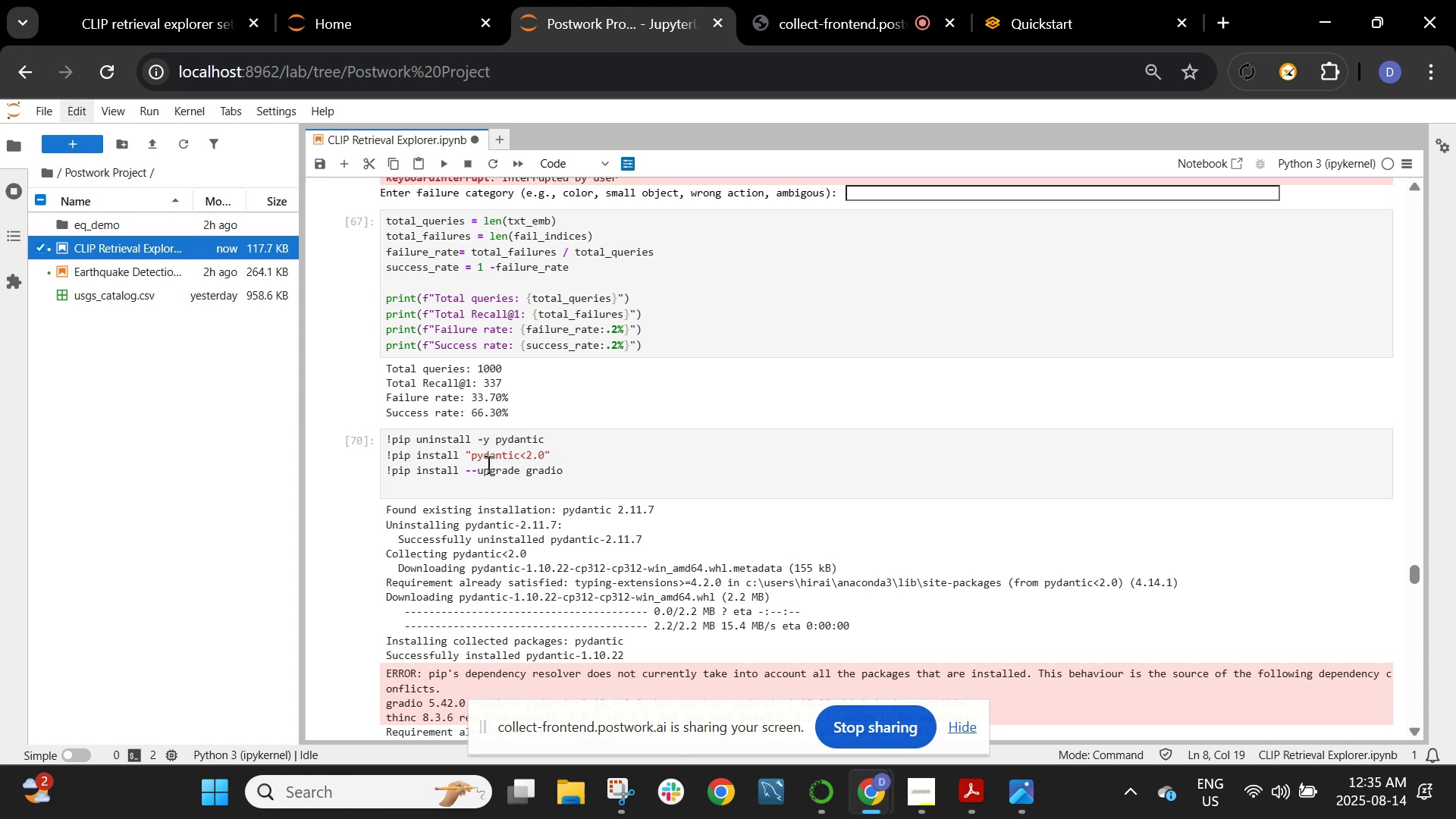 
scroll: coordinate [759, 447], scroll_direction: down, amount: 2.0
 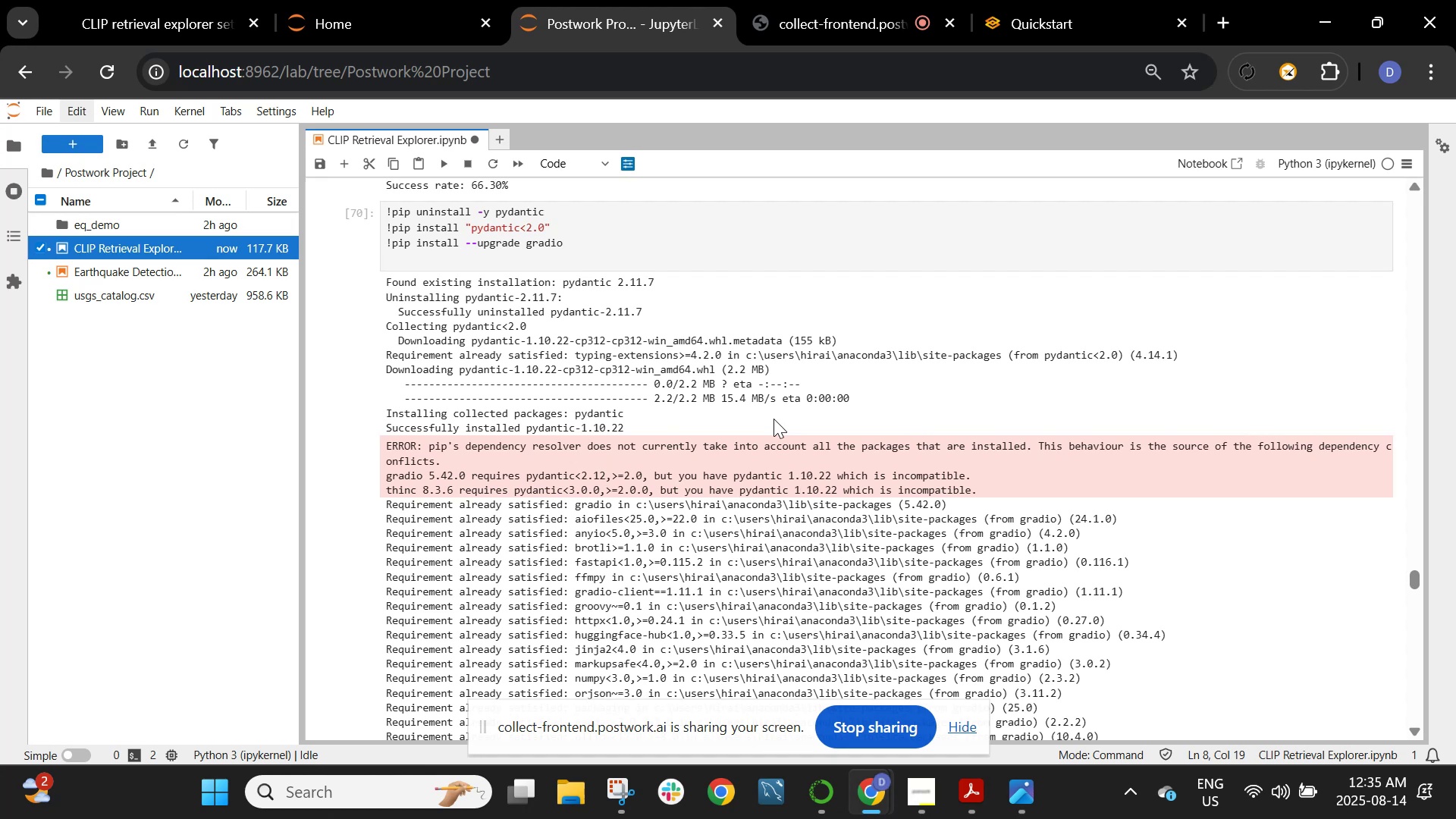 
wait(12.48)
 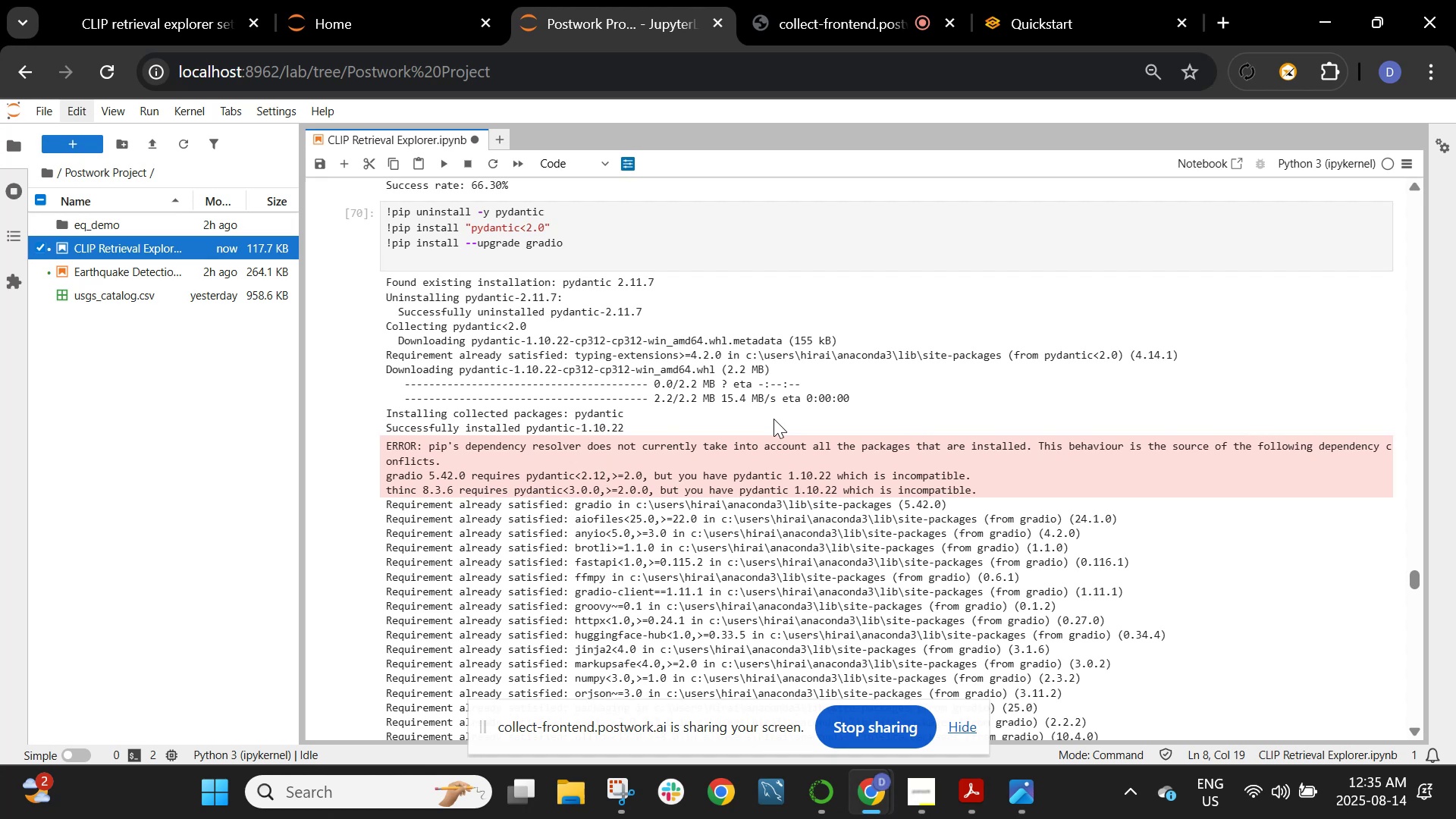 
scroll: coordinate [722, 529], scroll_direction: down, amount: 9.0
 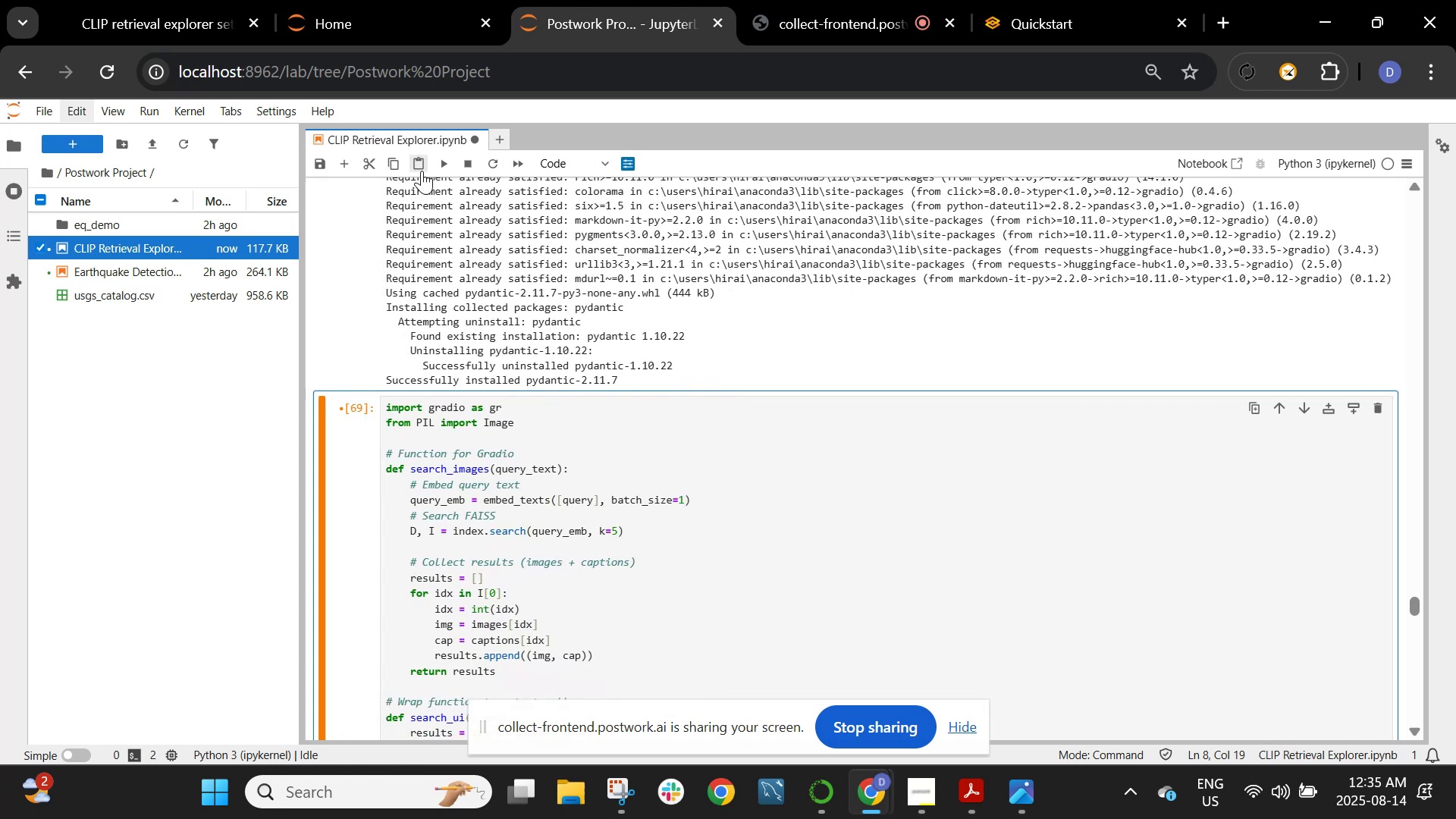 
left_click([446, 158])
 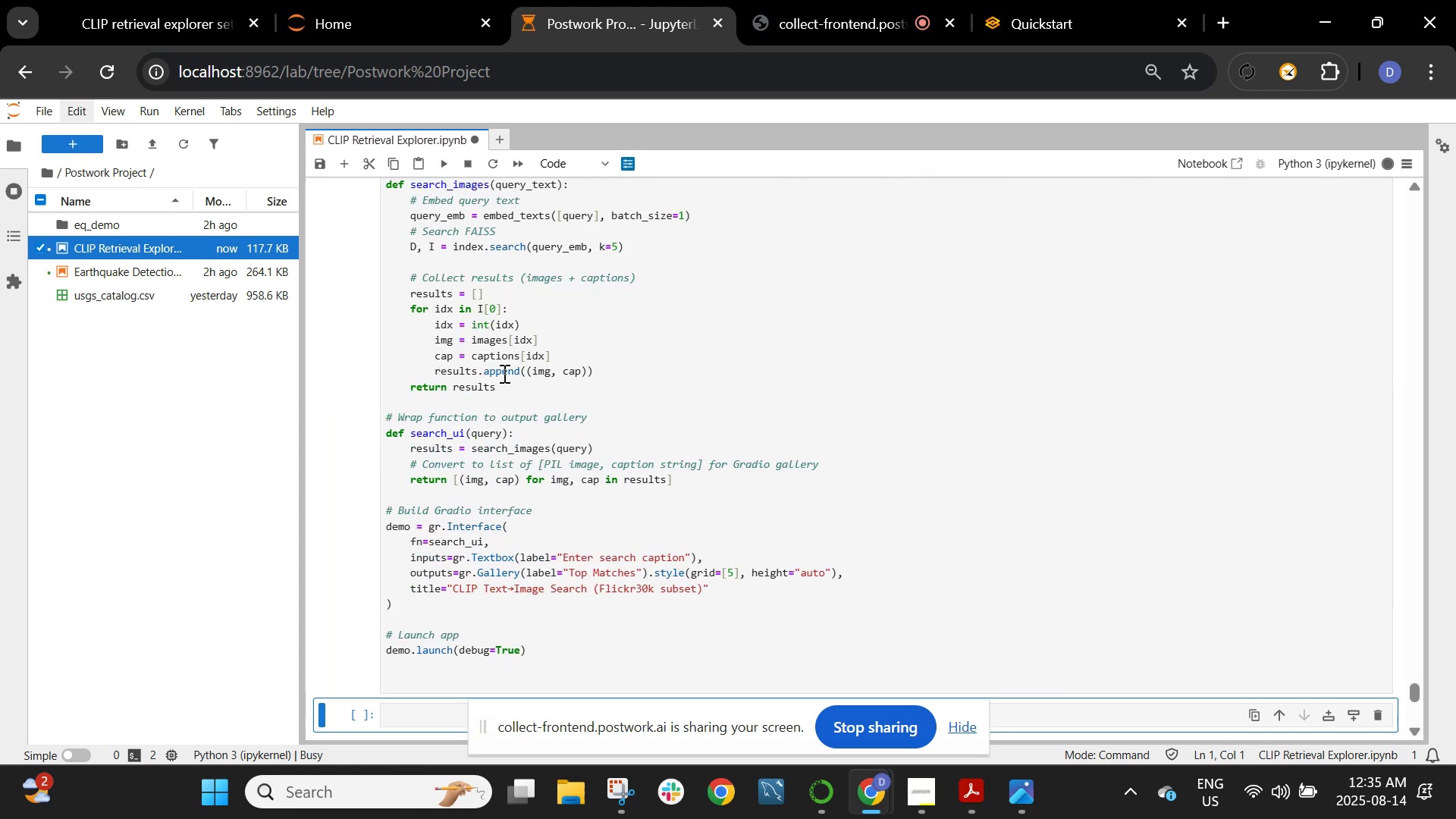 
scroll: coordinate [530, 351], scroll_direction: down, amount: 28.0
 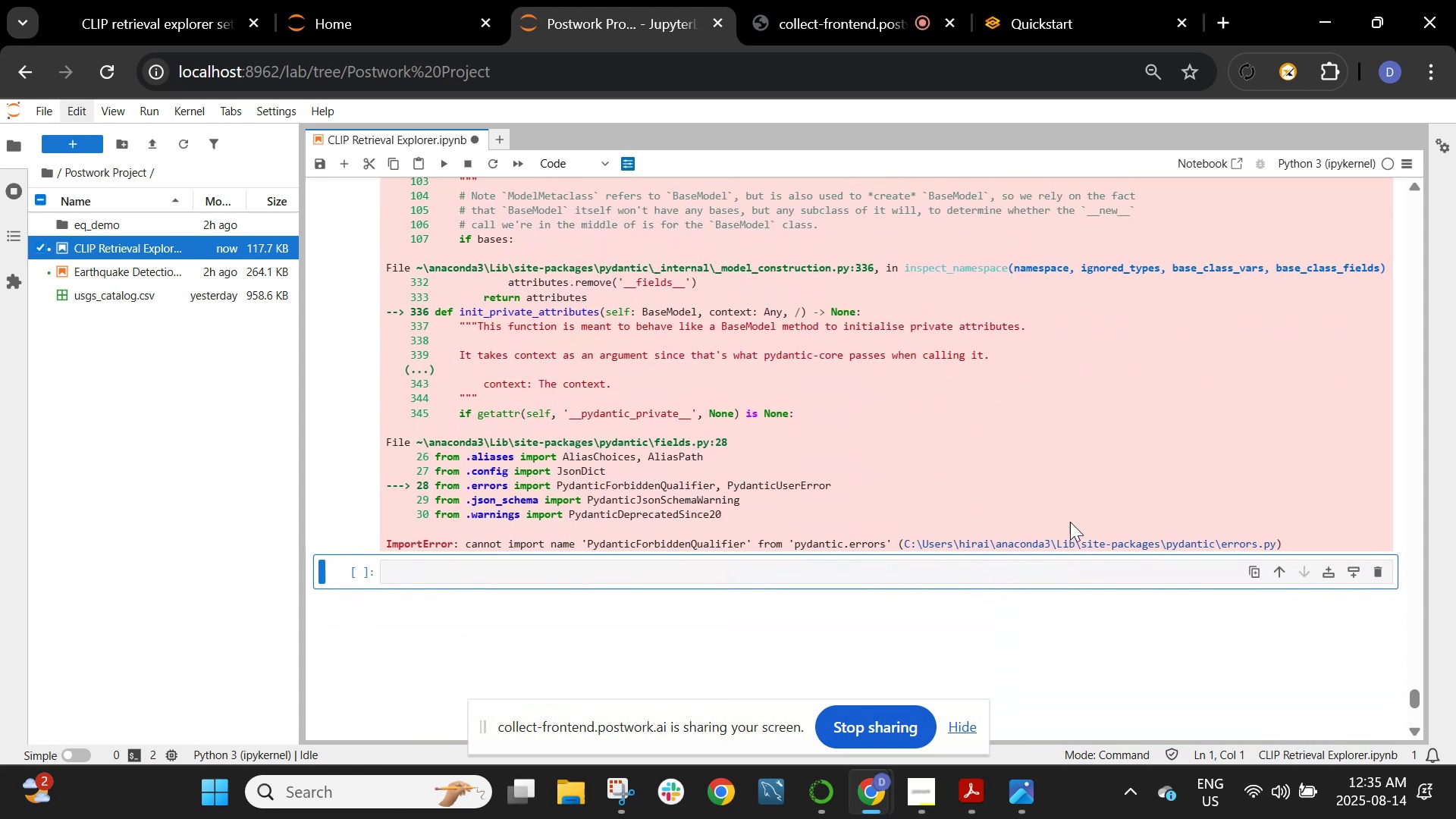 
wait(5.2)
 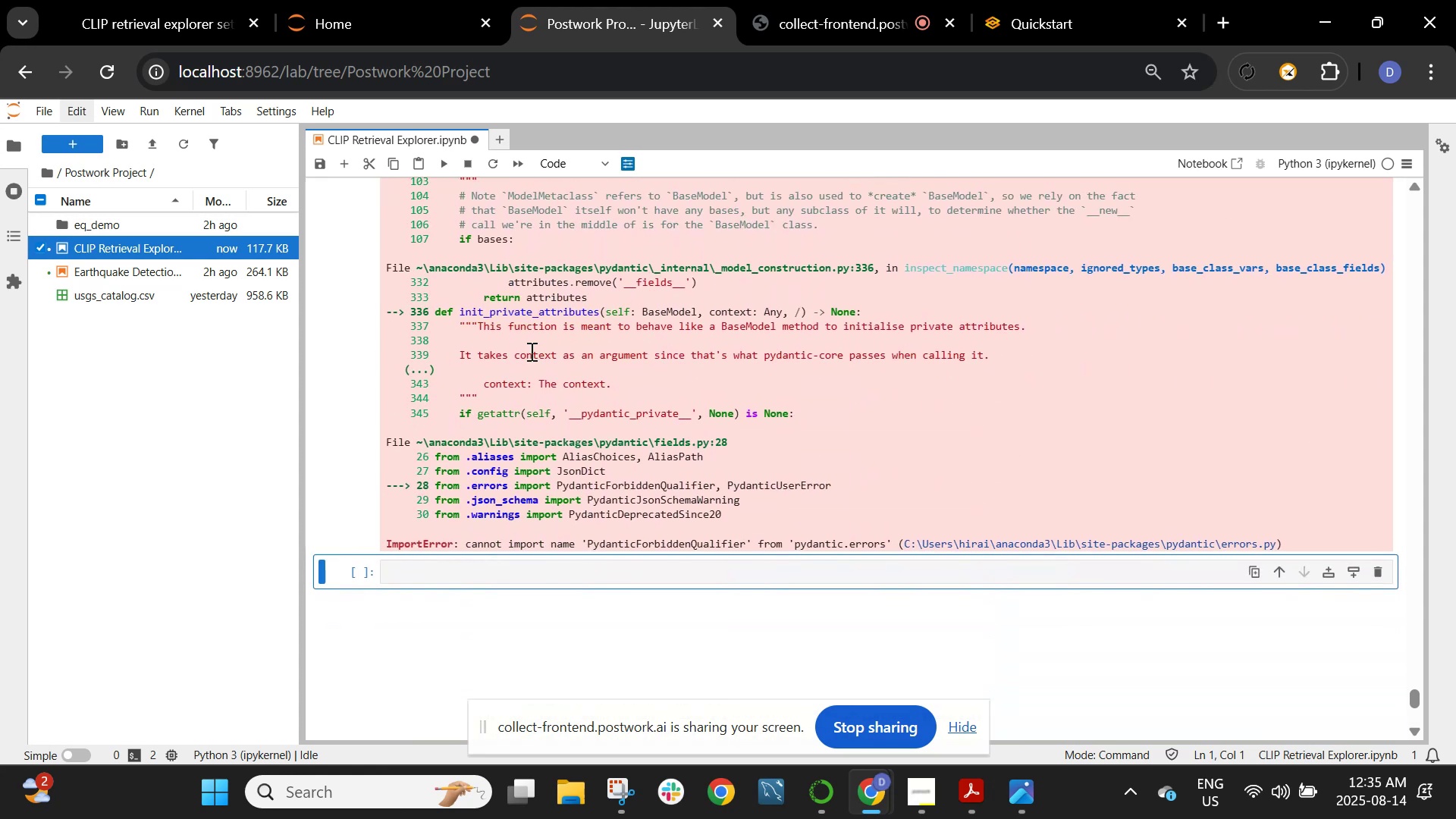 
scroll: coordinate [615, 340], scroll_direction: up, amount: 30.0
 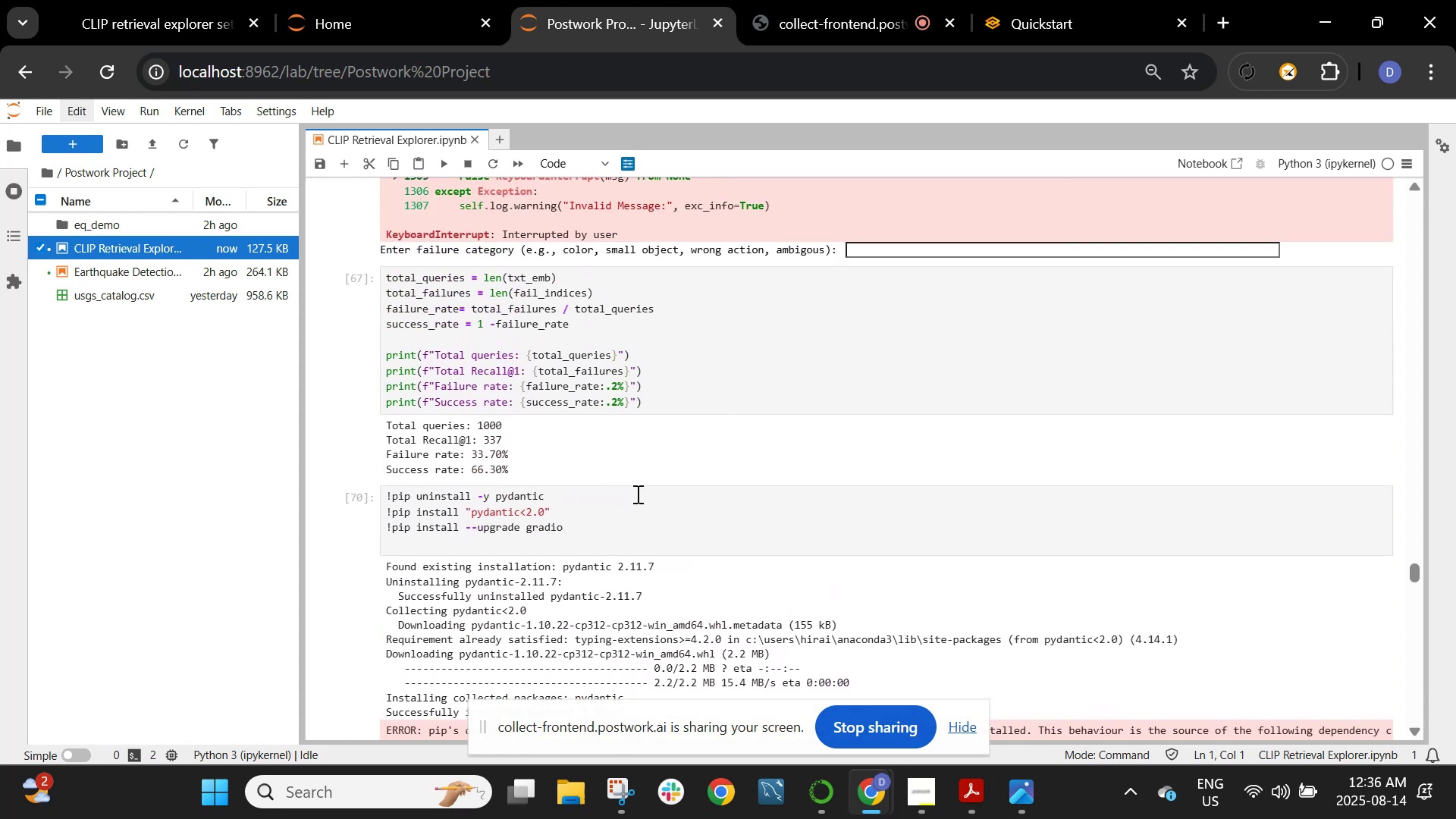 
left_click([636, 494])
 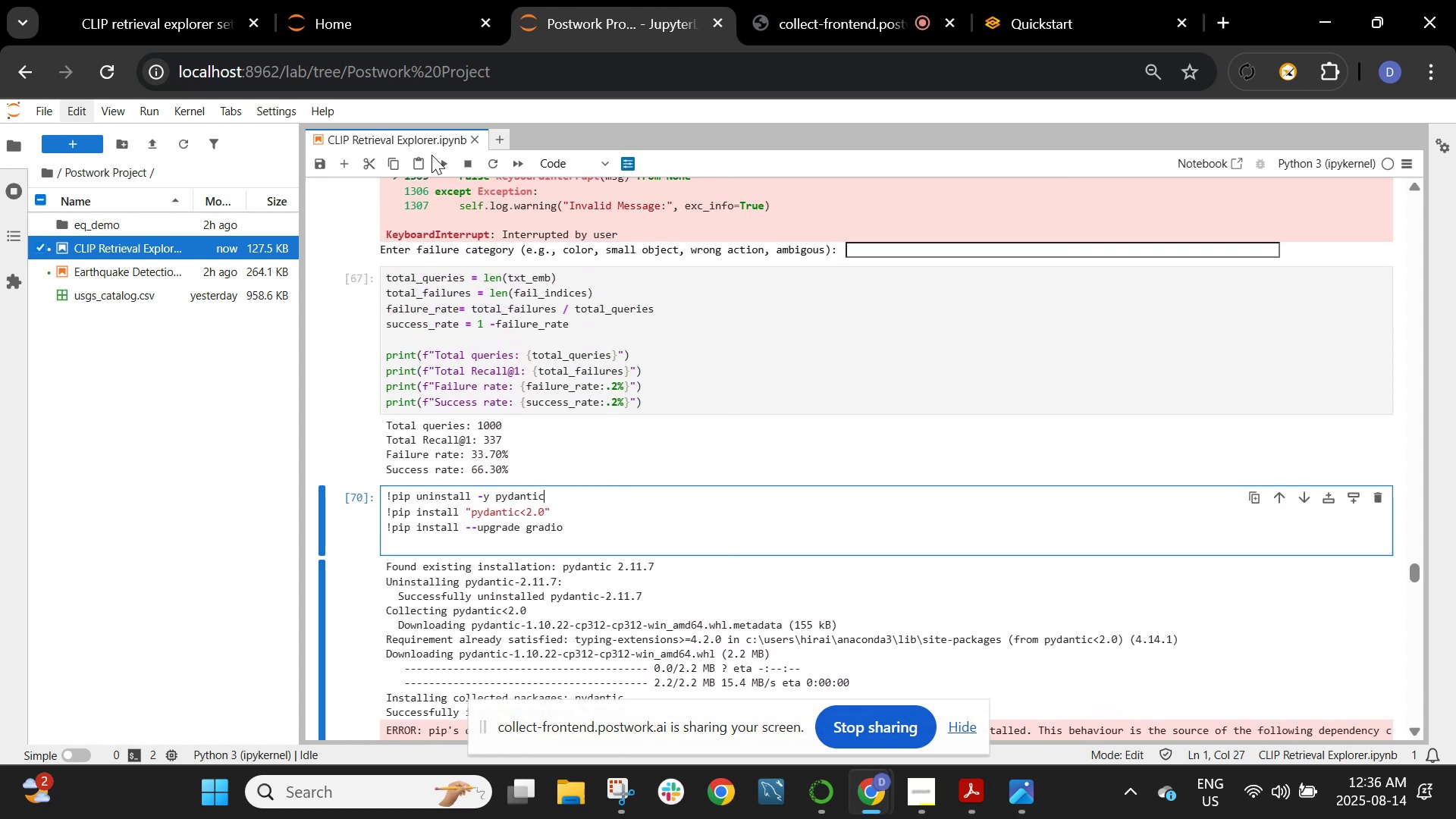 
left_click([435, 159])
 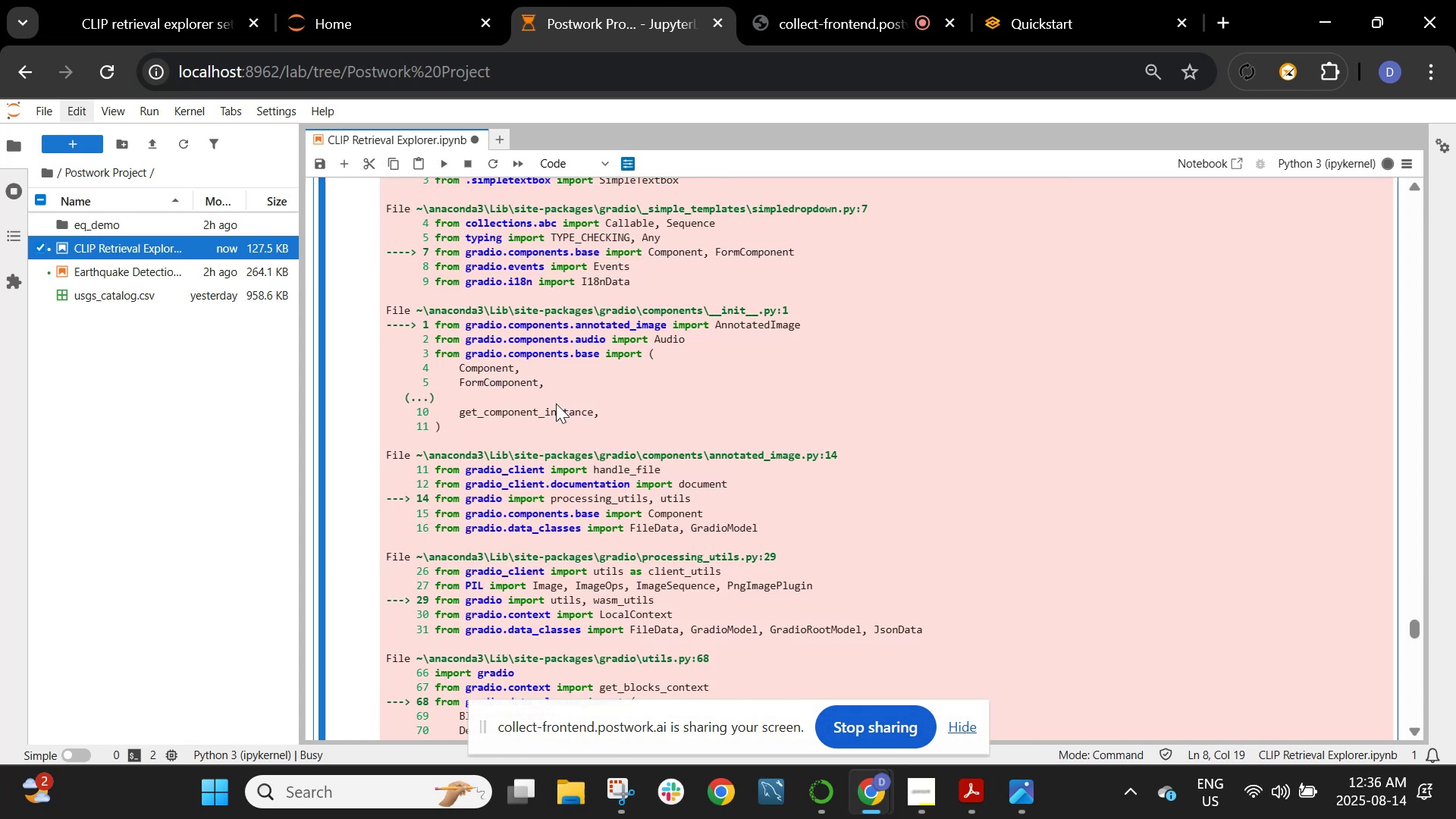 
scroll: coordinate [574, 434], scroll_direction: up, amount: 7.0
 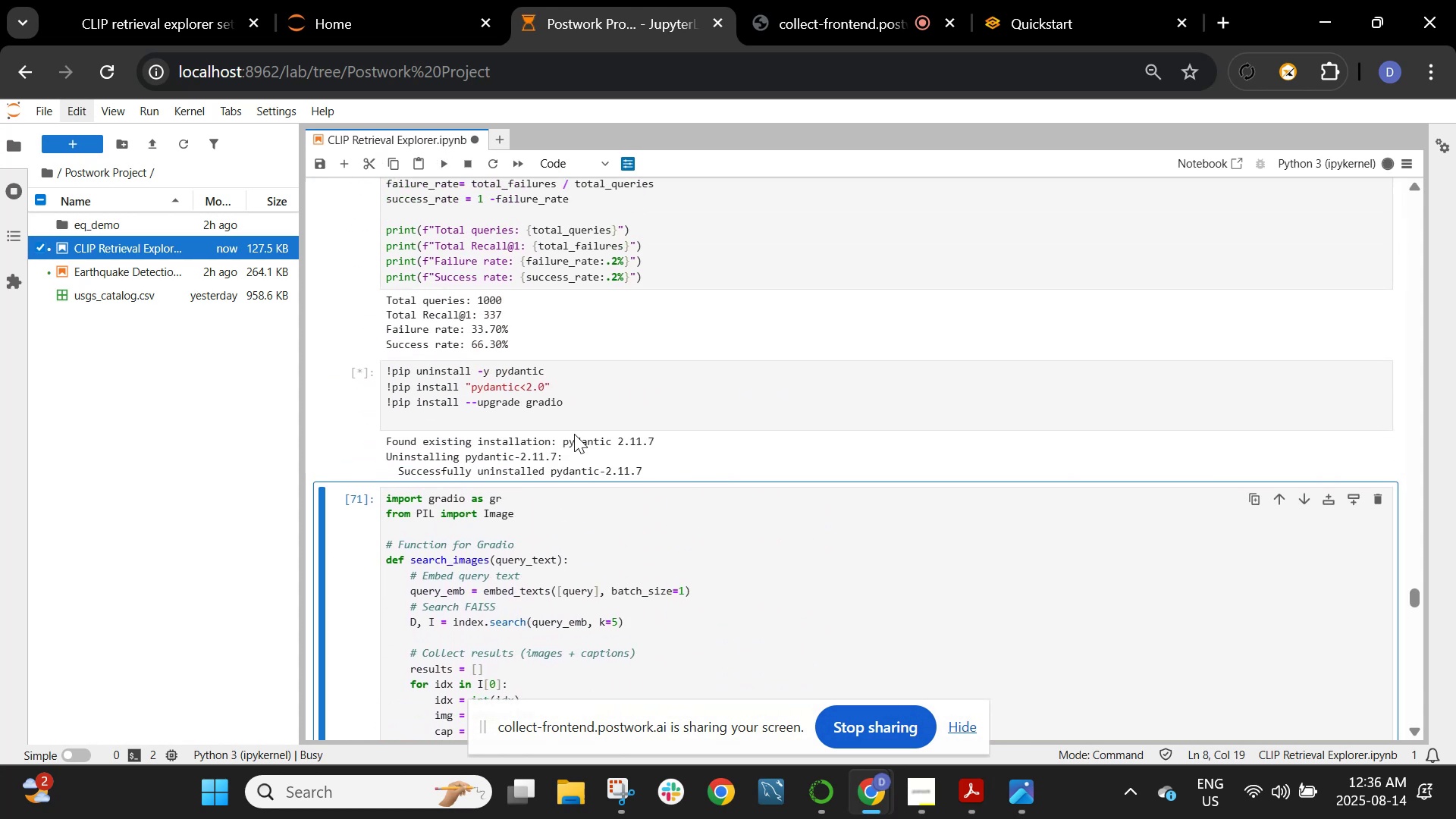 
scroll: coordinate [574, 434], scroll_direction: down, amount: 1.0
 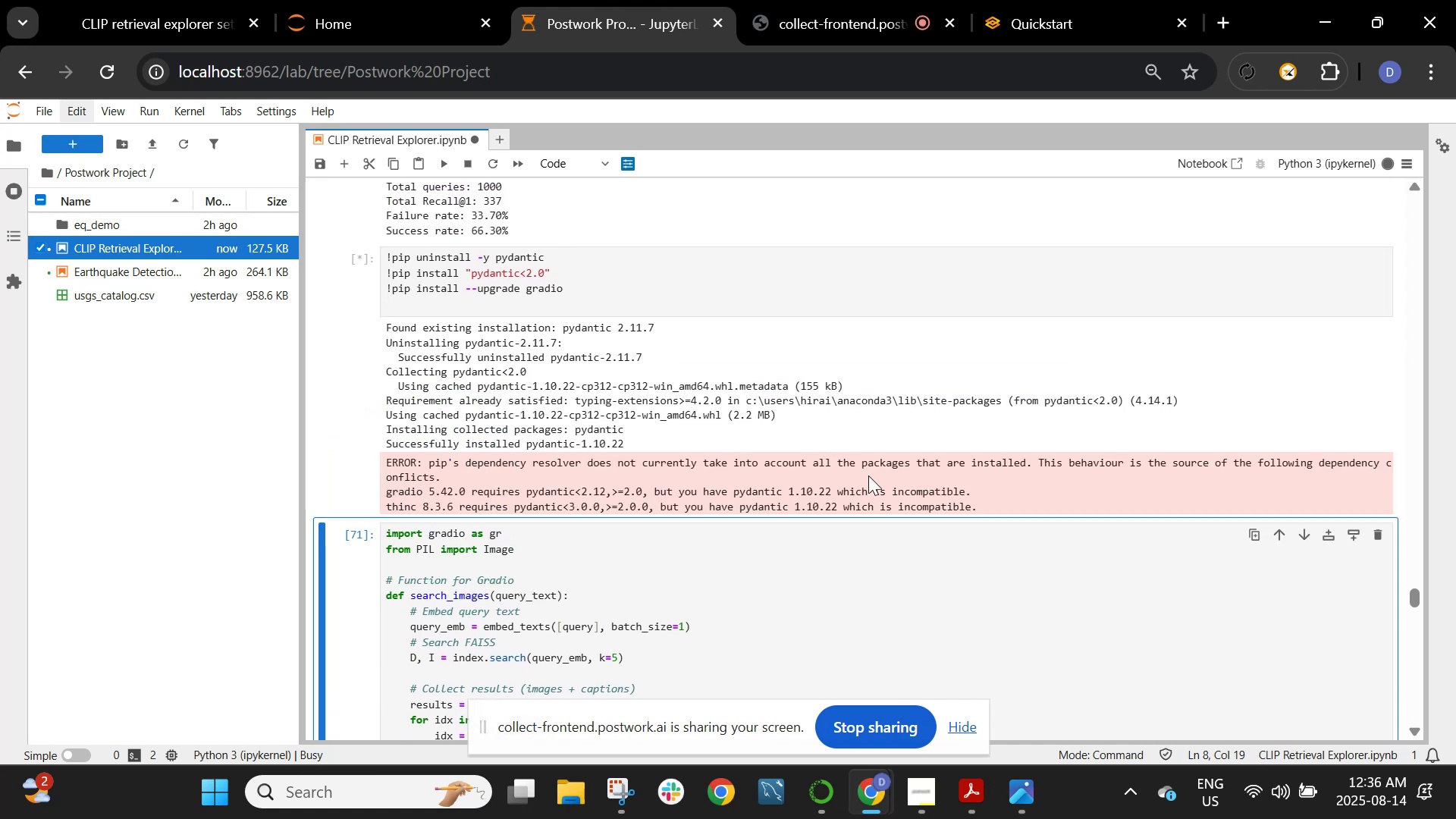 
wait(10.04)
 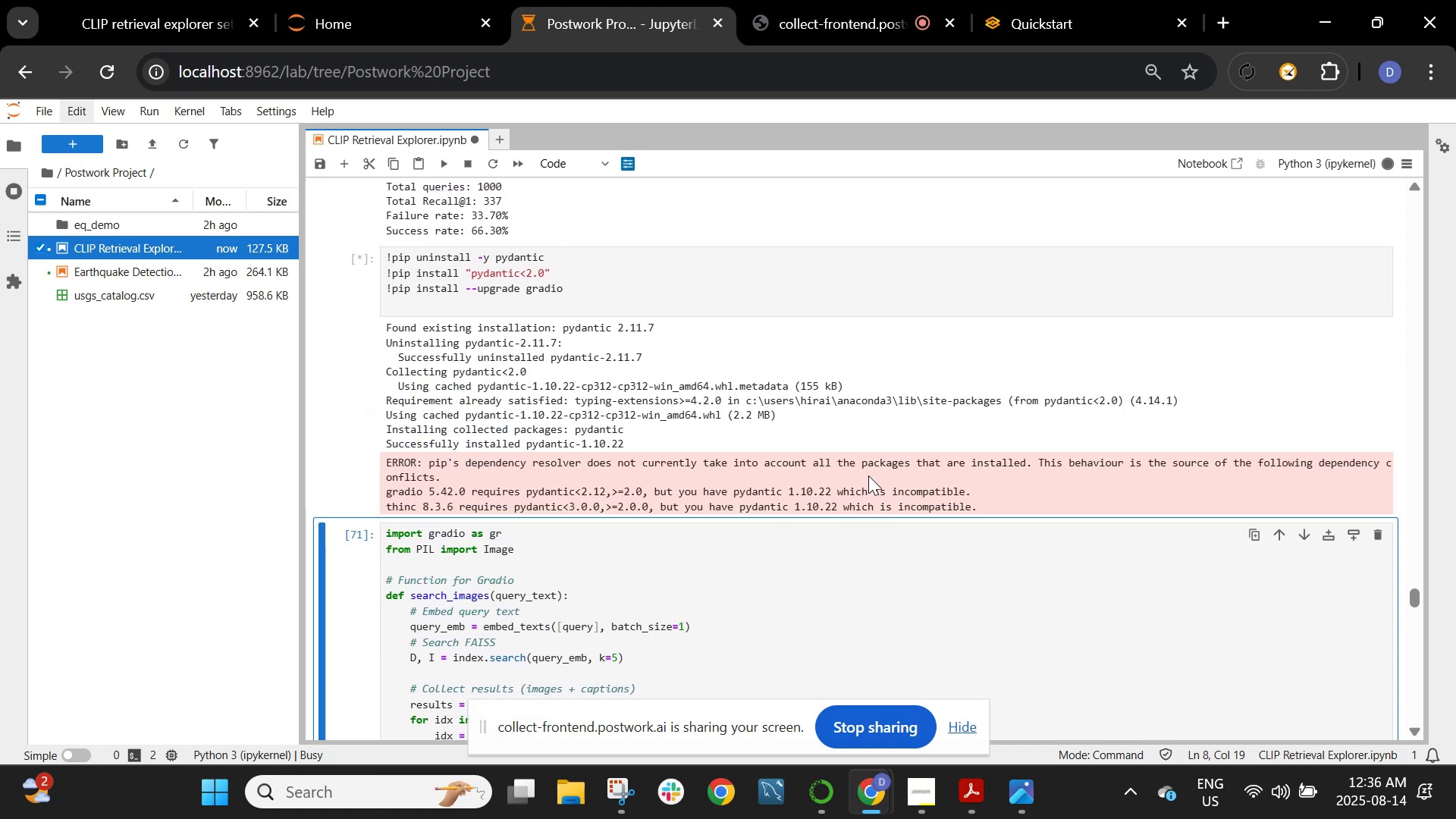 
scroll: coordinate [984, 503], scroll_direction: down, amount: 9.0
 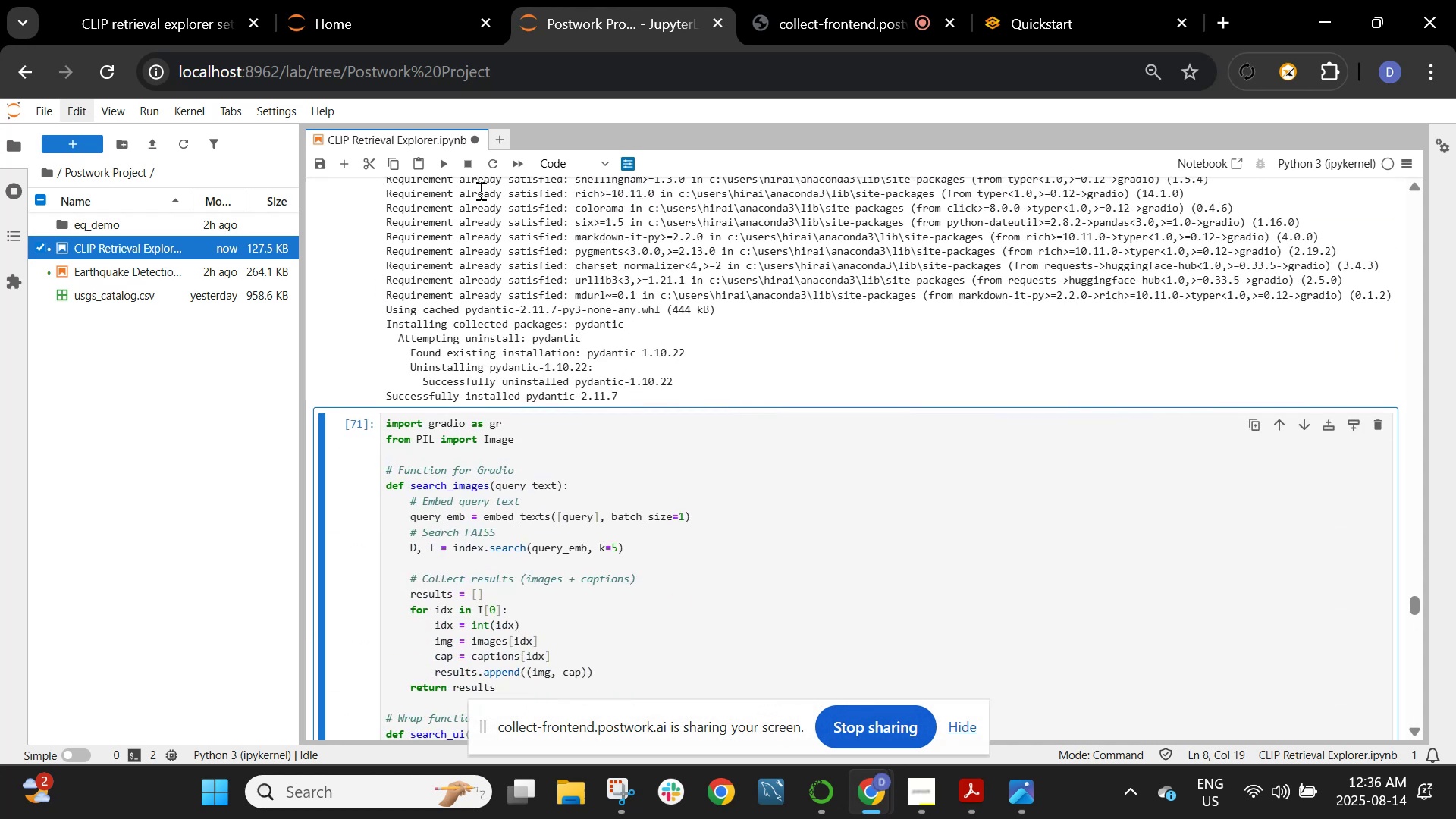 
left_click([442, 167])
 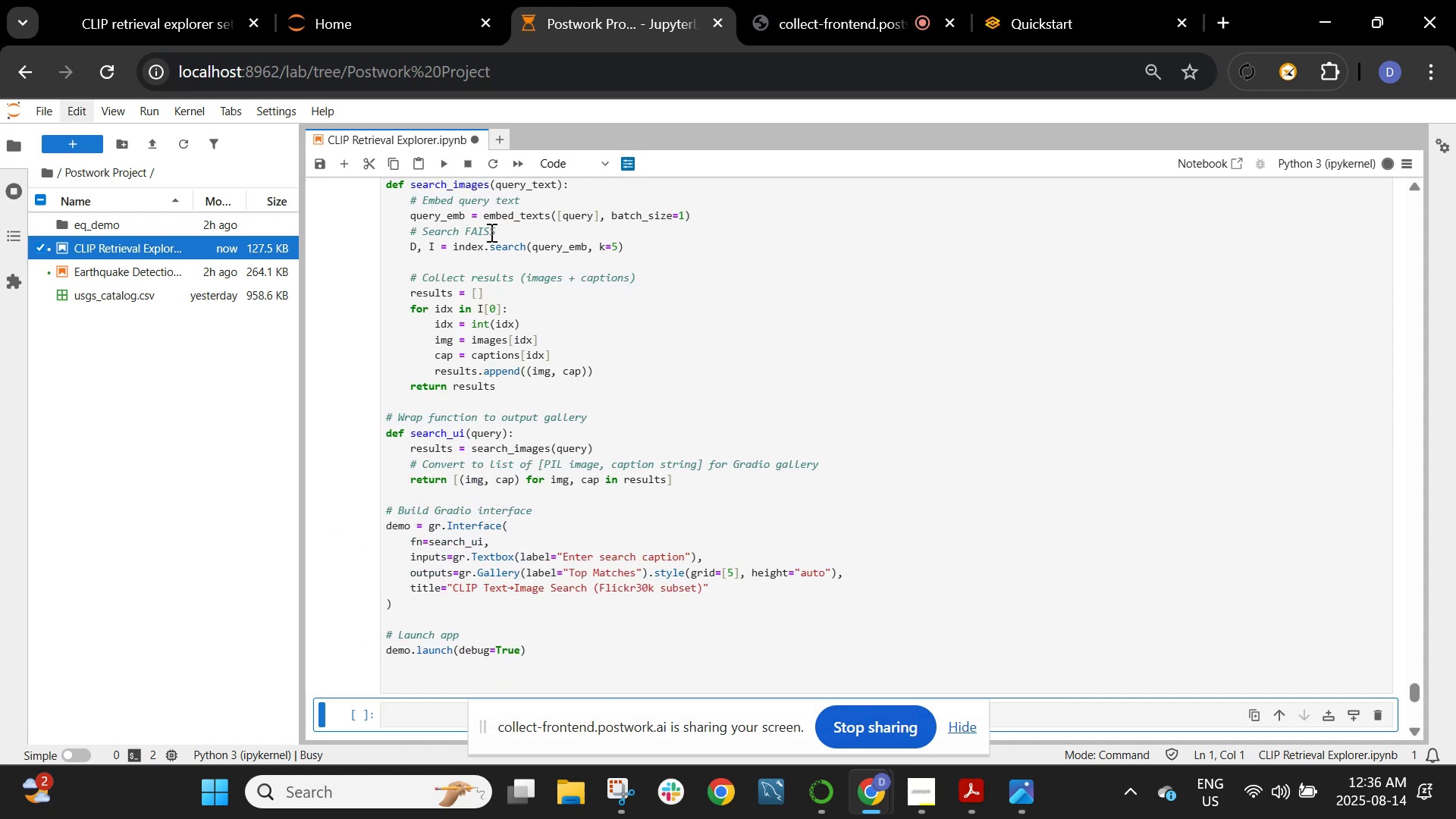 
scroll: coordinate [494, 270], scroll_direction: up, amount: 4.0
 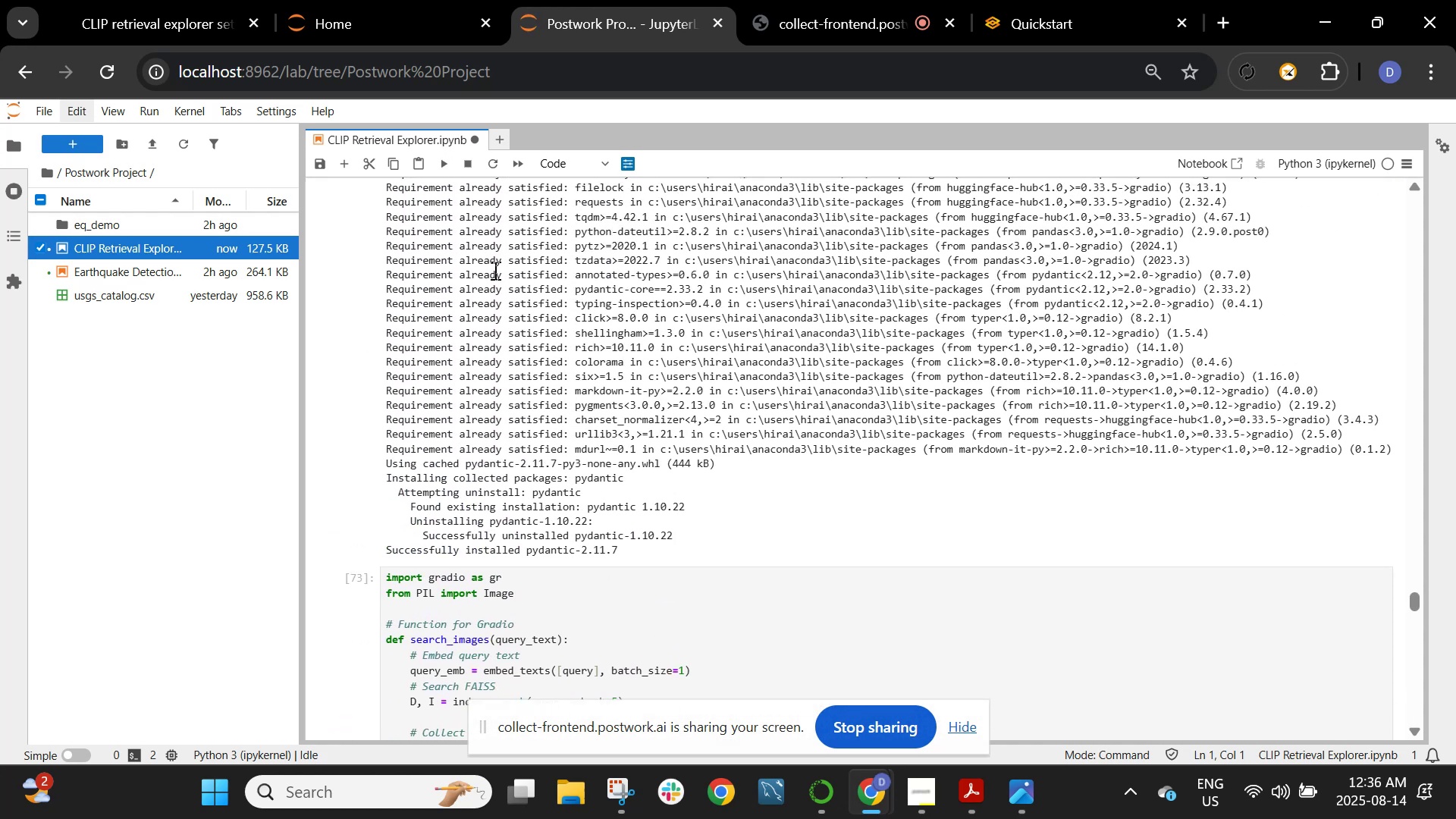 
scroll: coordinate [494, 270], scroll_direction: down, amount: 4.0
 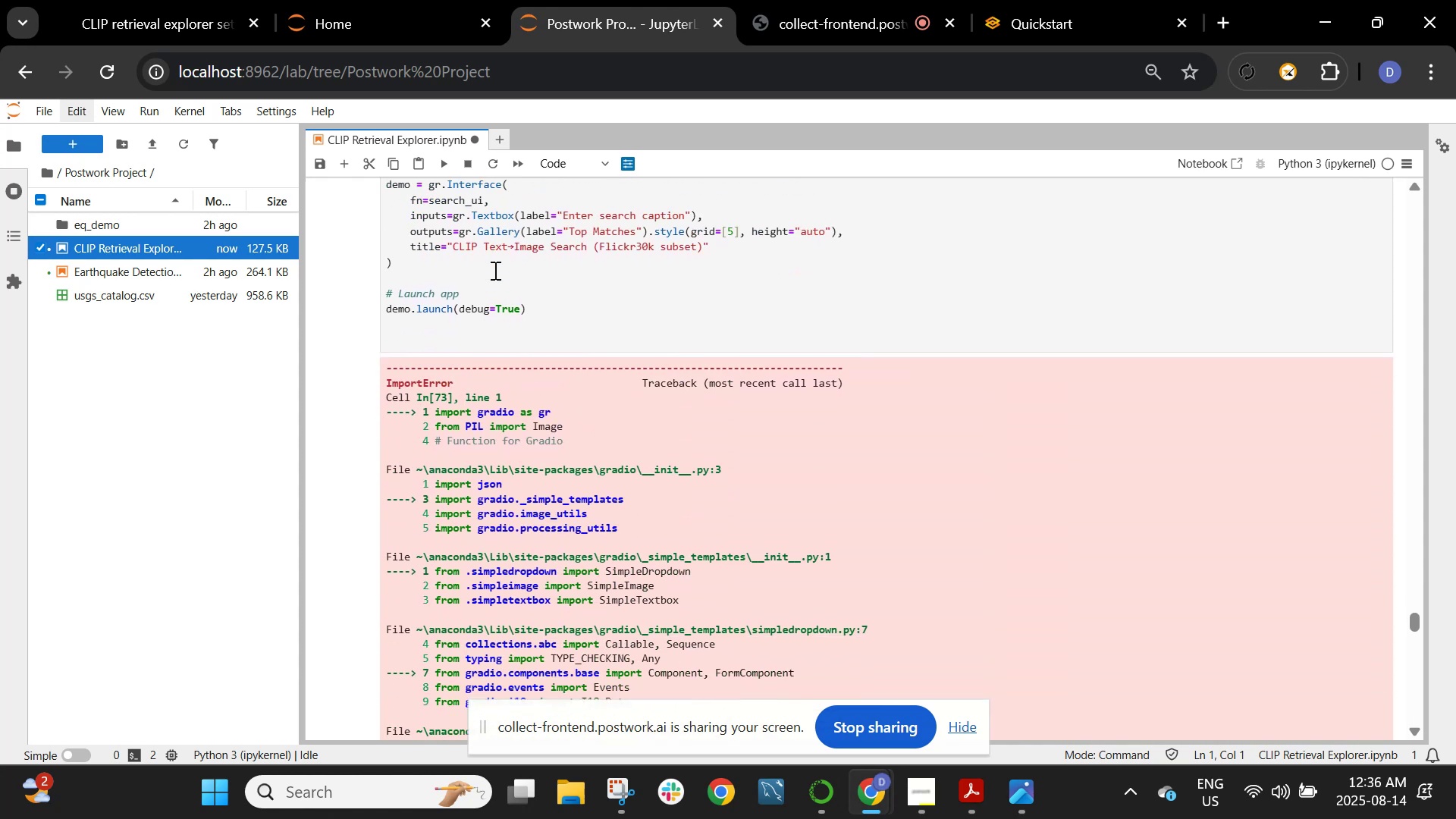 
scroll: coordinate [494, 270], scroll_direction: up, amount: 16.0
 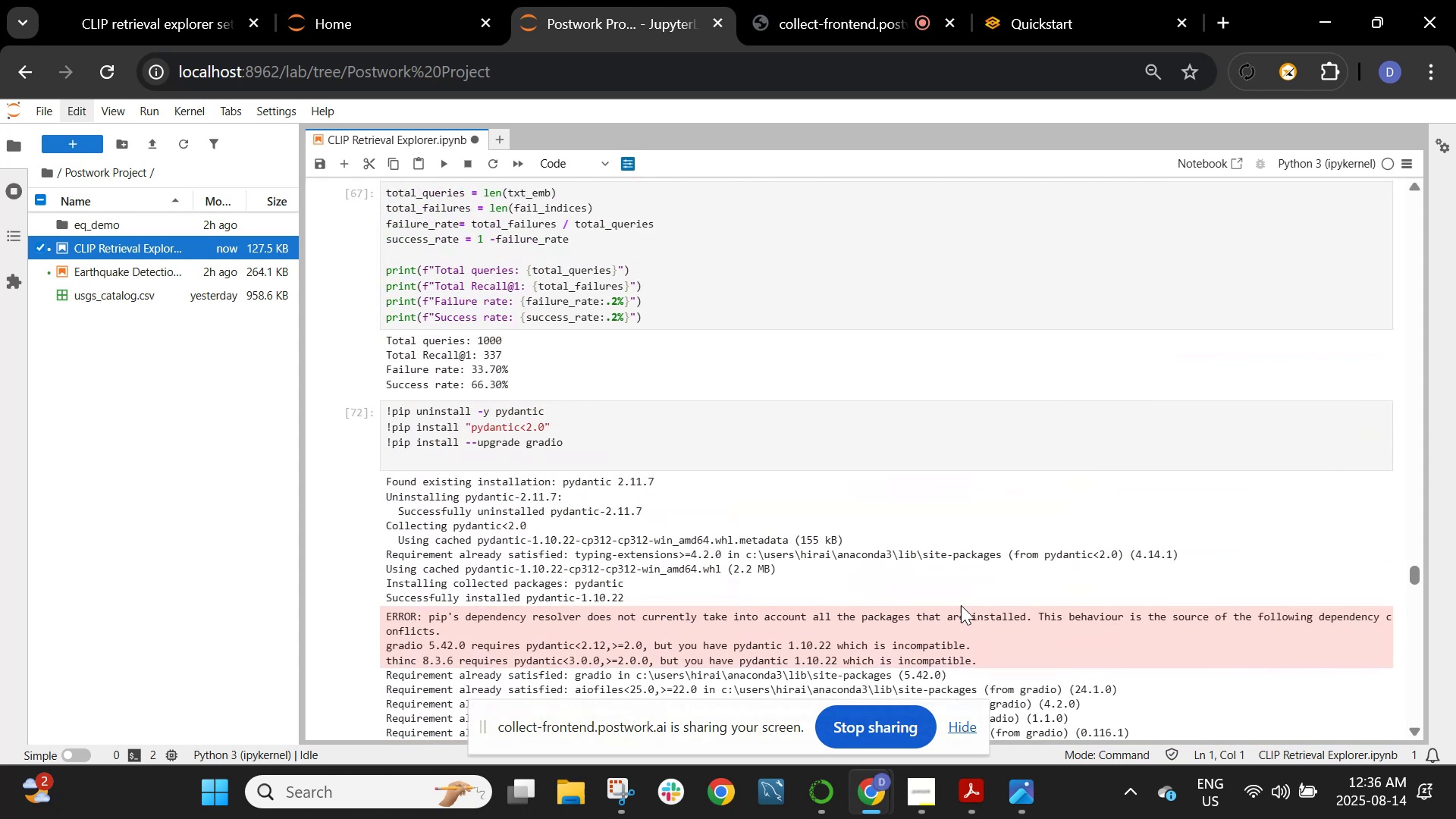 
left_click_drag(start_coordinate=[994, 661], to_coordinate=[380, 616])
 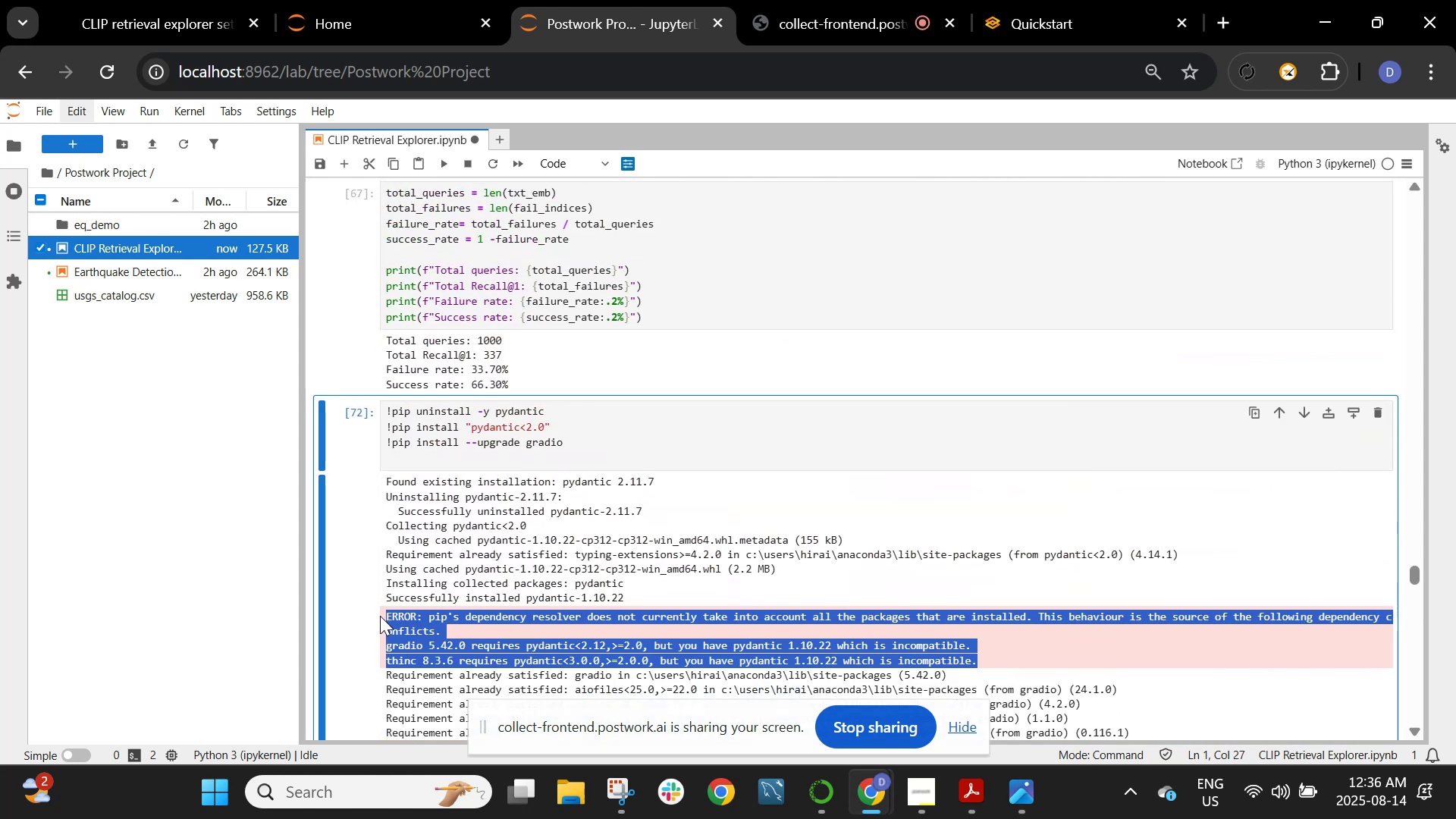 
key(Control+C)
 